 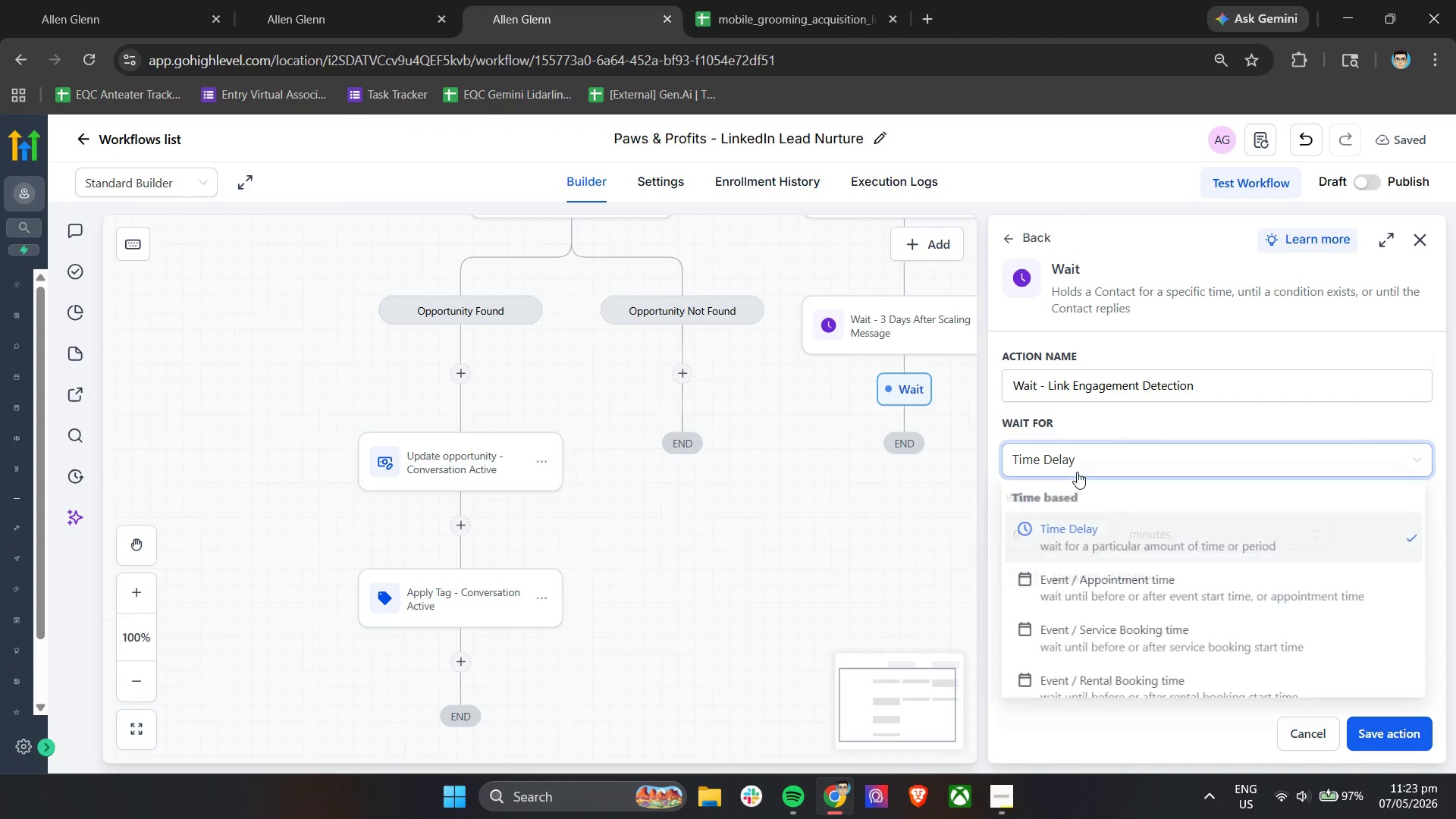 
scroll: coordinate [1183, 588], scroll_direction: down, amount: 5.0
 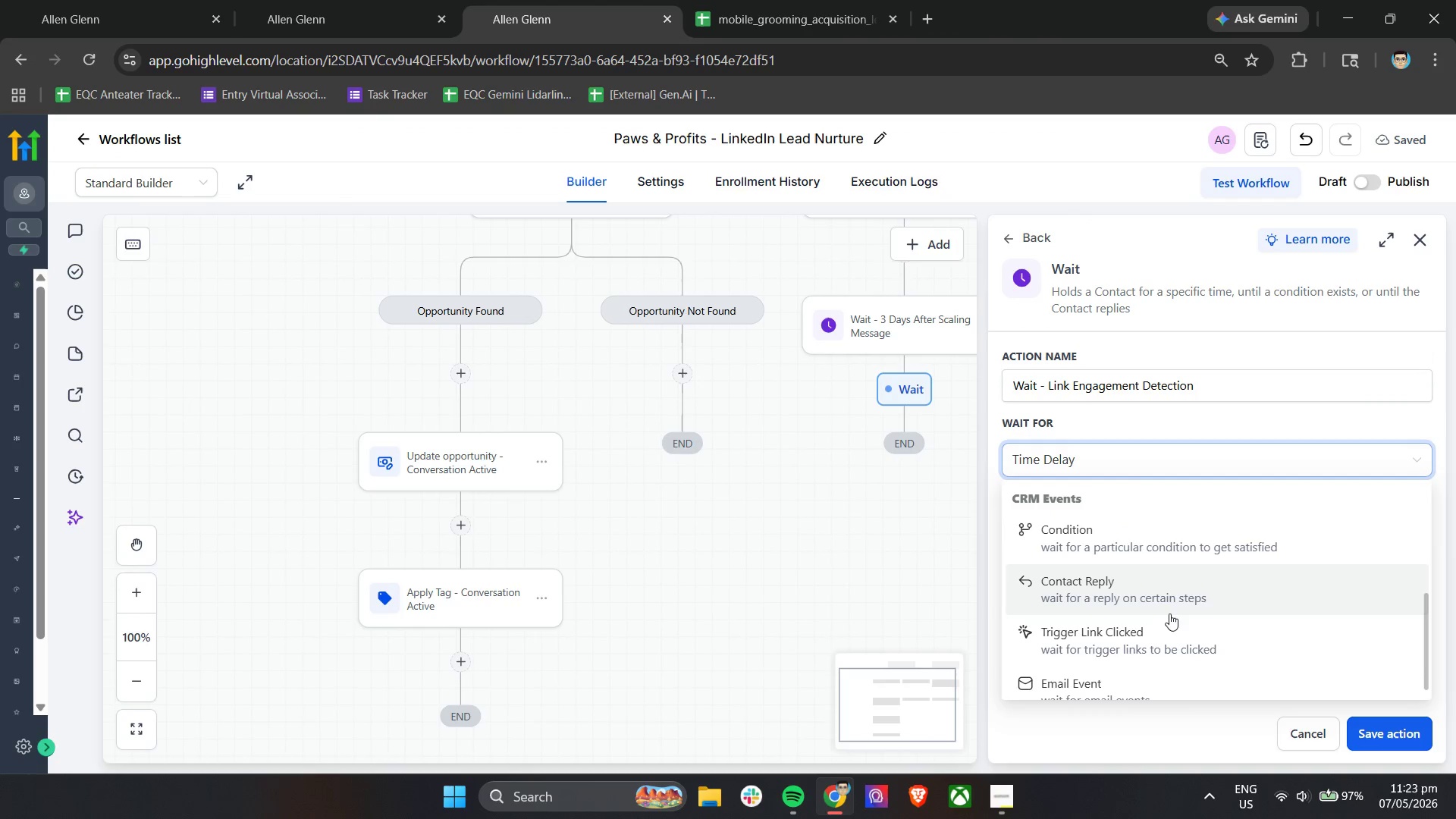 
left_click([1153, 632])
 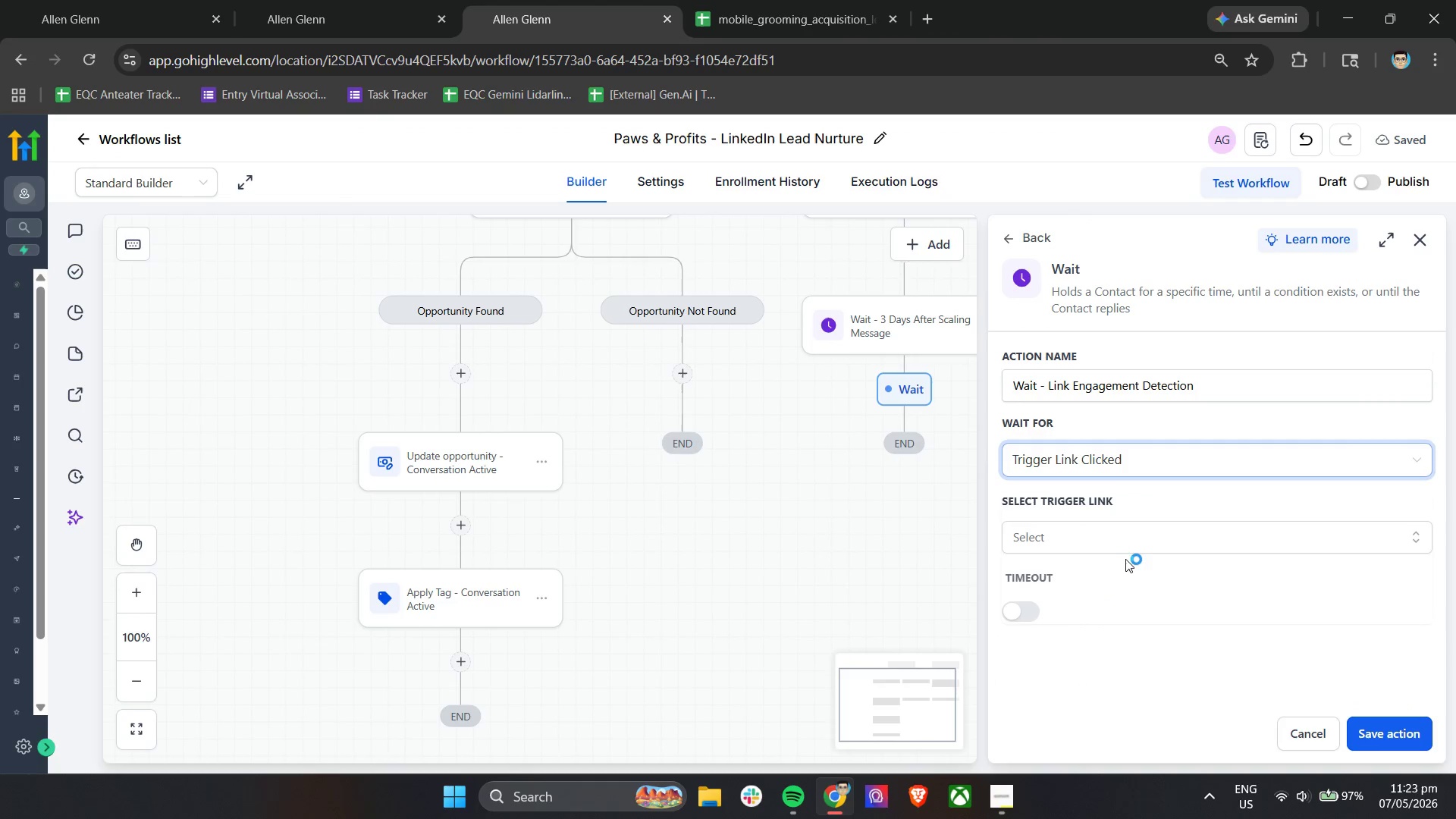 
left_click([1111, 552])
 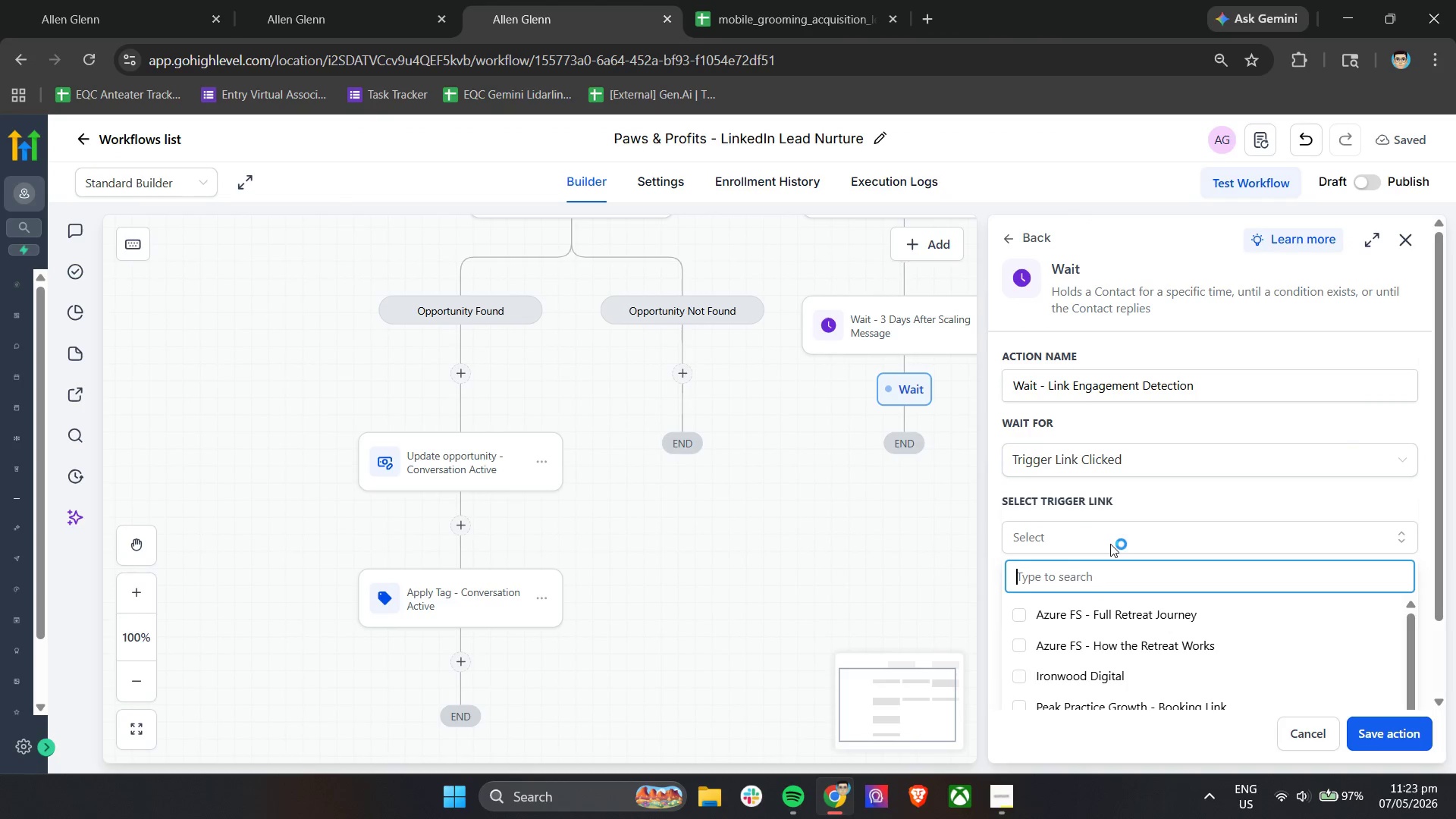 
scroll: coordinate [1175, 563], scroll_direction: down, amount: 12.0
 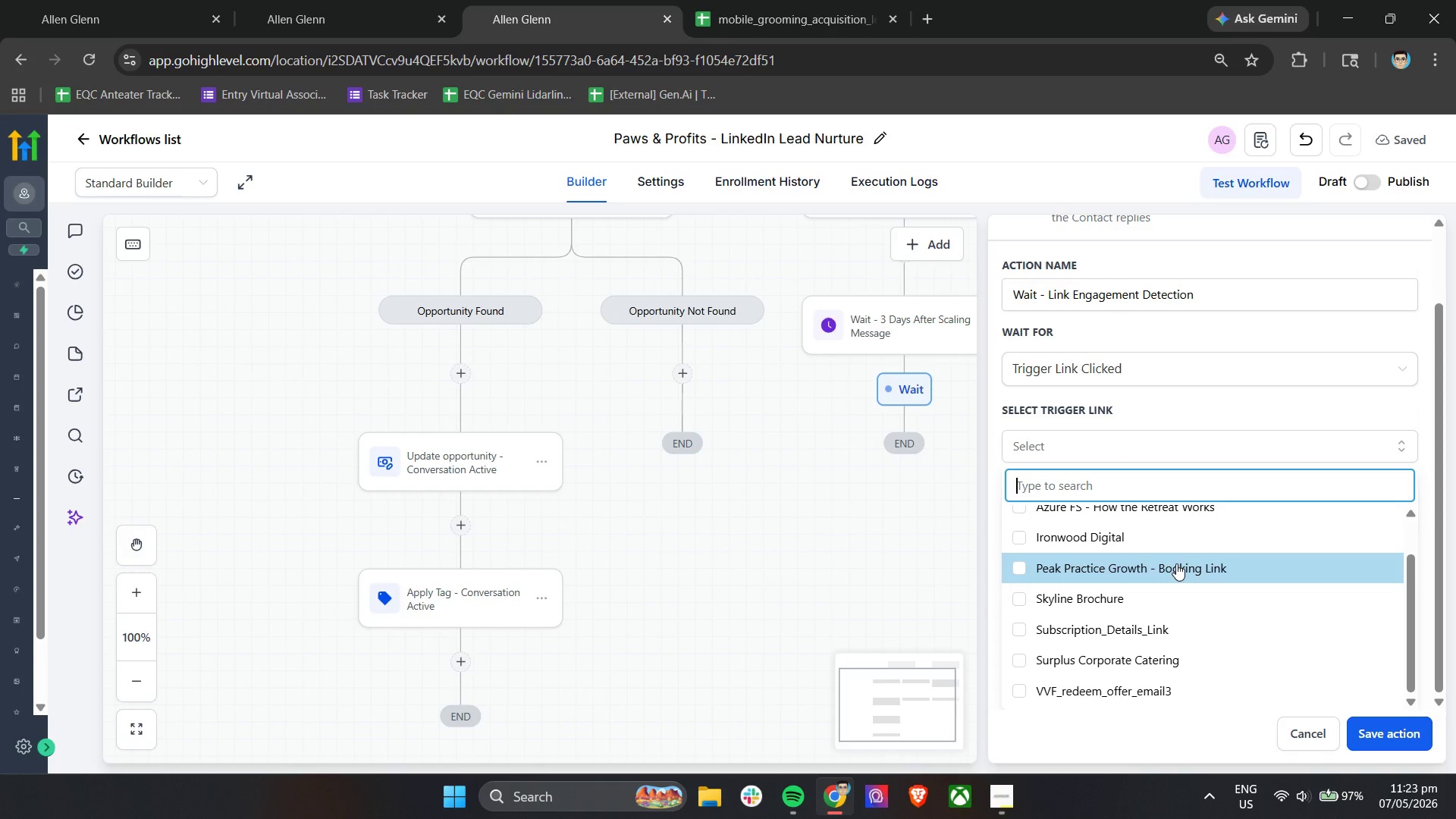 
wait(9.72)
 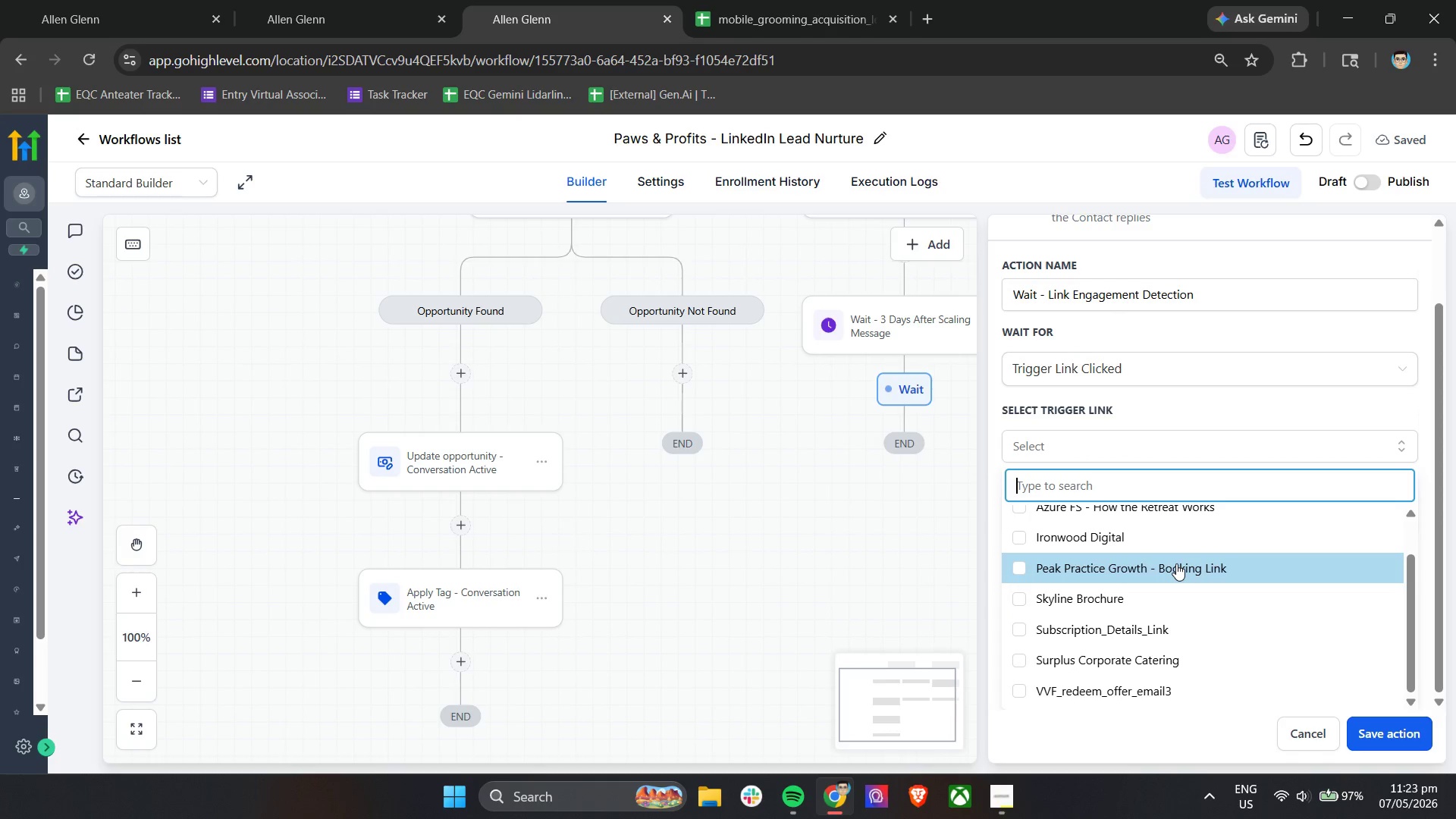 
scroll: coordinate [1125, 532], scroll_direction: up, amount: 3.0
 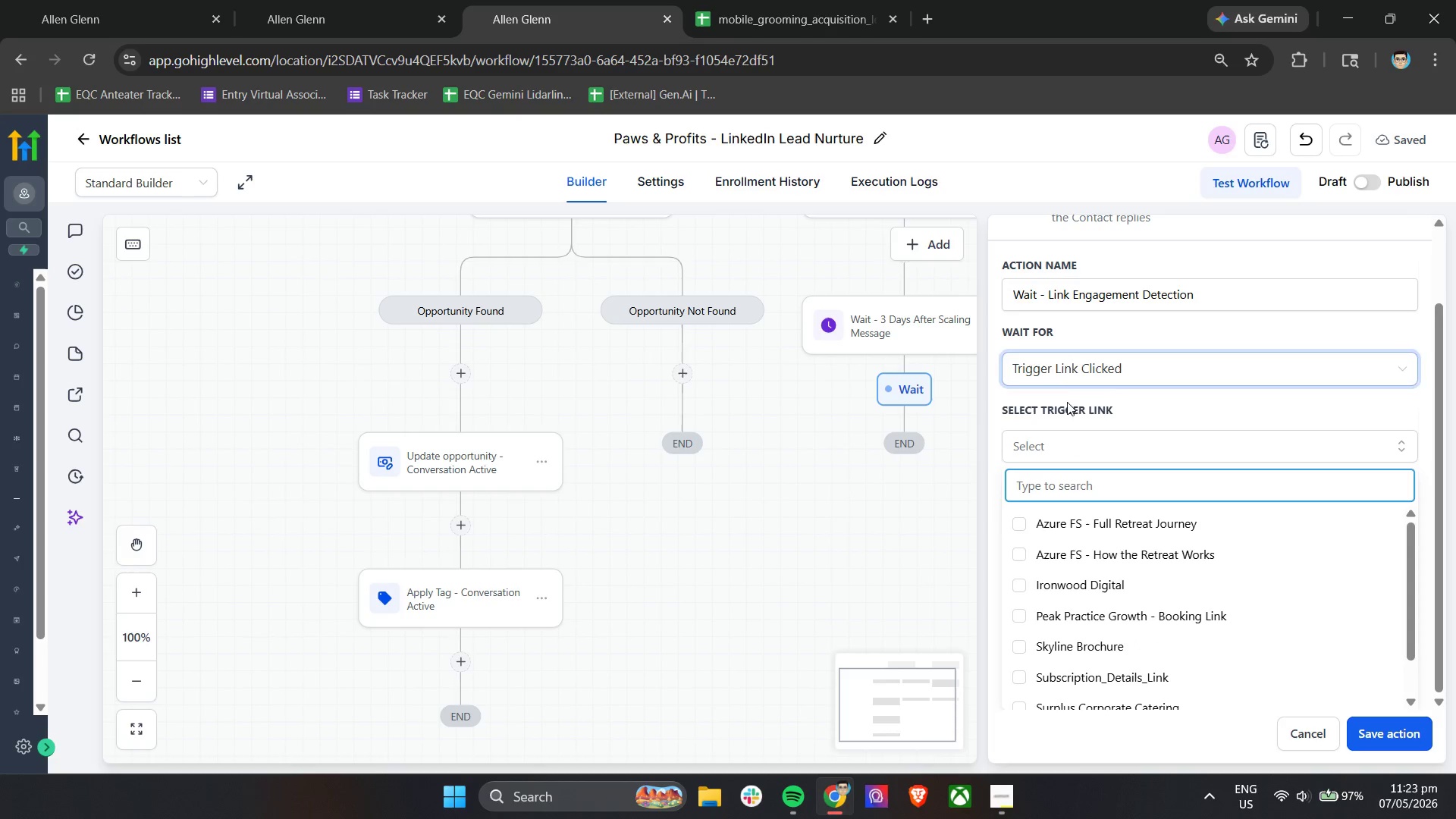 
left_click([1071, 382])
 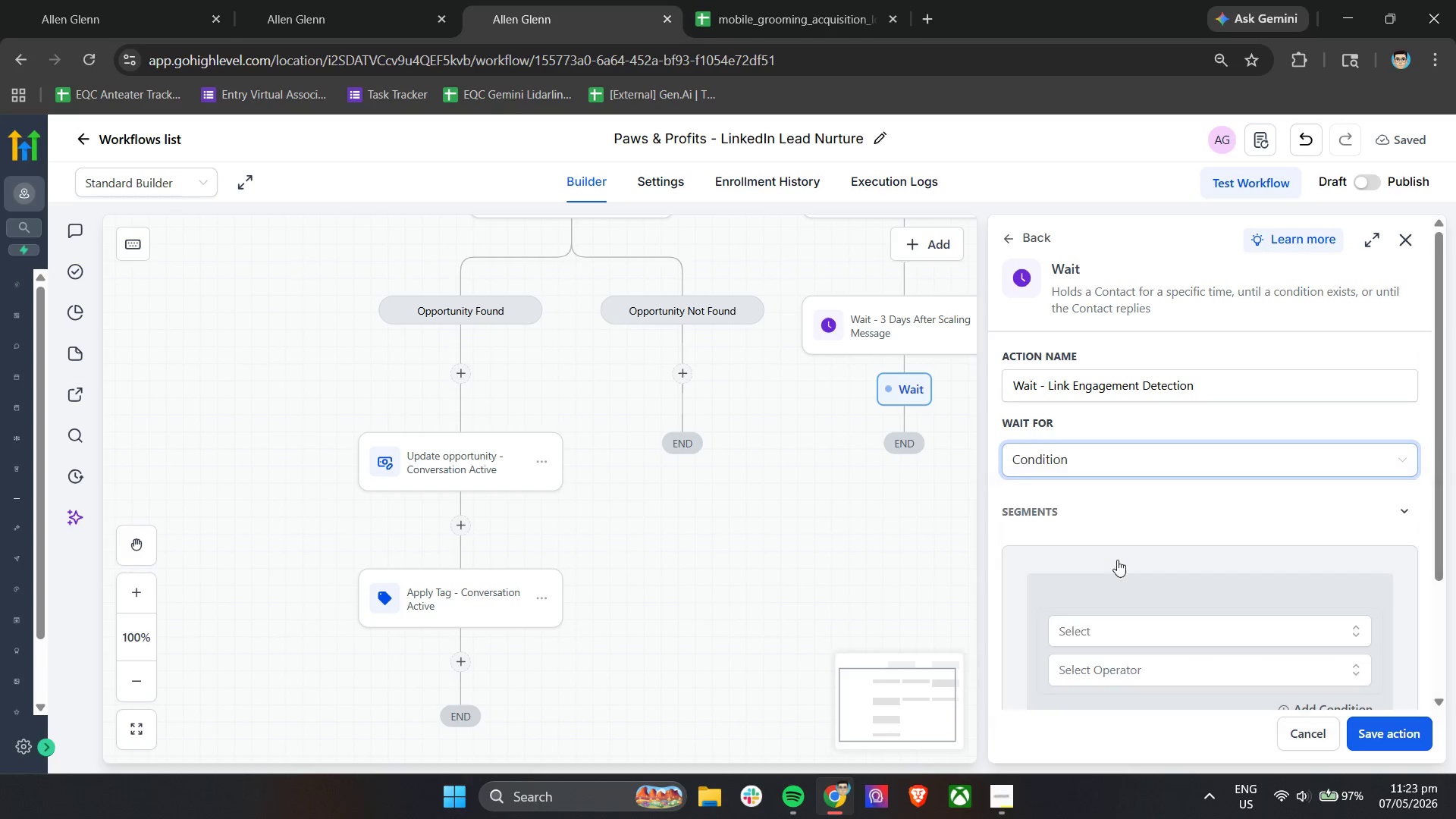 
left_click([1102, 466])
 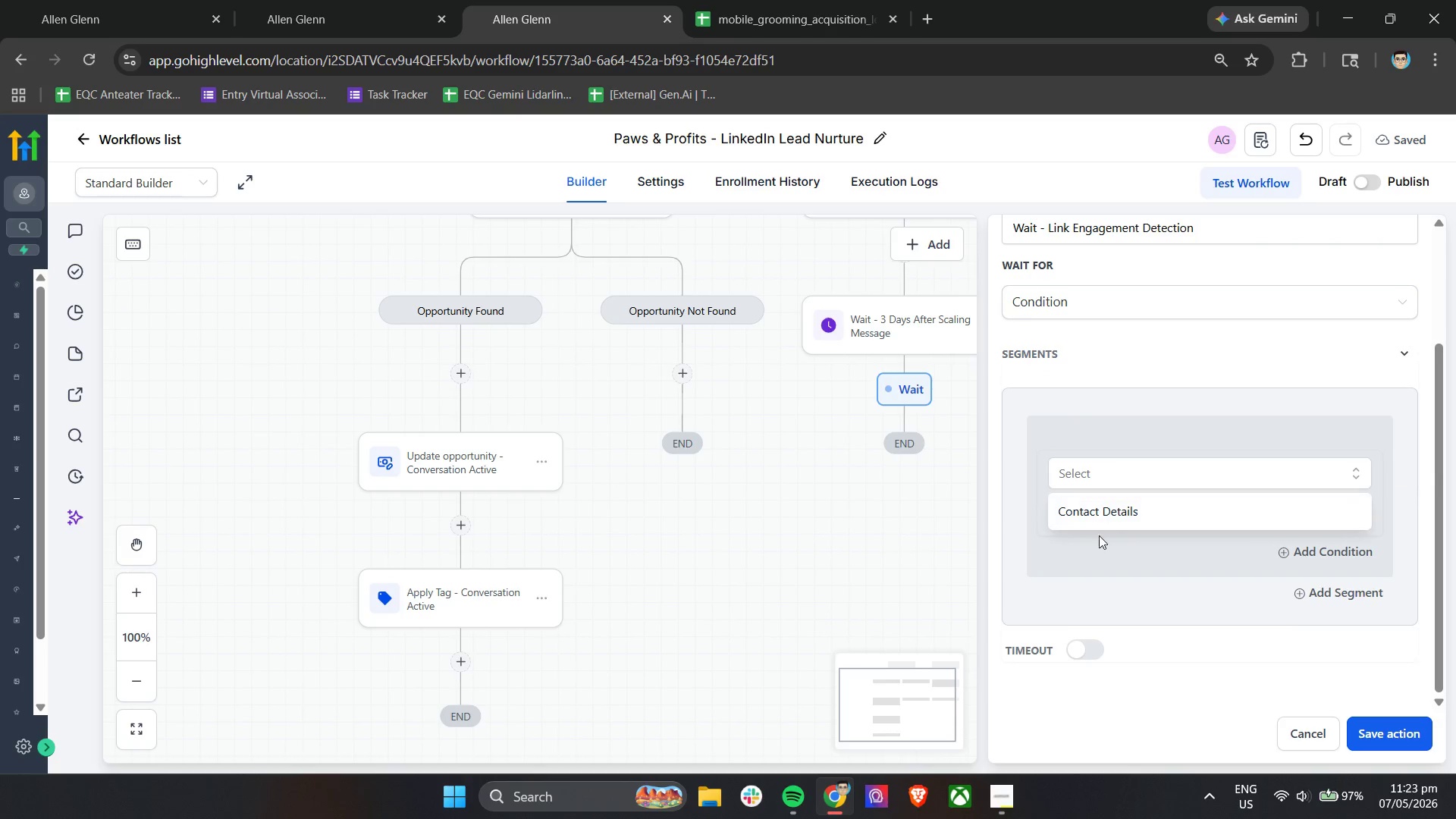 
scroll: coordinate [1130, 524], scroll_direction: down, amount: 2.0
 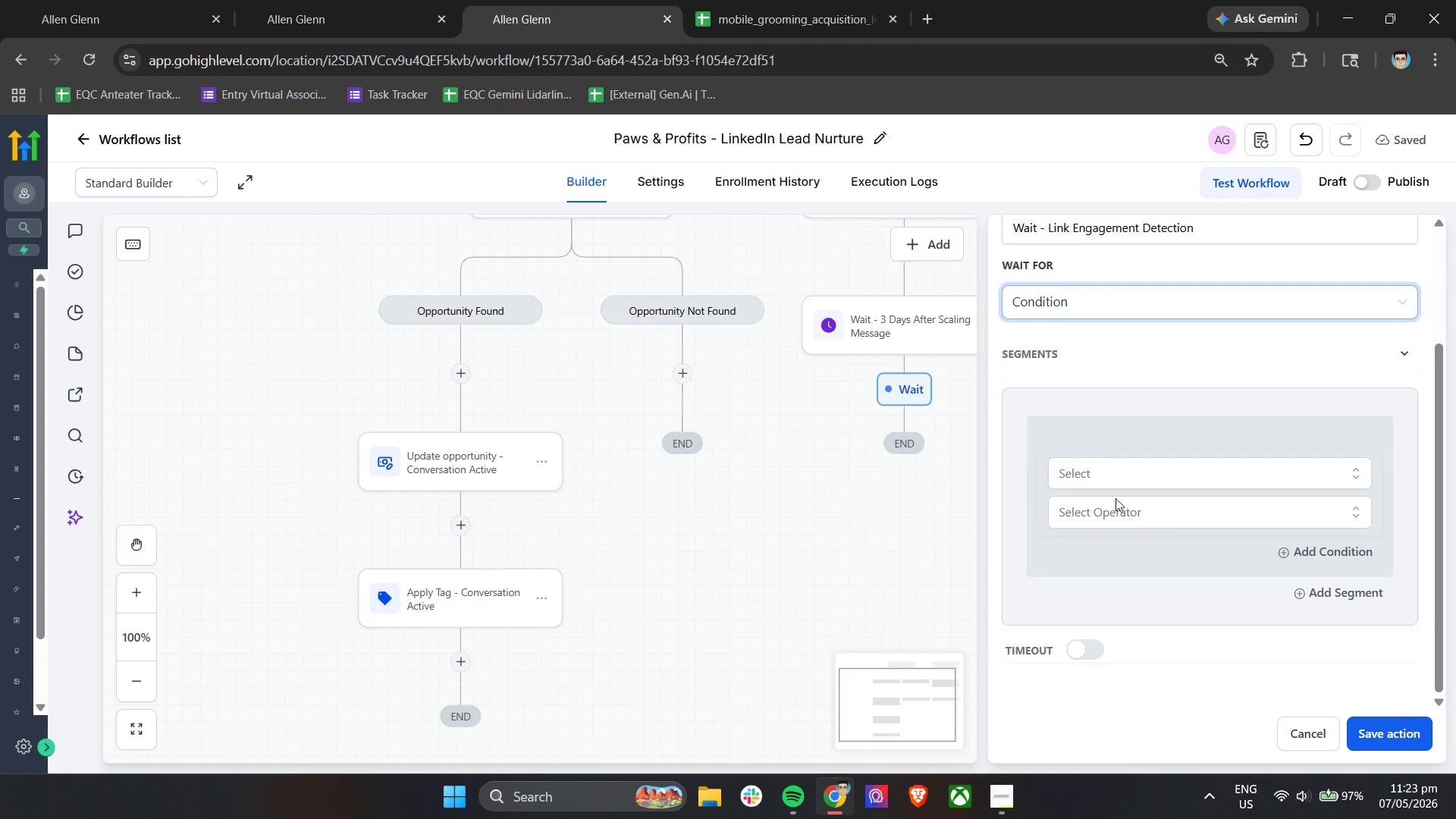 
left_click([1100, 519])
 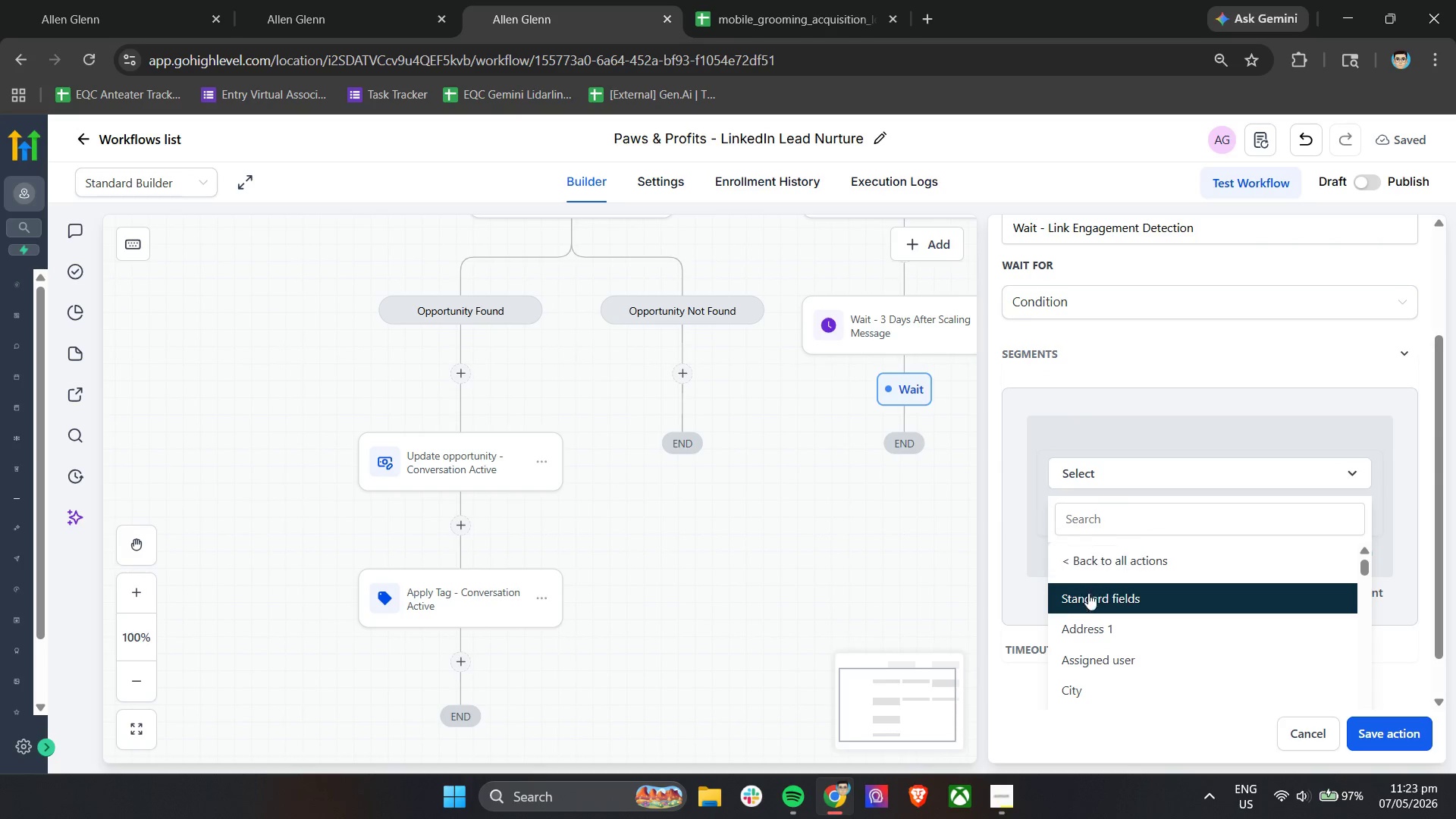 
scroll: coordinate [1174, 627], scroll_direction: down, amount: 6.0
 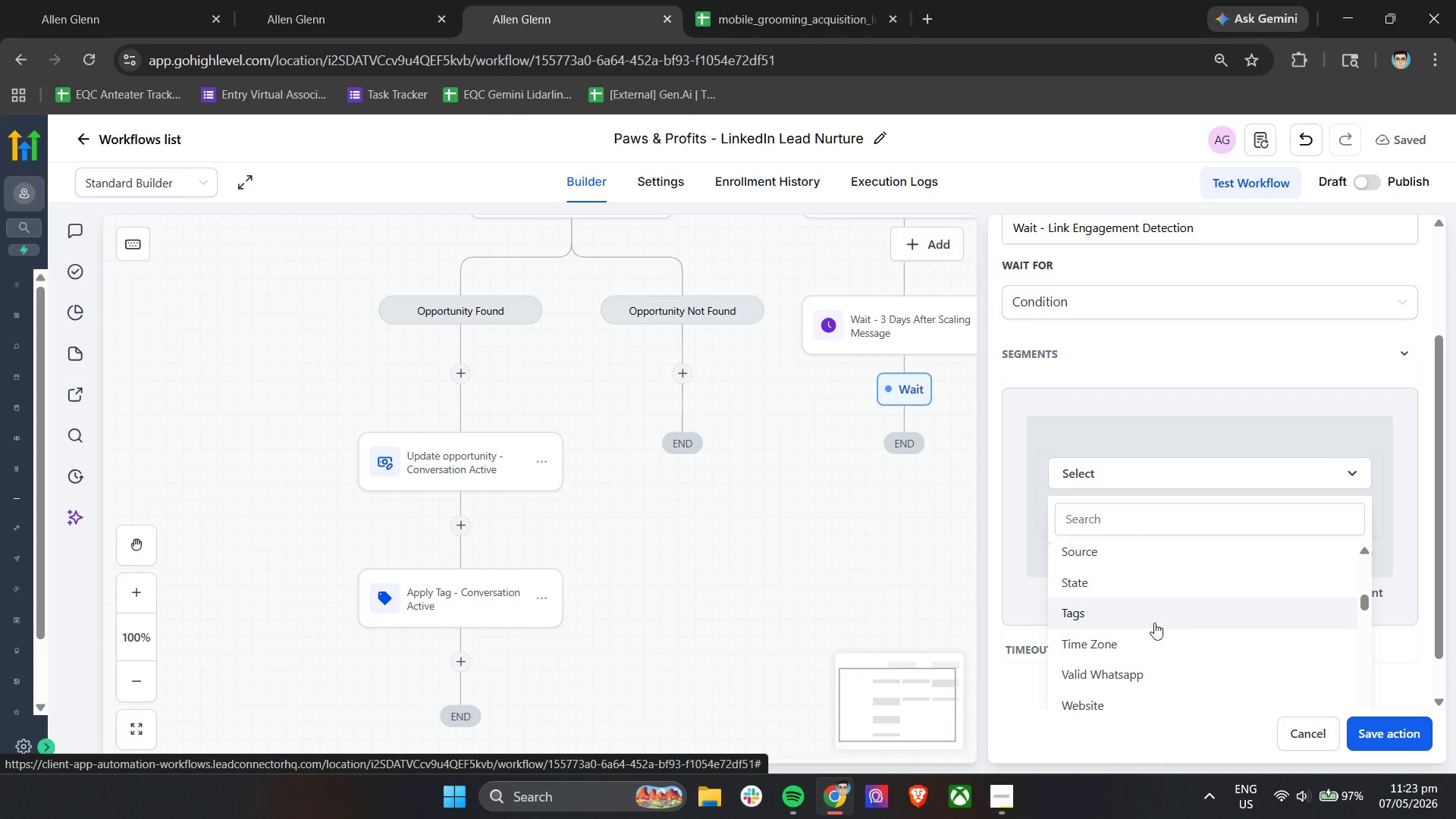 
left_click([1112, 613])
 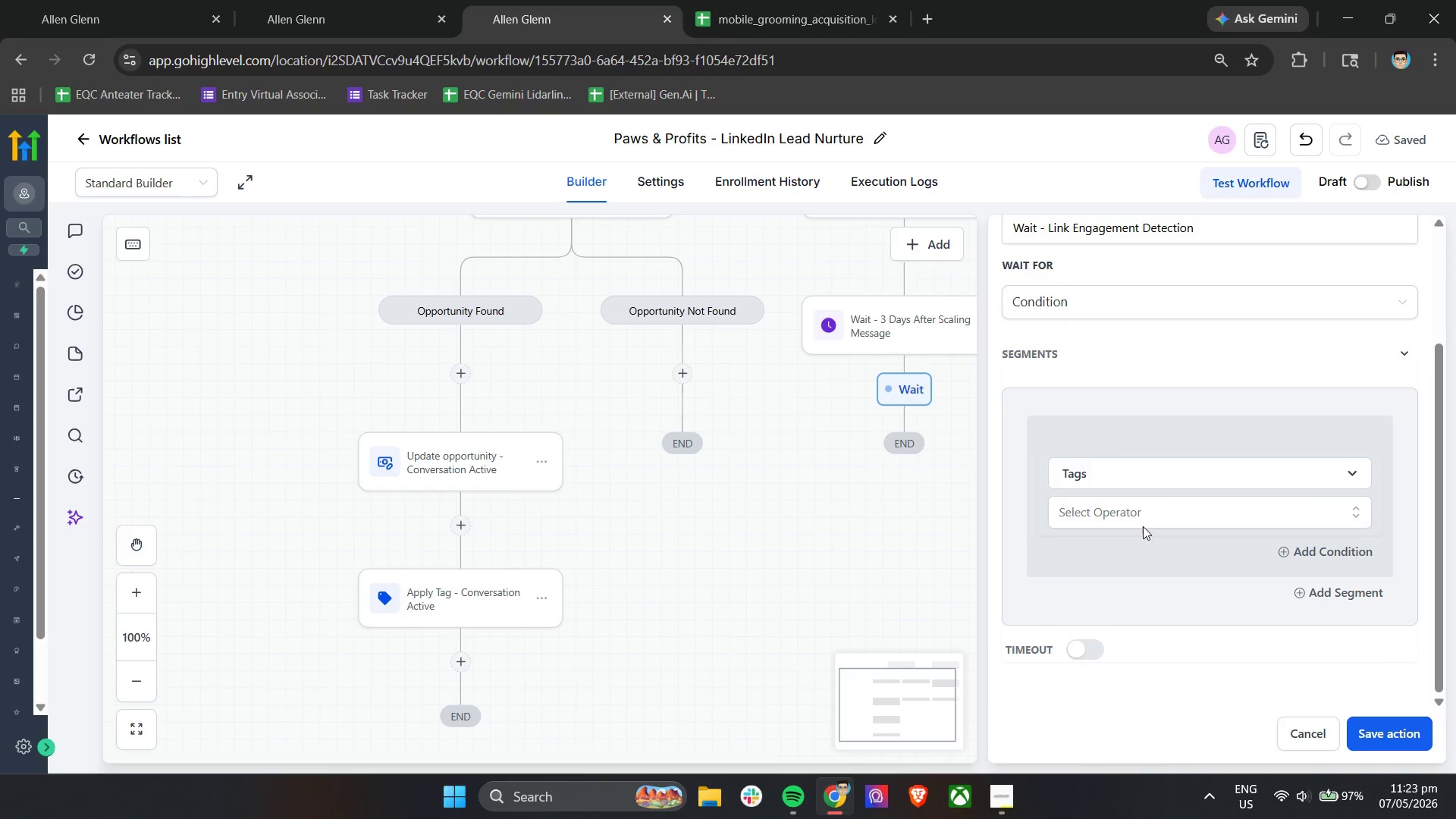 
left_click([1143, 521])
 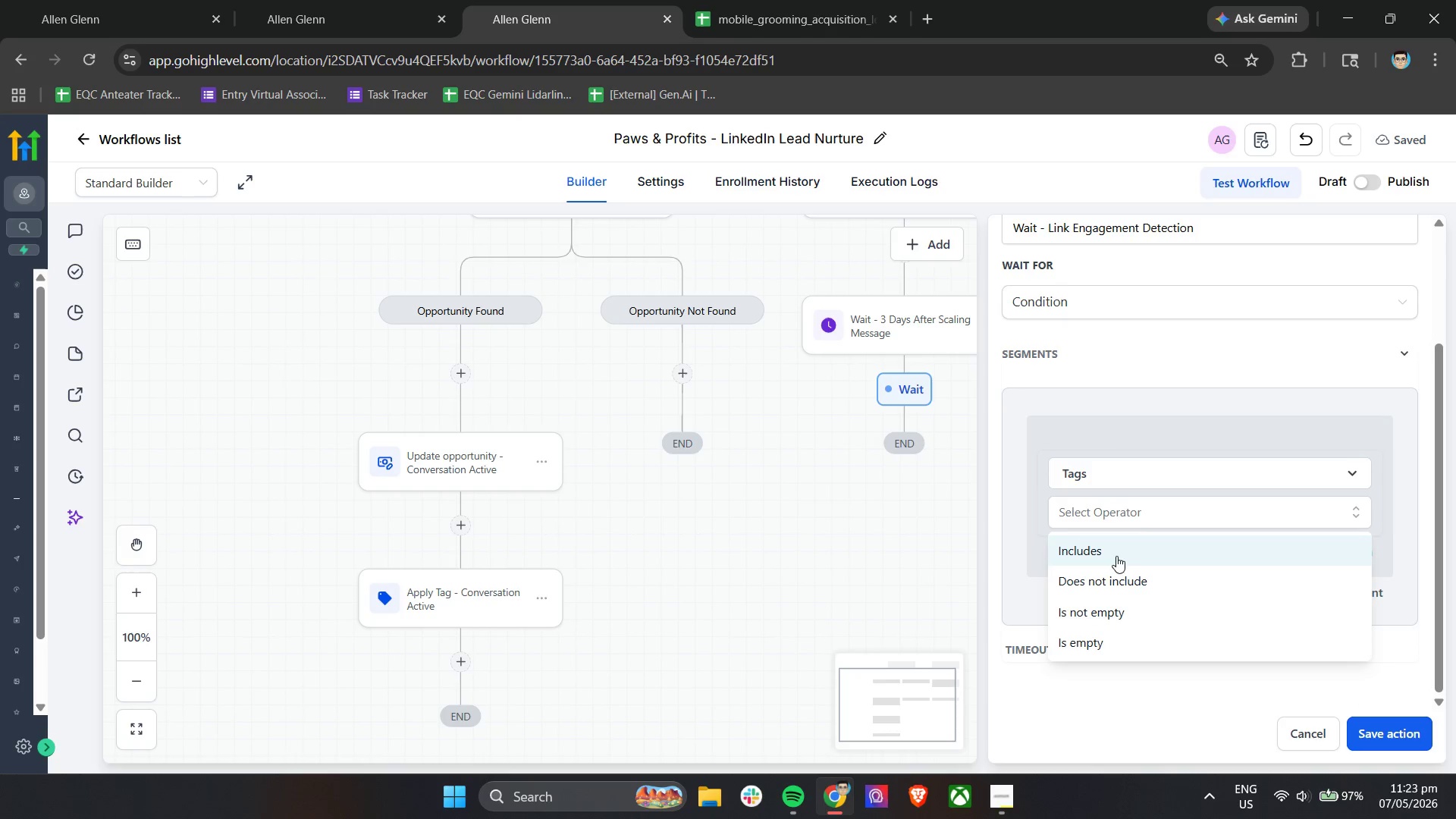 
left_click([1106, 552])
 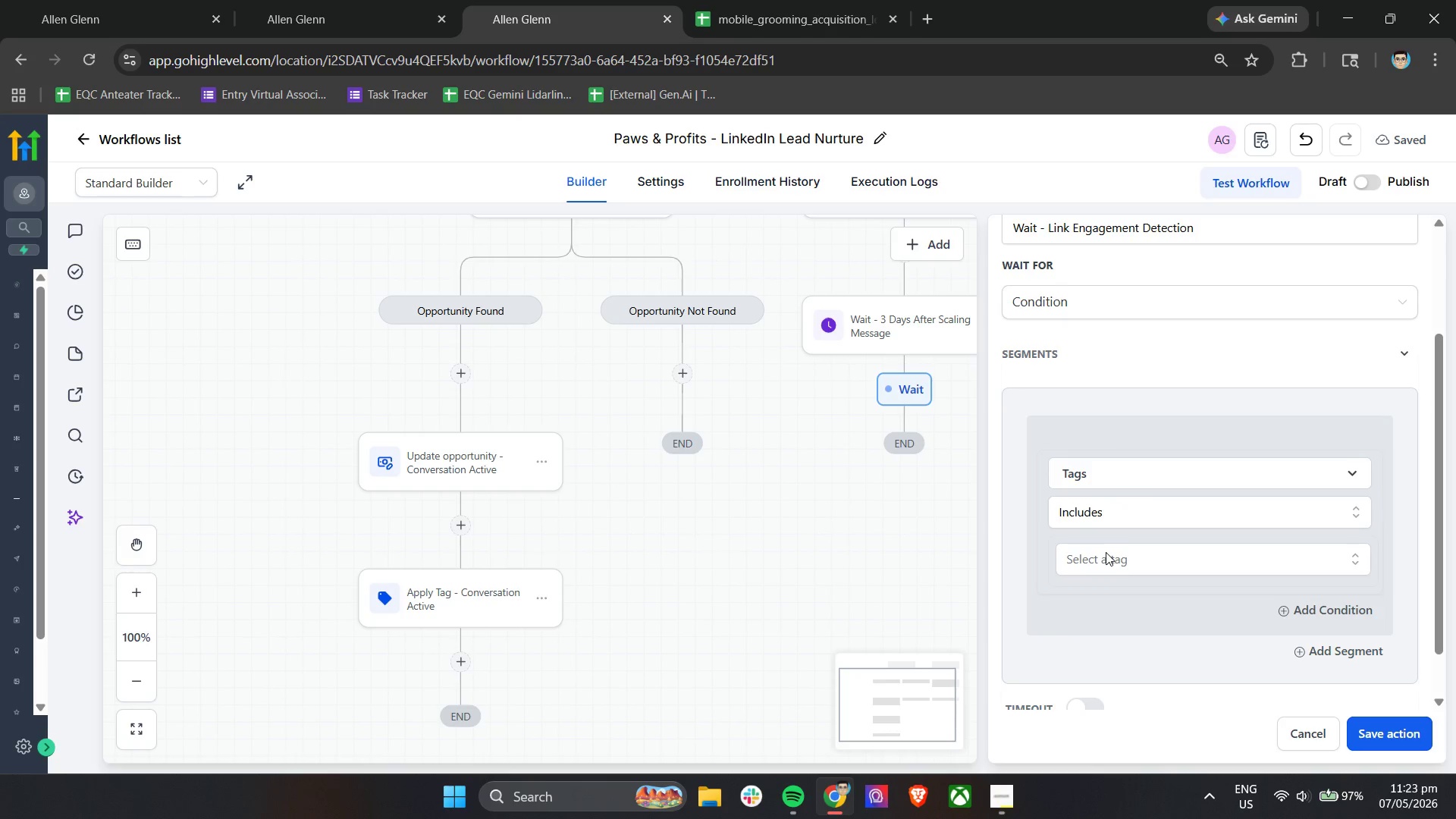 
left_click([1104, 563])
 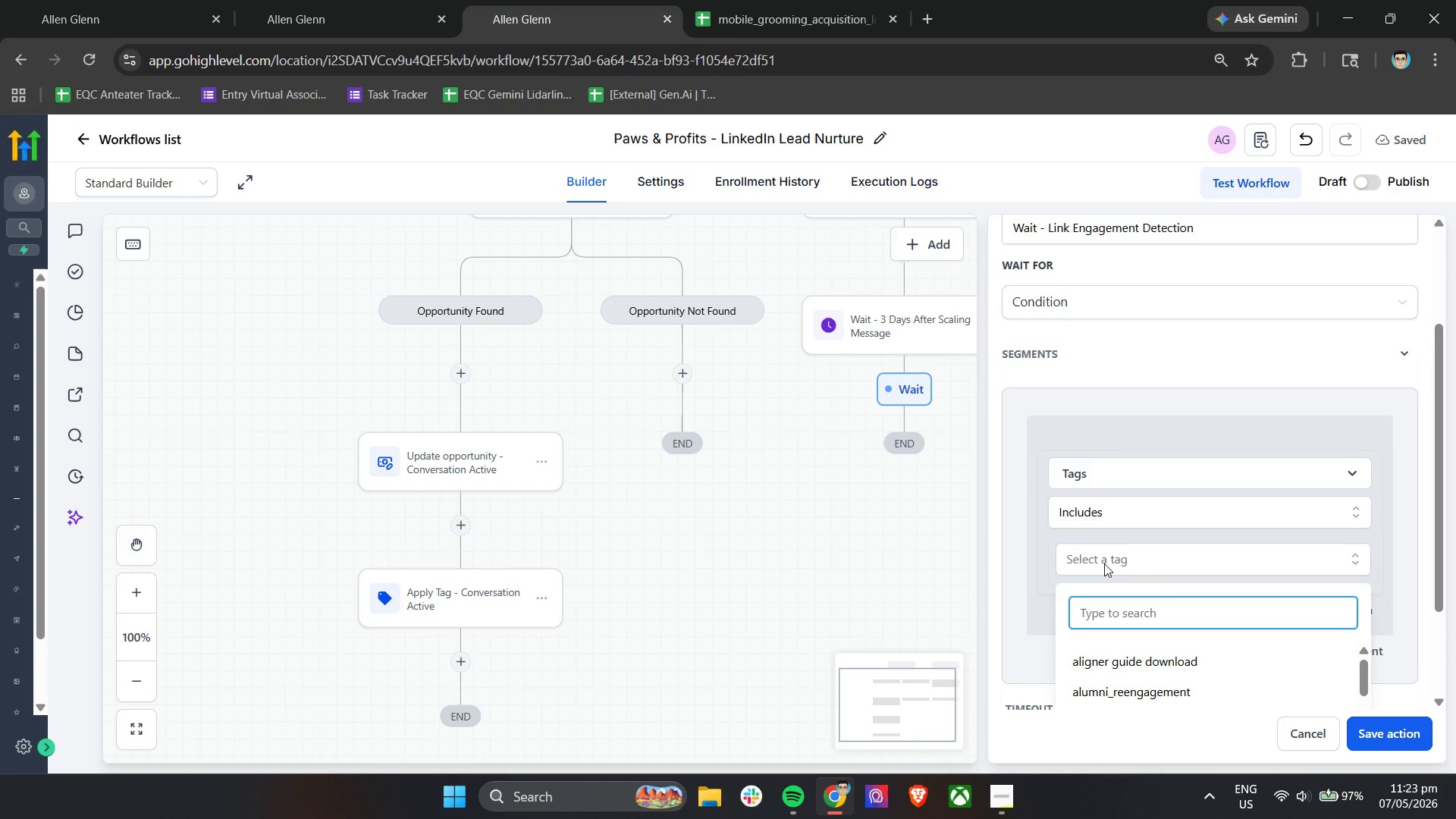 
type(li-)
 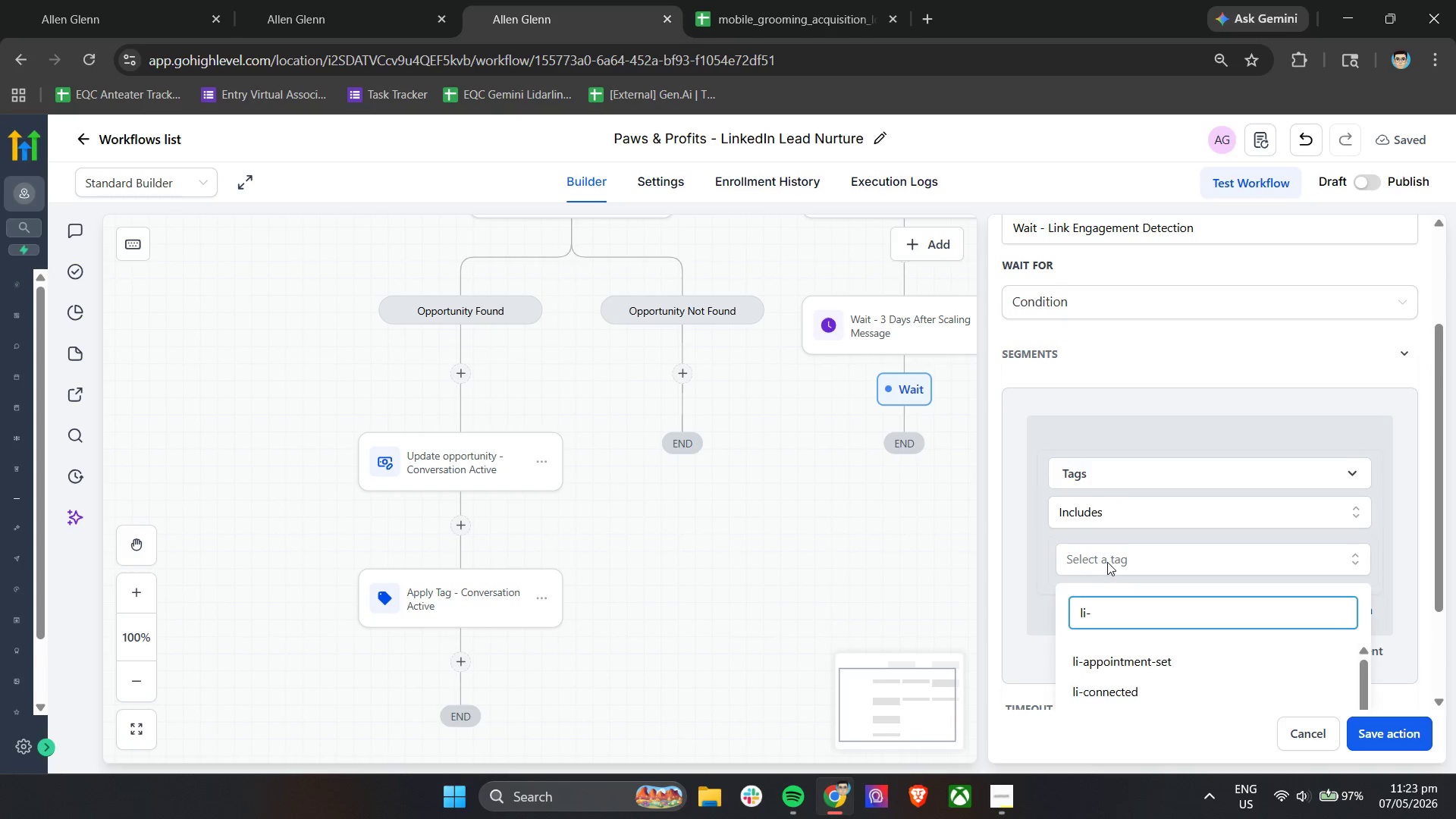 
scroll: coordinate [1170, 604], scroll_direction: down, amount: 3.0
 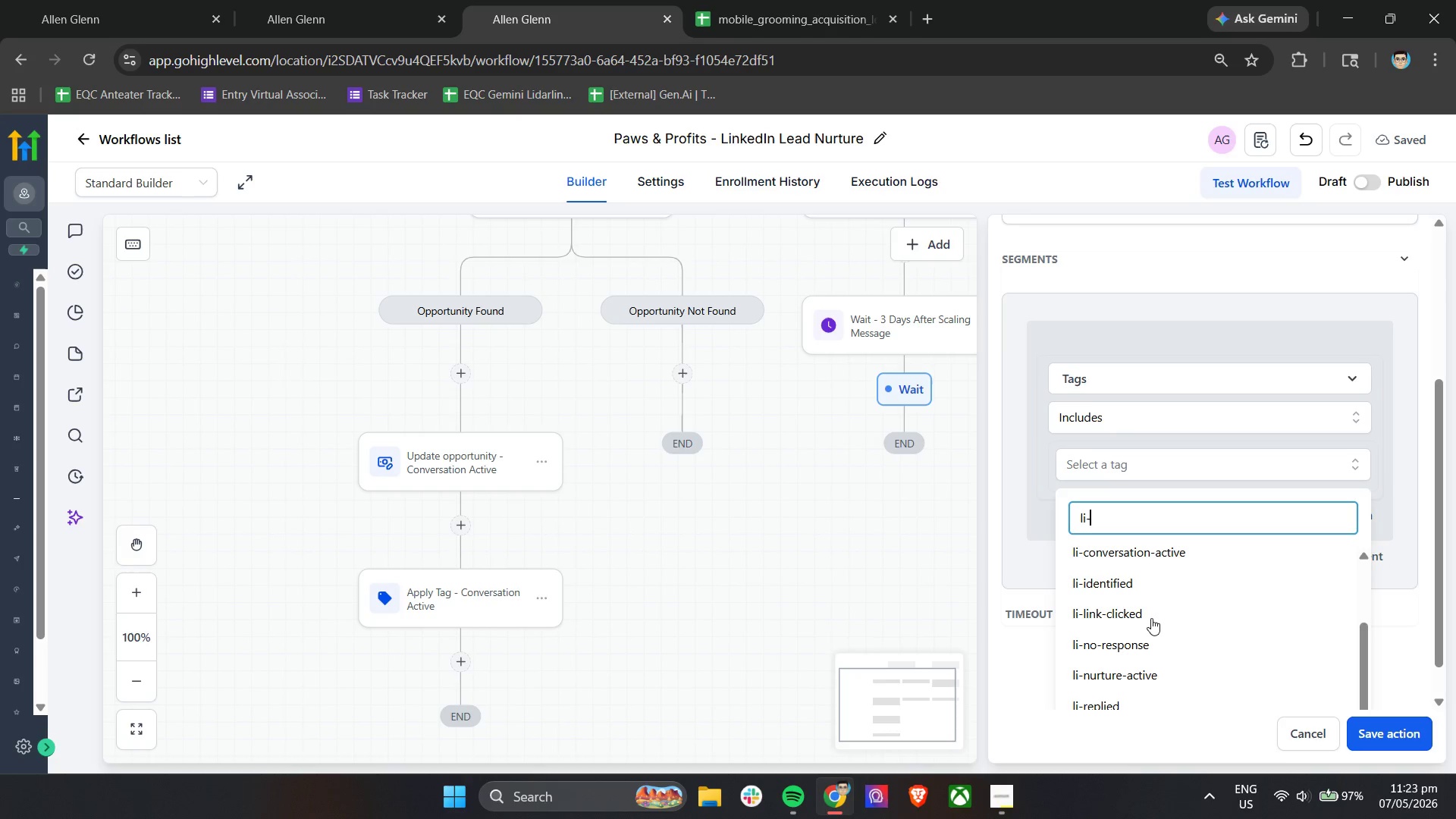 
left_click([1016, 508])
 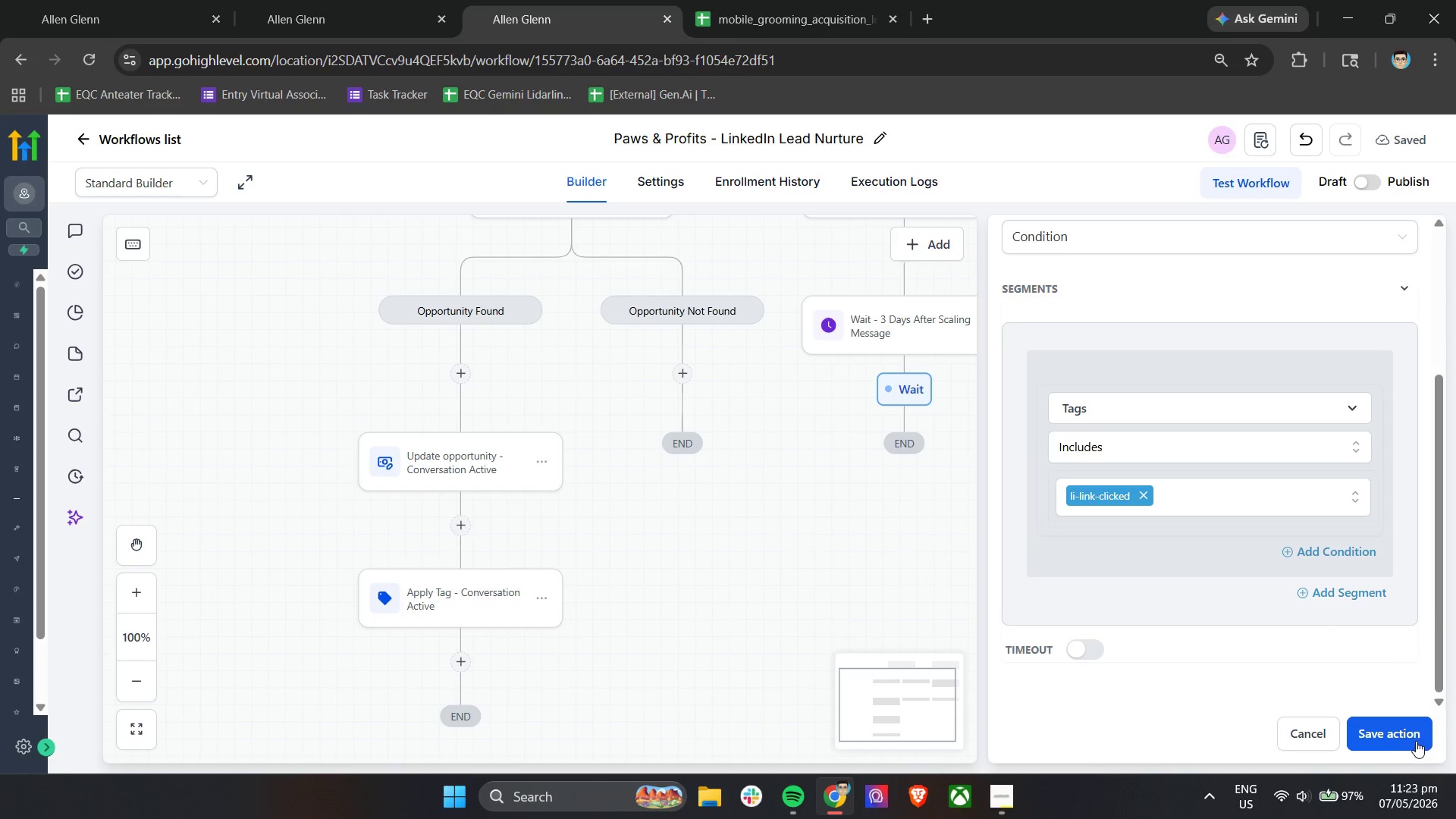 
left_click([1415, 742])
 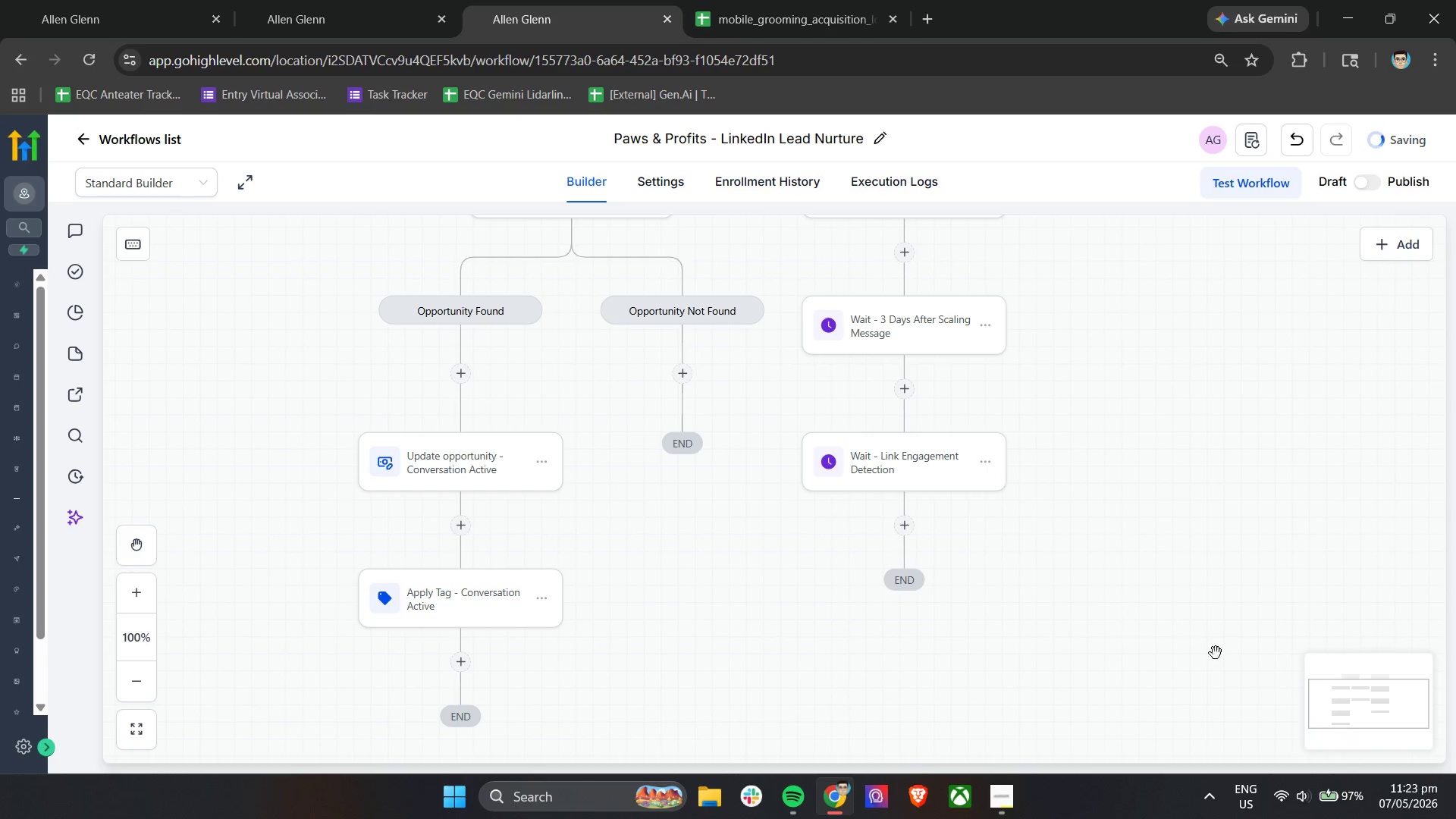 
mouse_move([968, 492])
 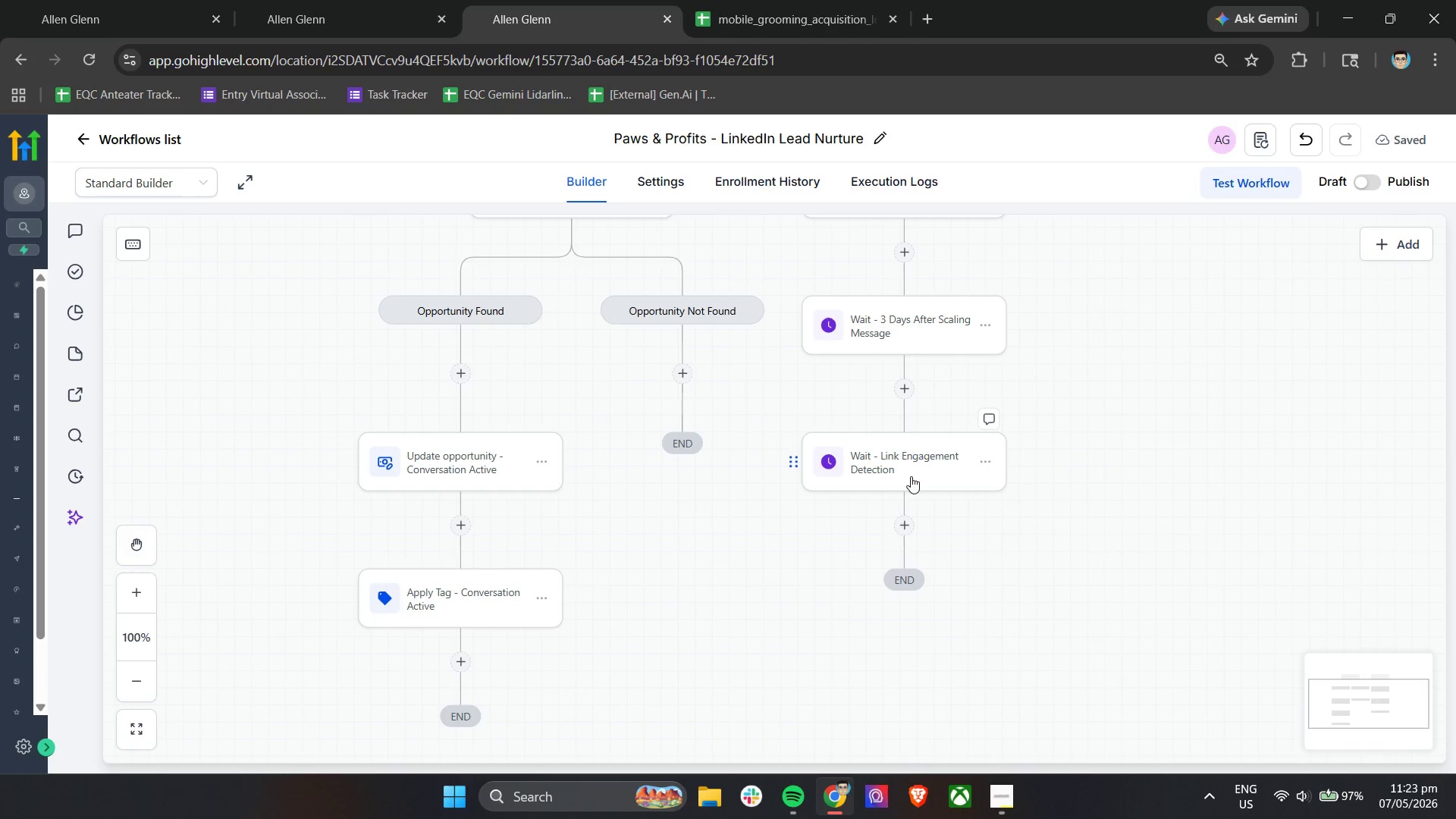 
double_click([911, 476])
 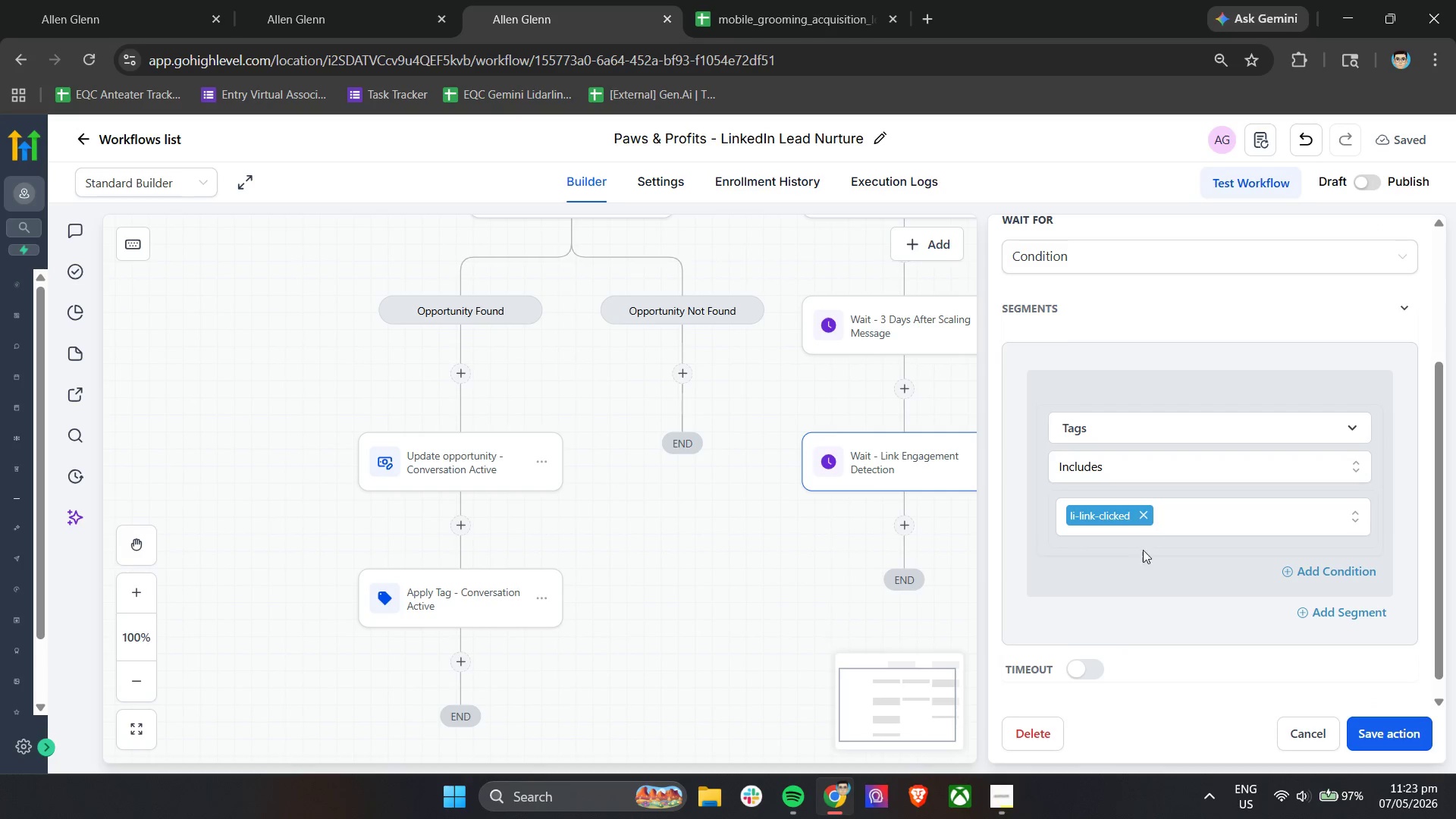 
left_click([1089, 646])
 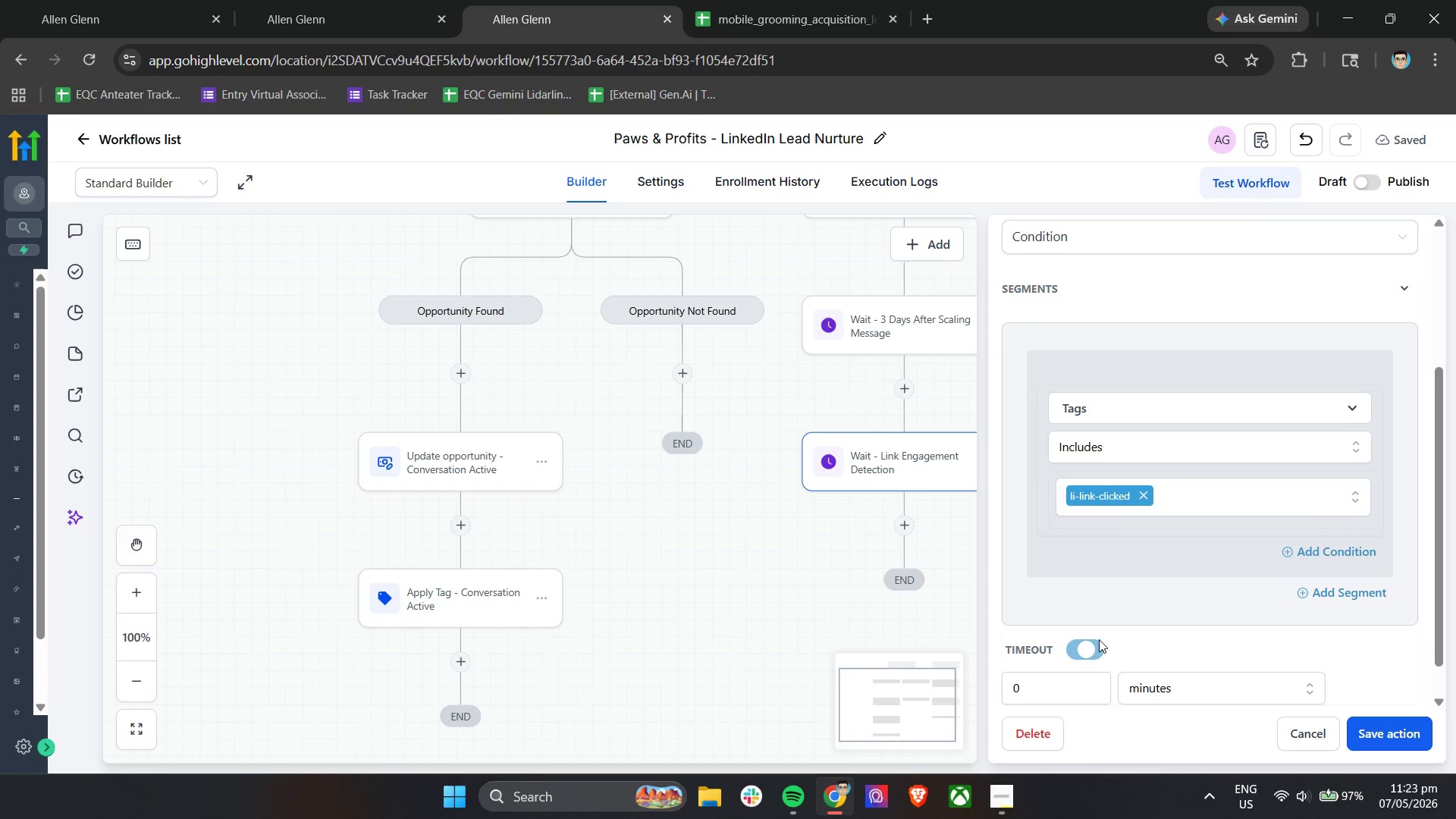 
scroll: coordinate [1130, 589], scroll_direction: down, amount: 3.0
 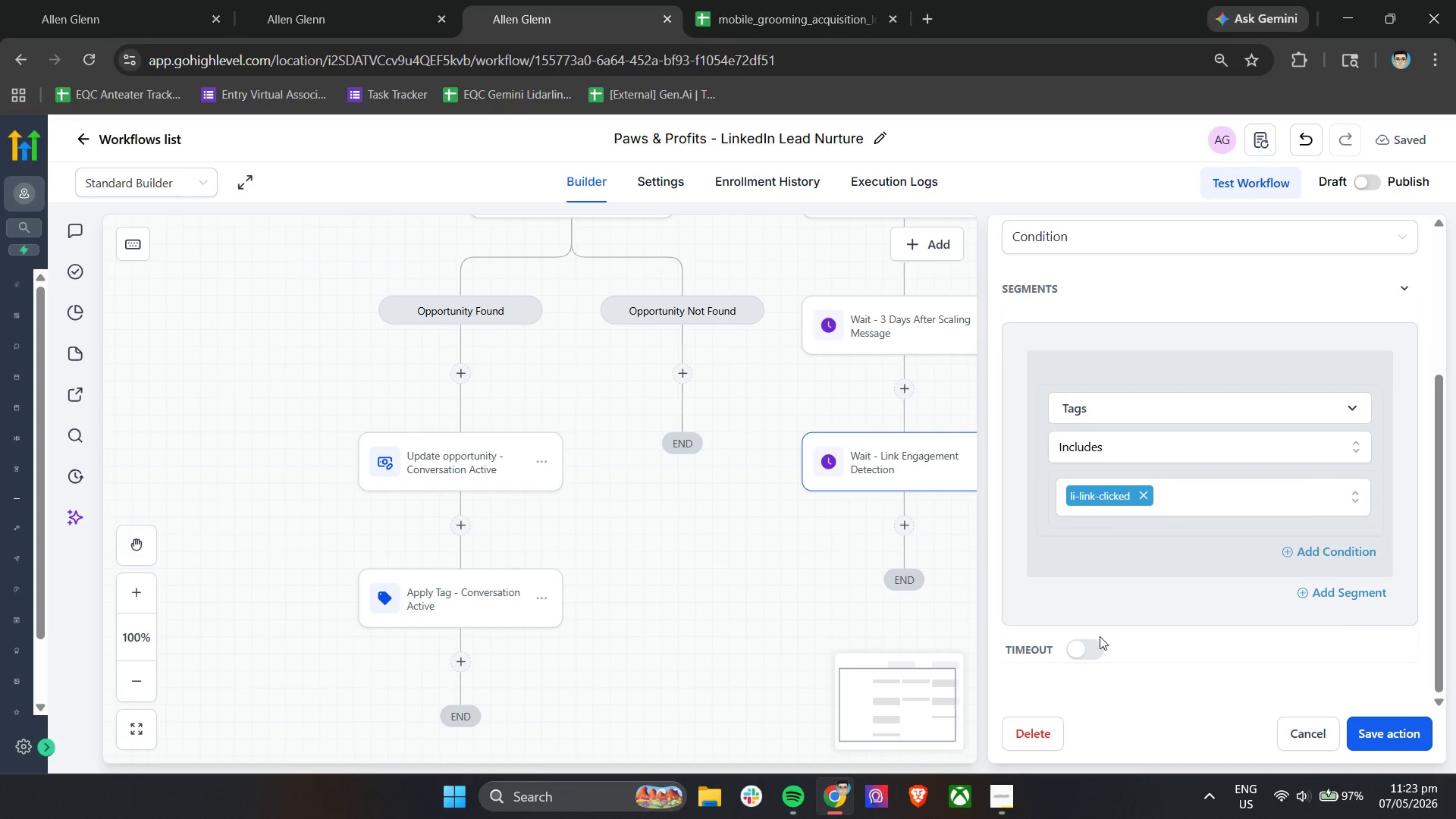 
left_click_drag(start_coordinate=[1062, 632], to_coordinate=[964, 630])
 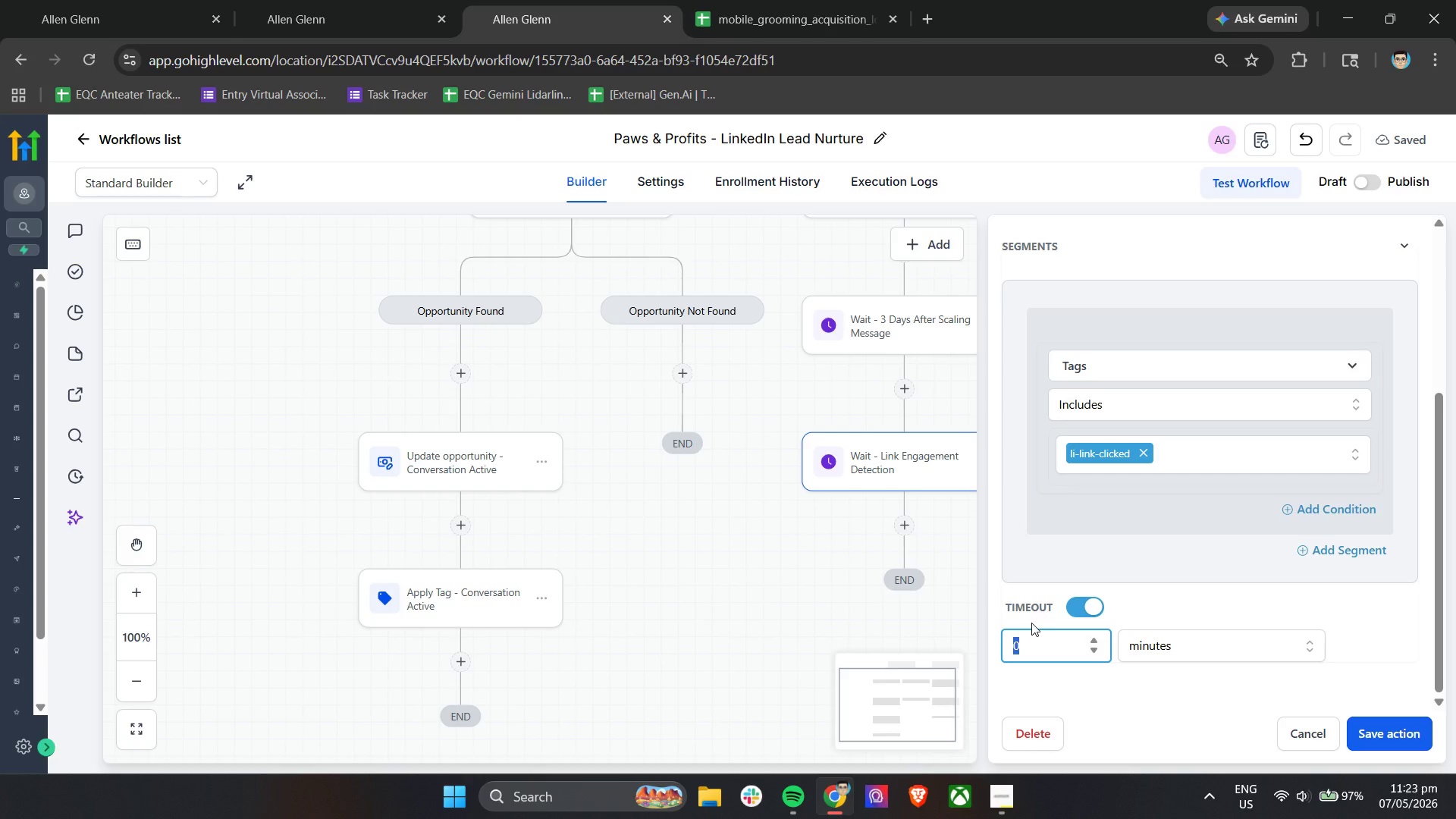 
scroll: coordinate [1169, 584], scroll_direction: down, amount: 3.0
 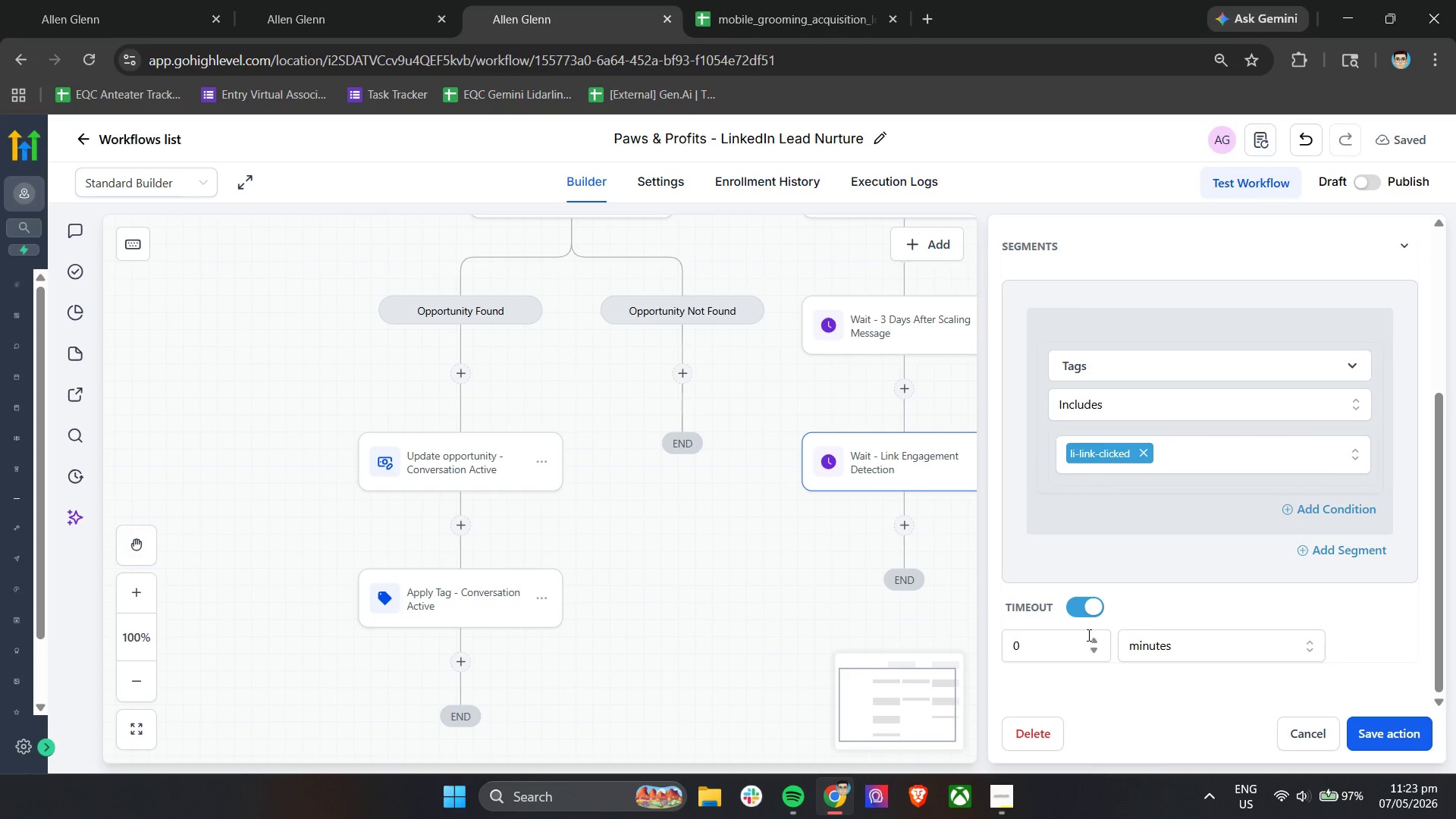 
key(2)
 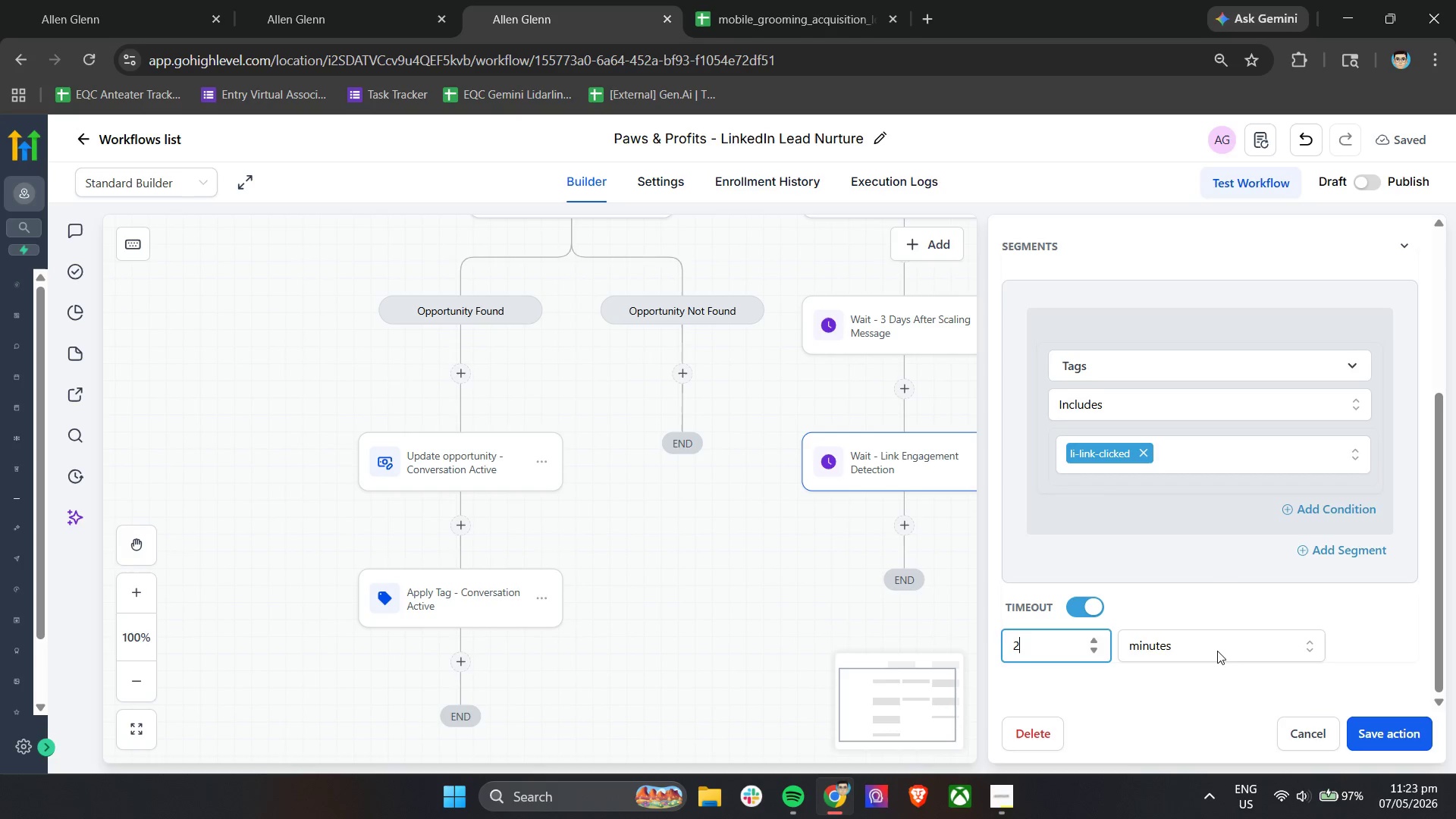 
left_click([1216, 651])
 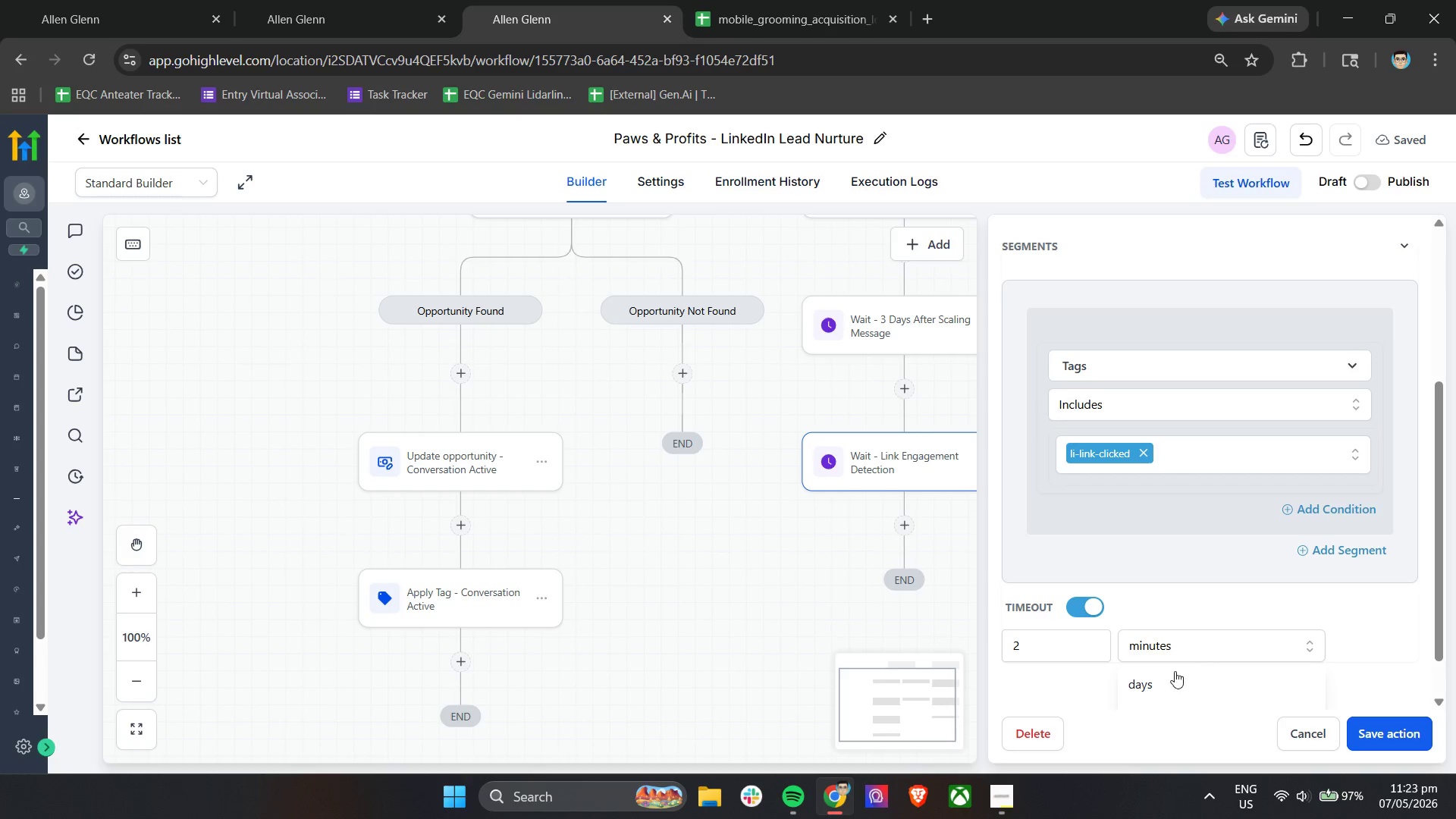 
left_click([1166, 686])
 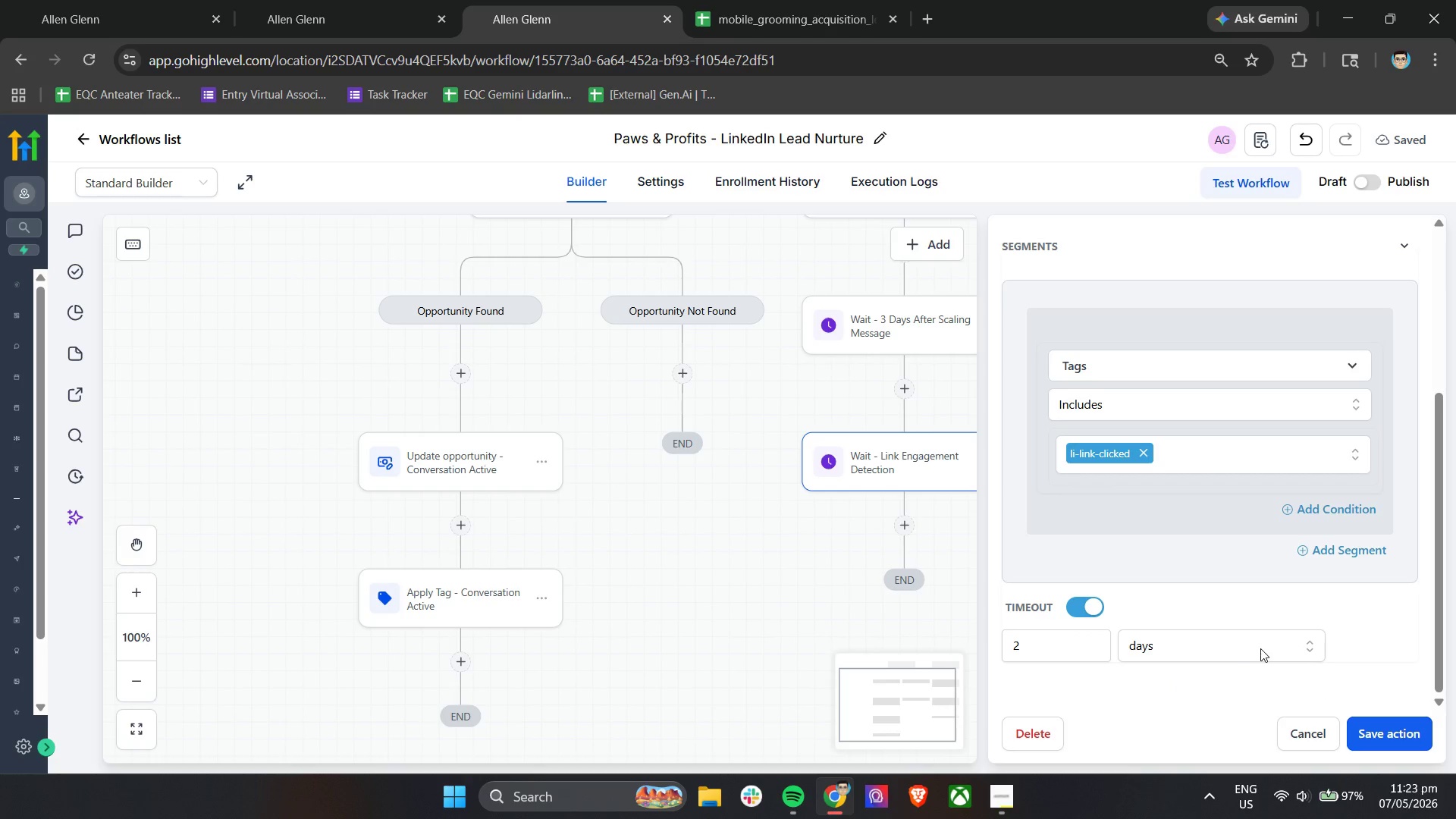 
scroll: coordinate [1265, 645], scroll_direction: down, amount: 3.0
 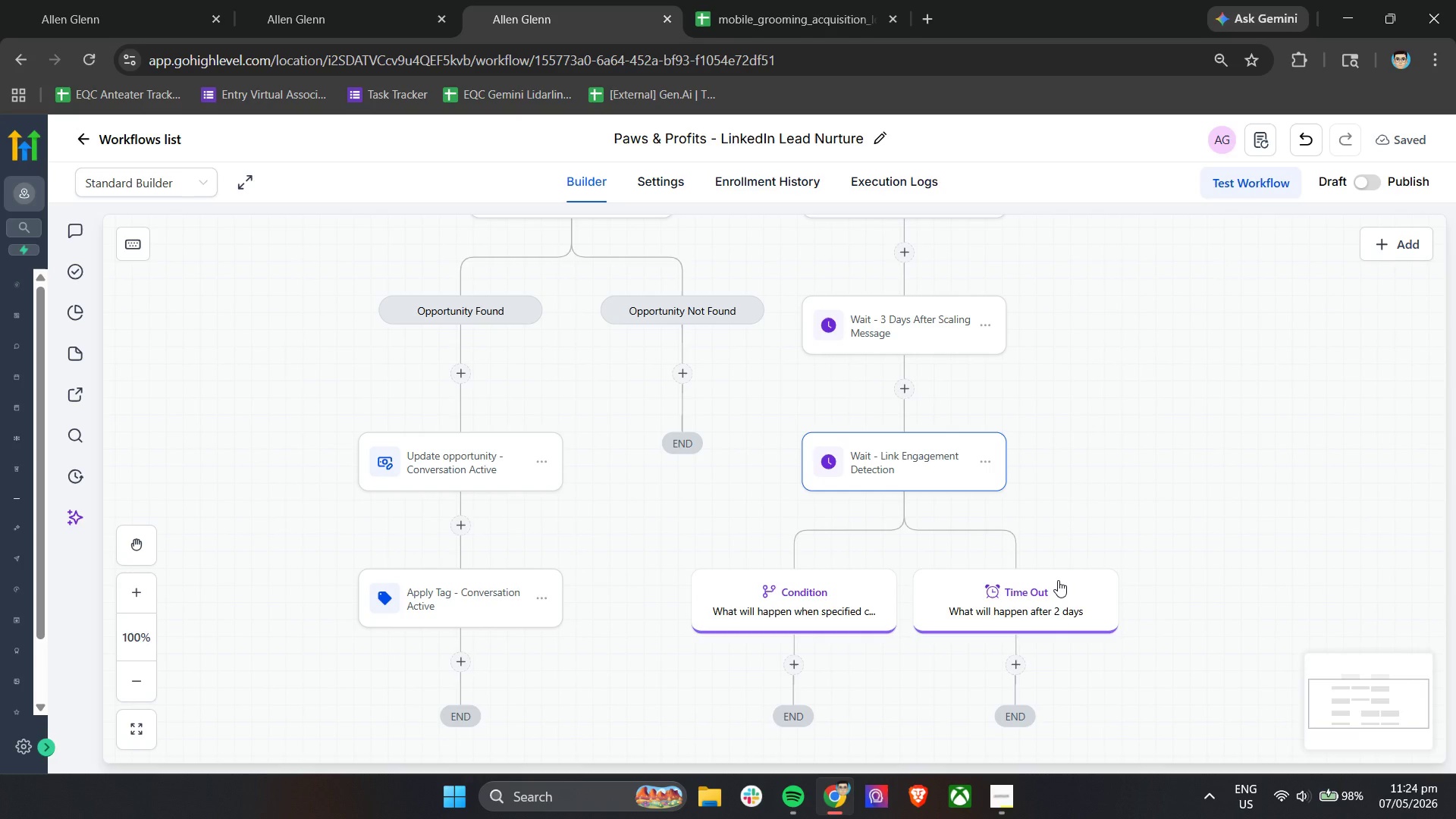 
wait(31.05)
 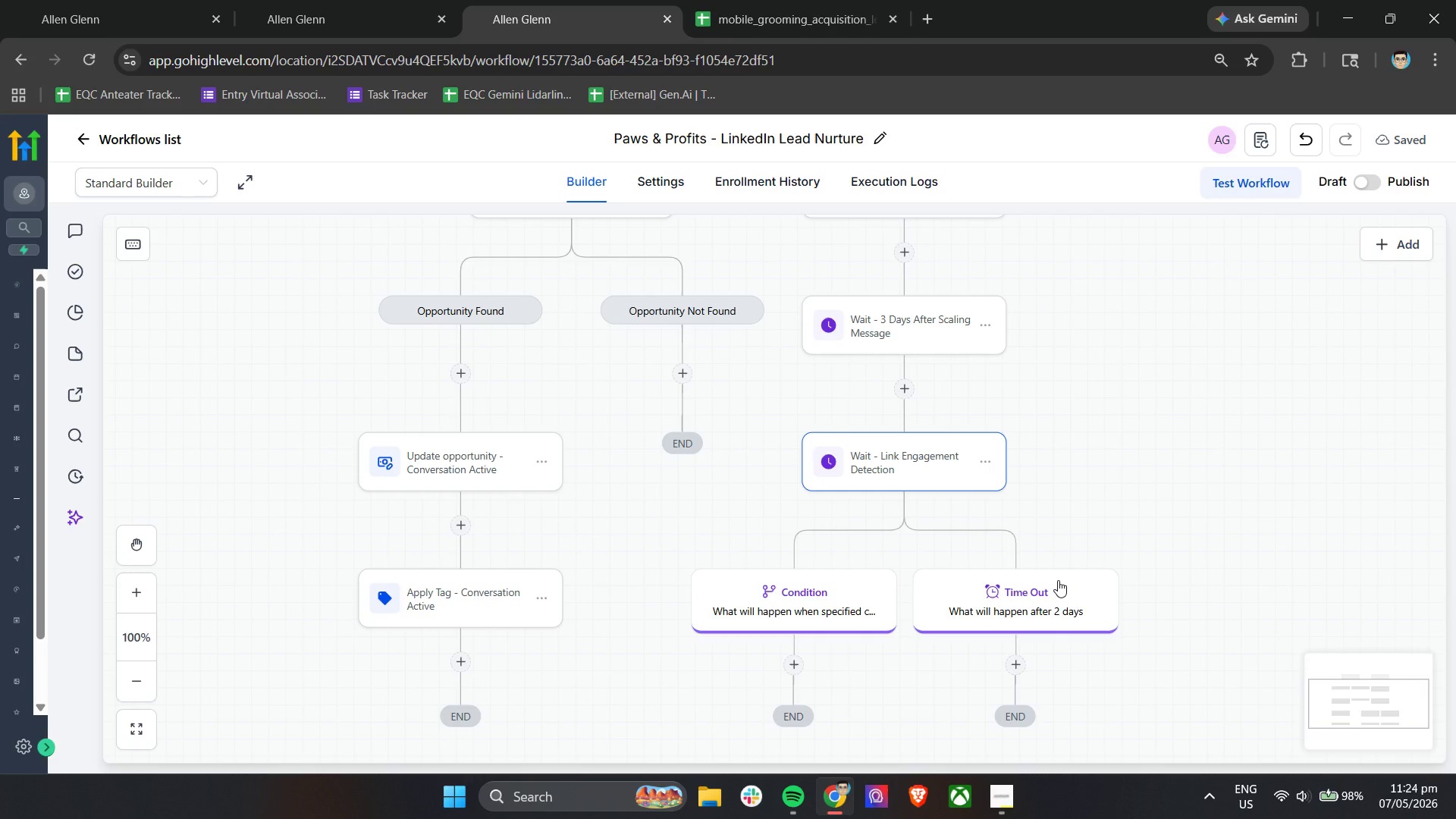 
scroll: coordinate [1018, 388], scroll_direction: down, amount: 4.0
 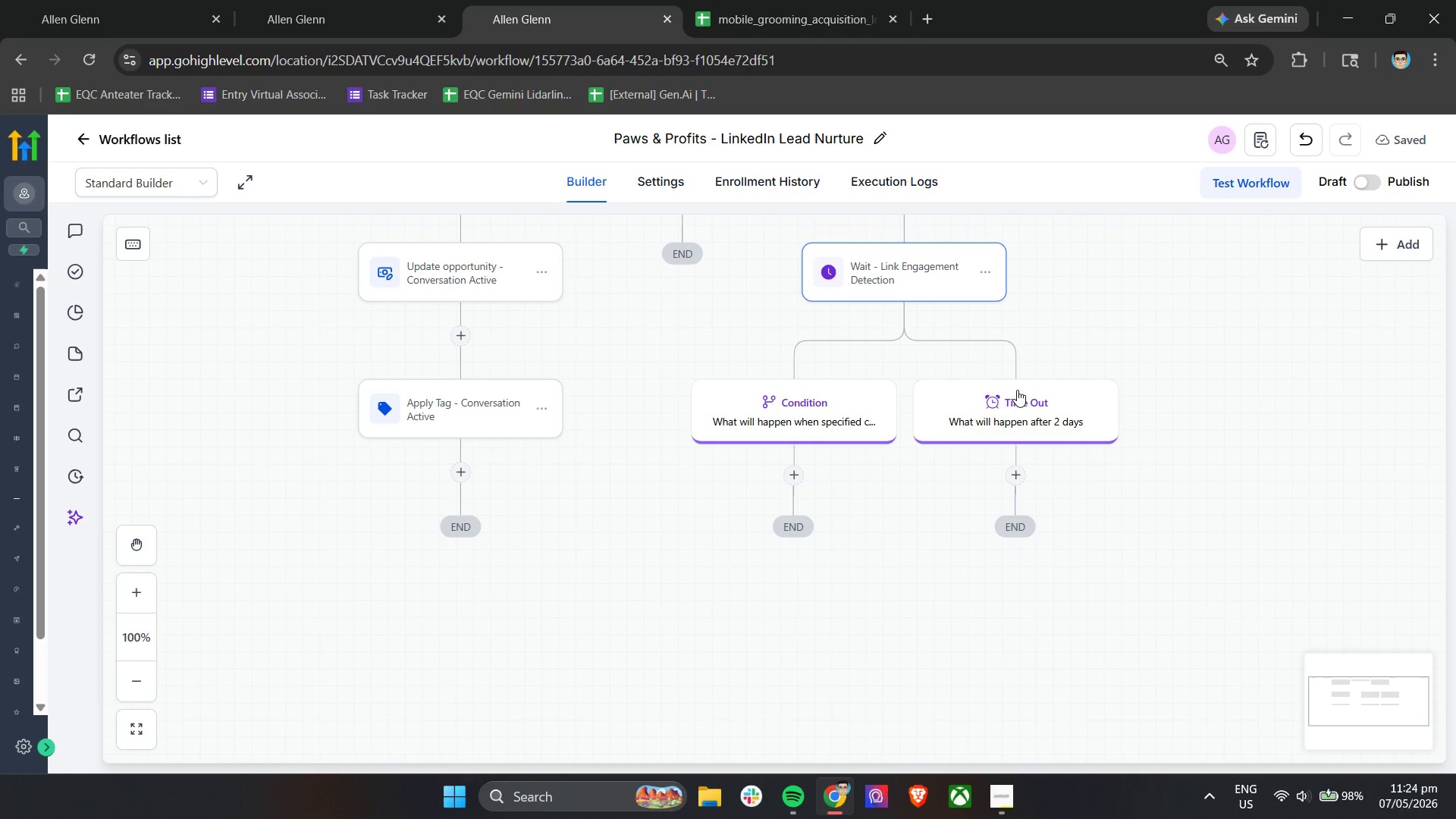 
wait(13.98)
 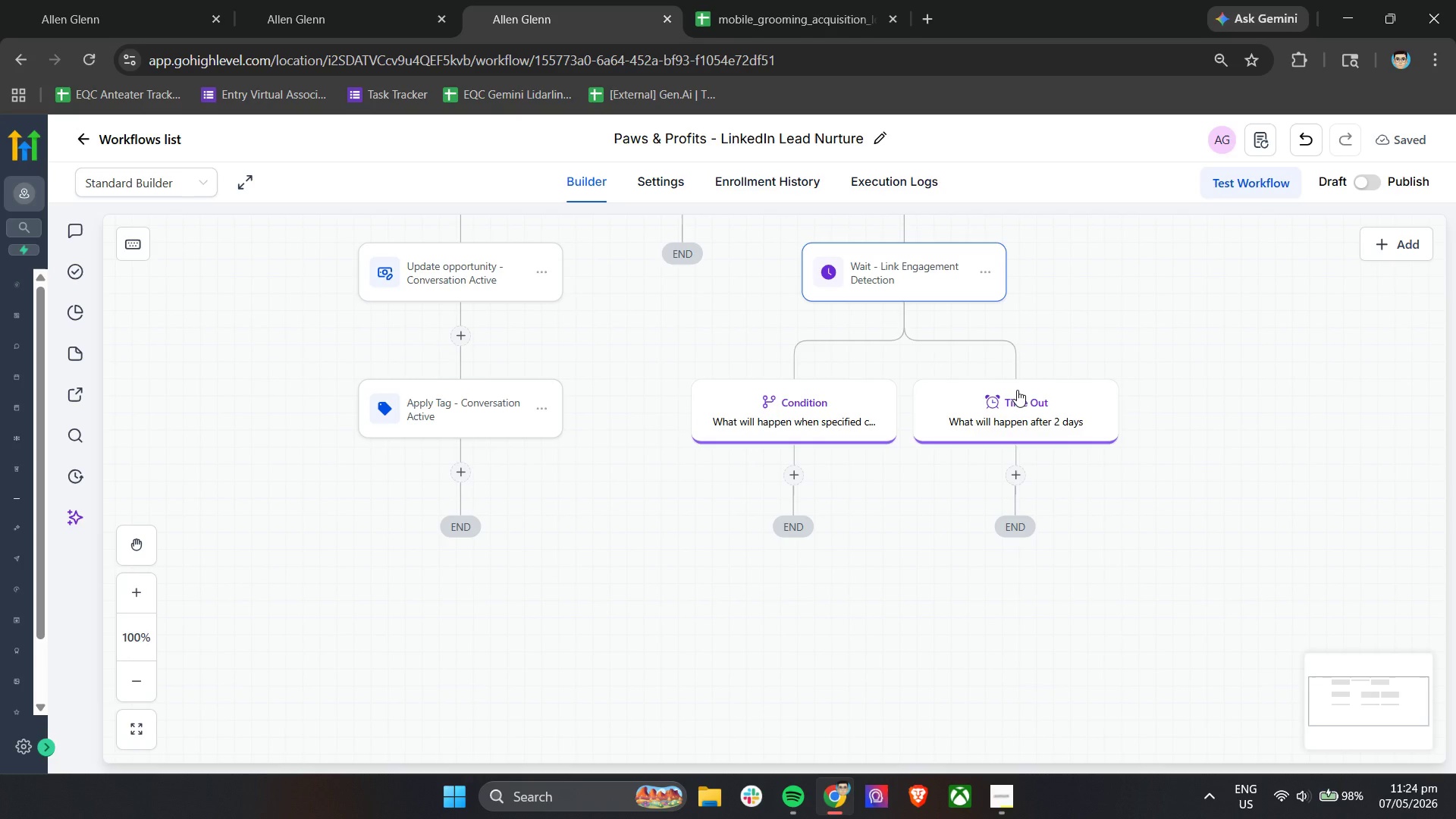 
left_click([794, 465])
 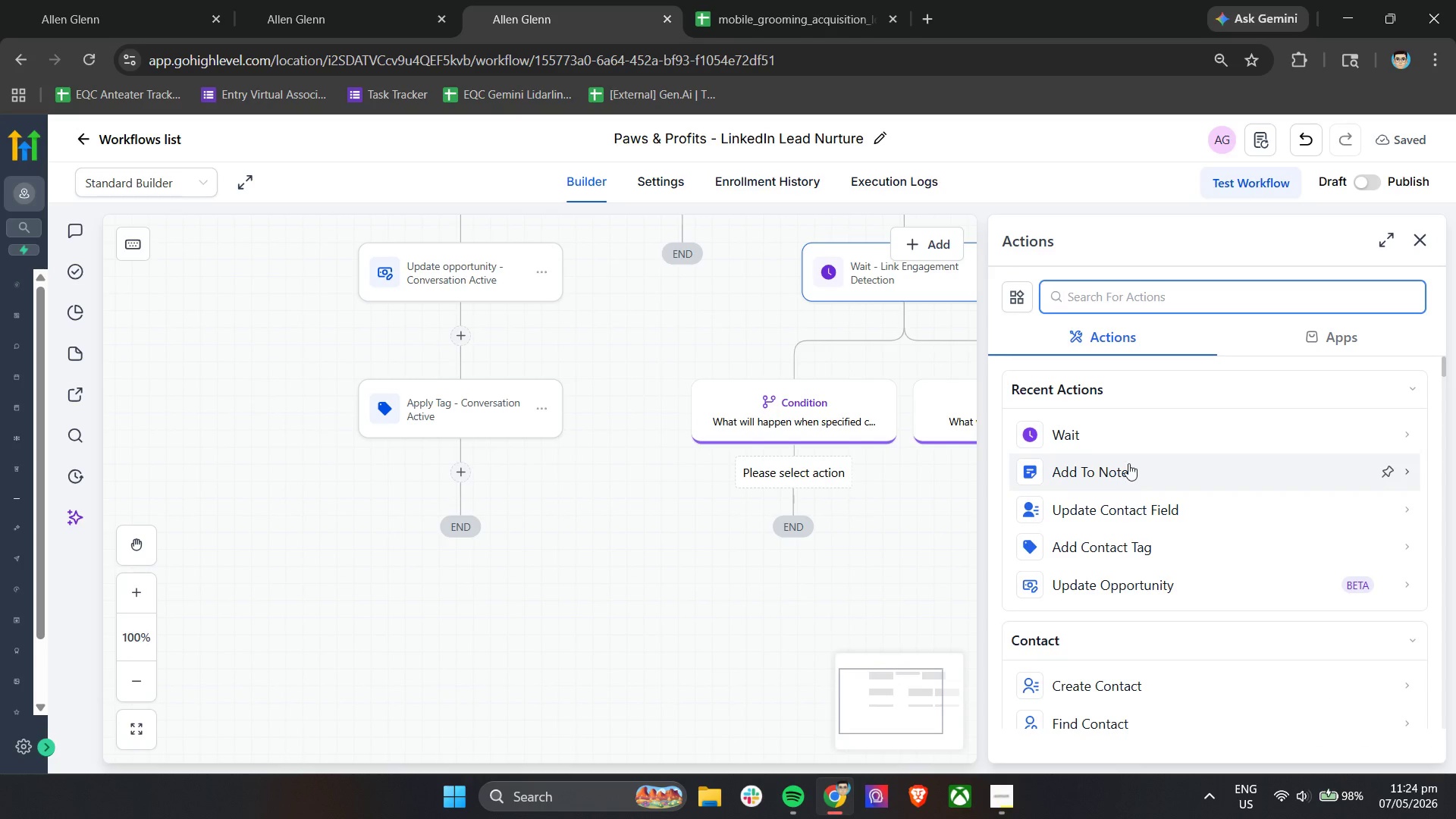 
left_click([1137, 296])
 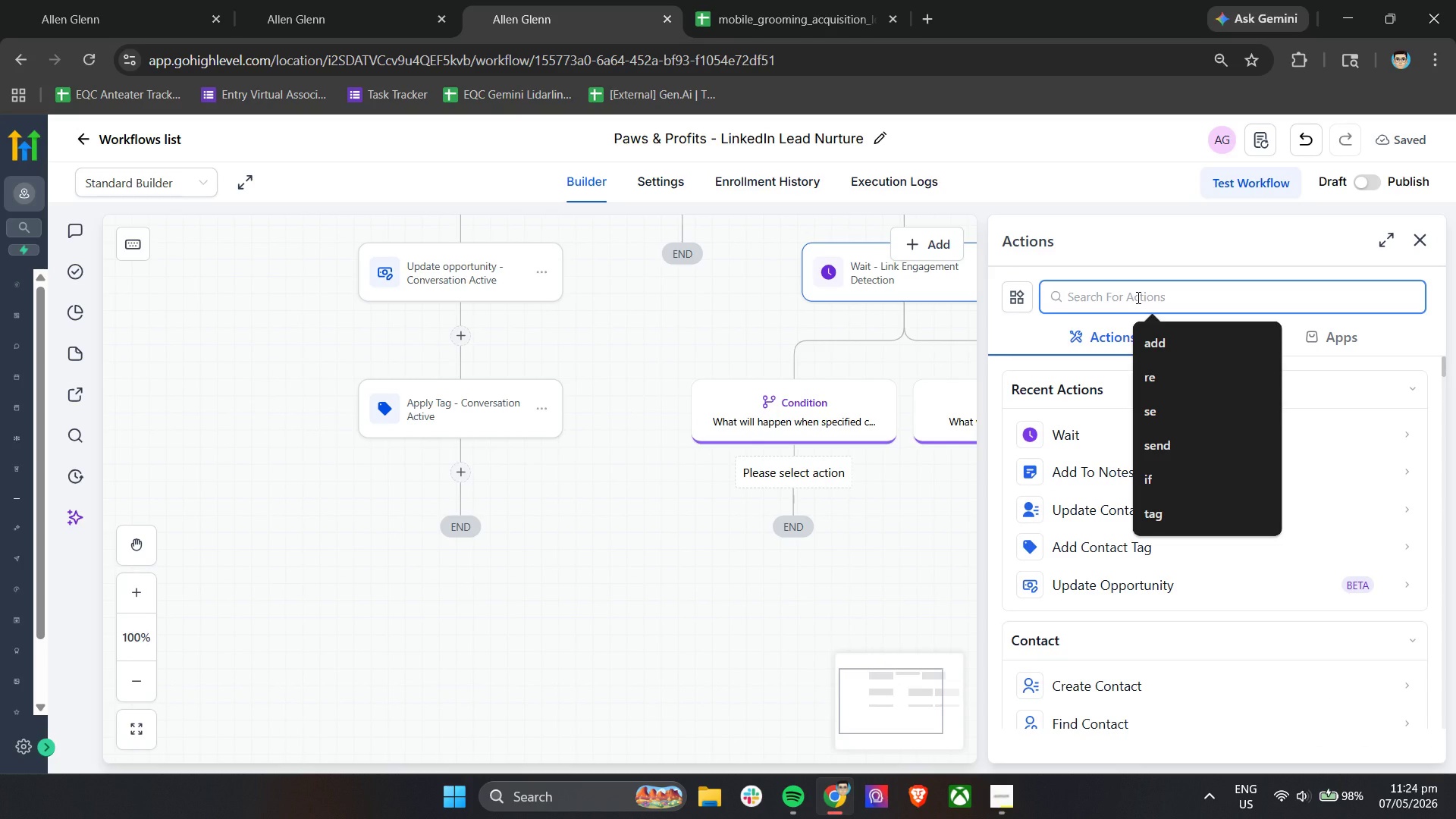 
type(sen)
 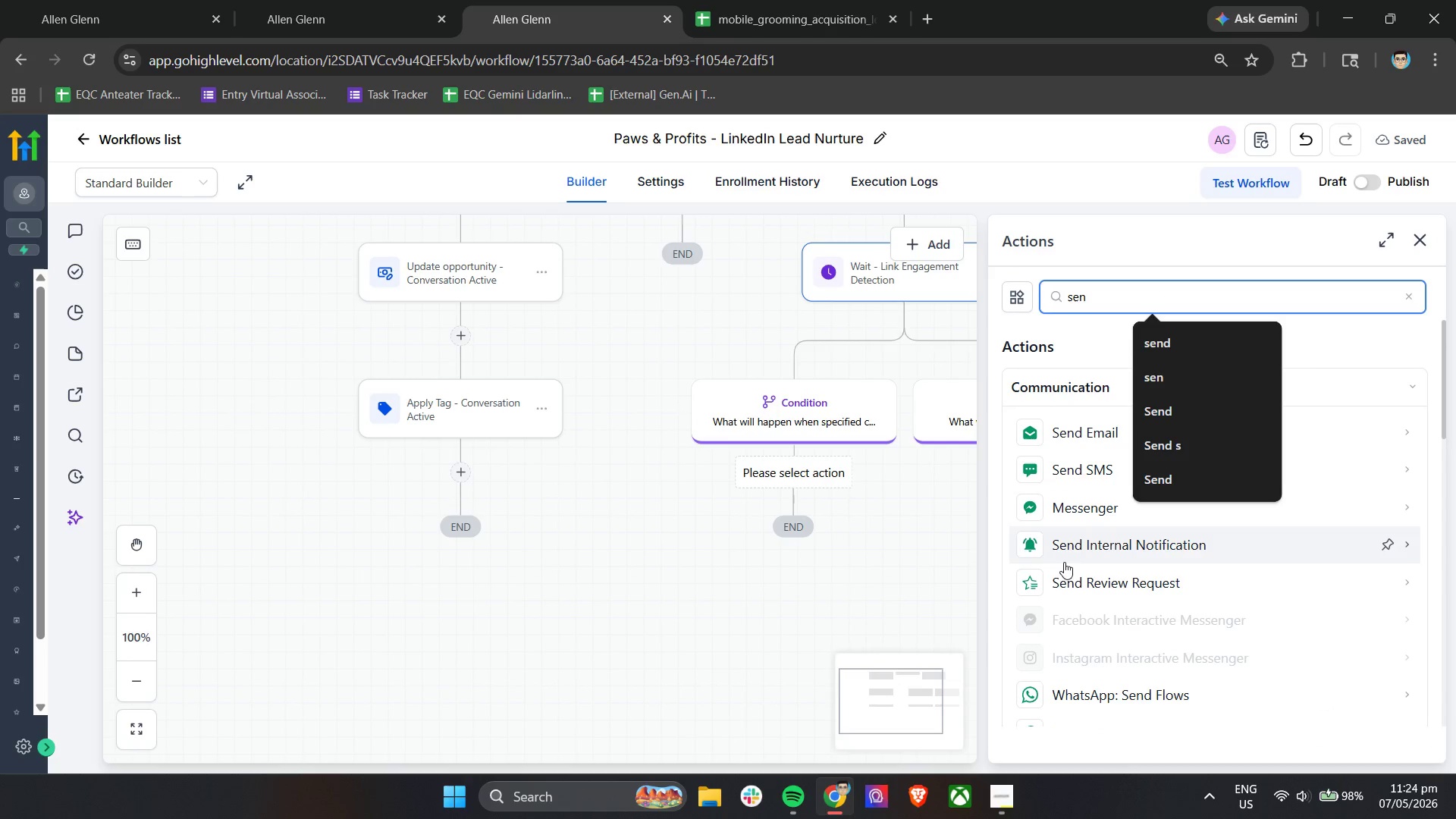 
double_click([1075, 537])
 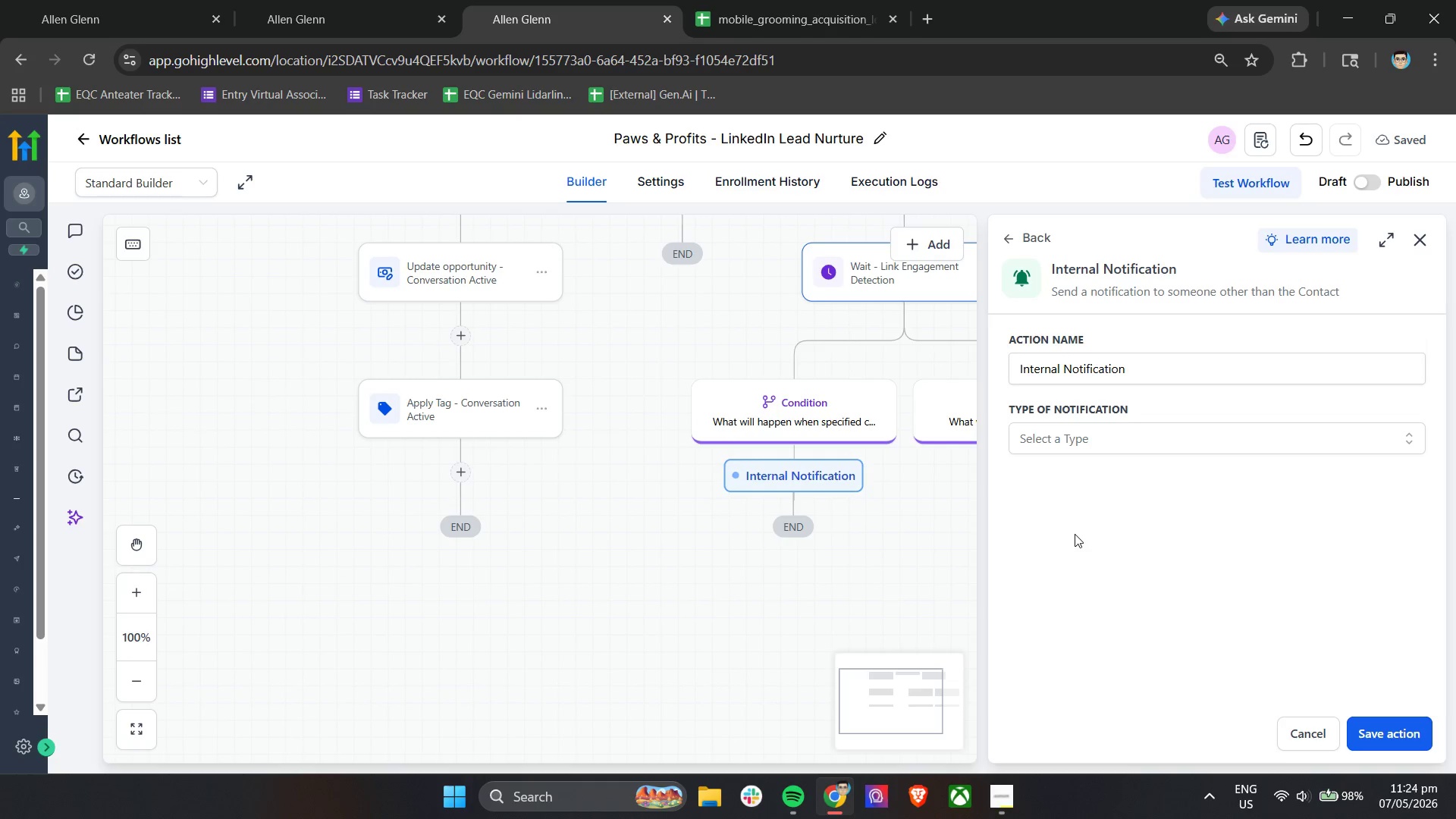 
wait(6.42)
 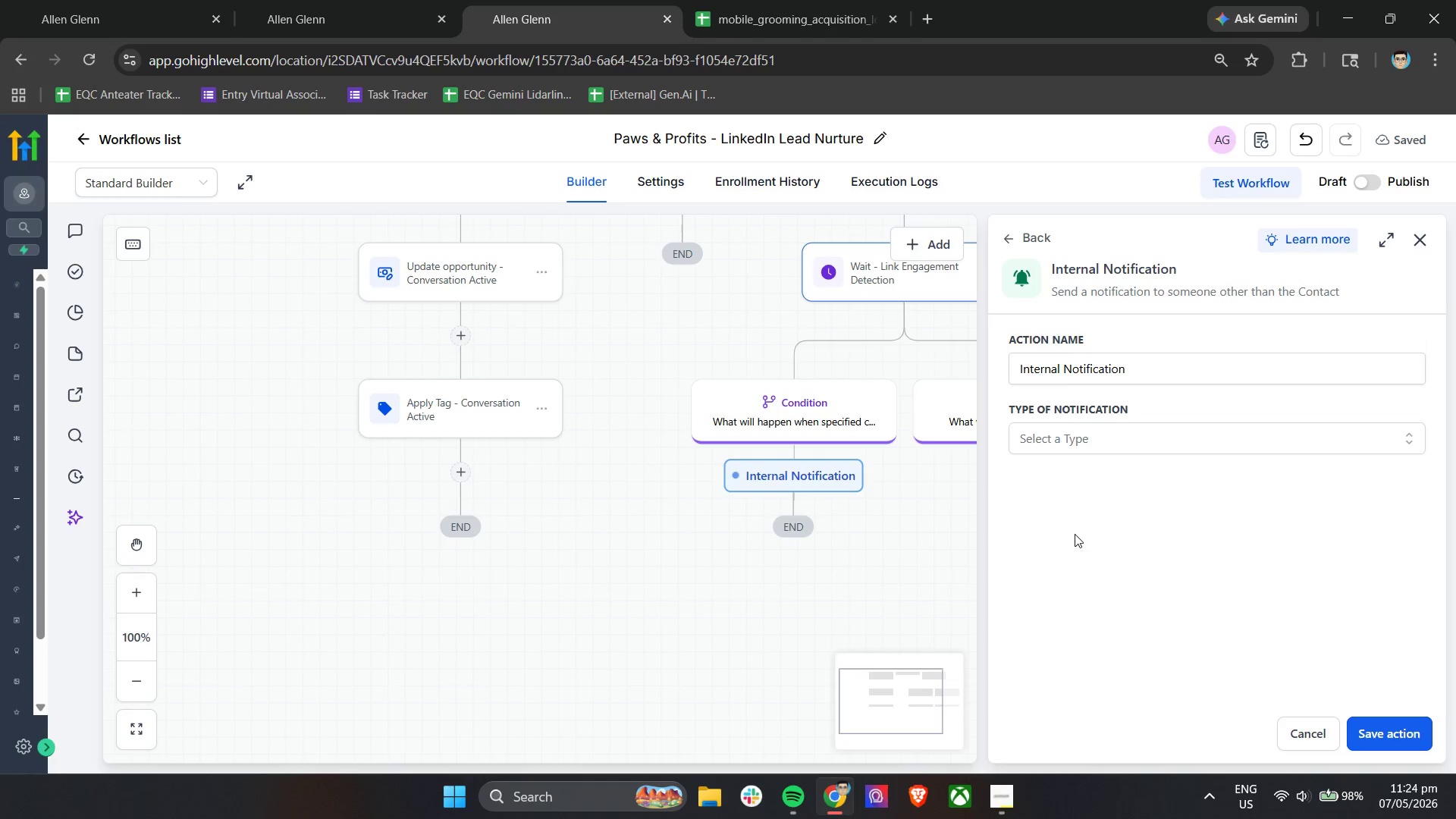 
left_click([1148, 368])
 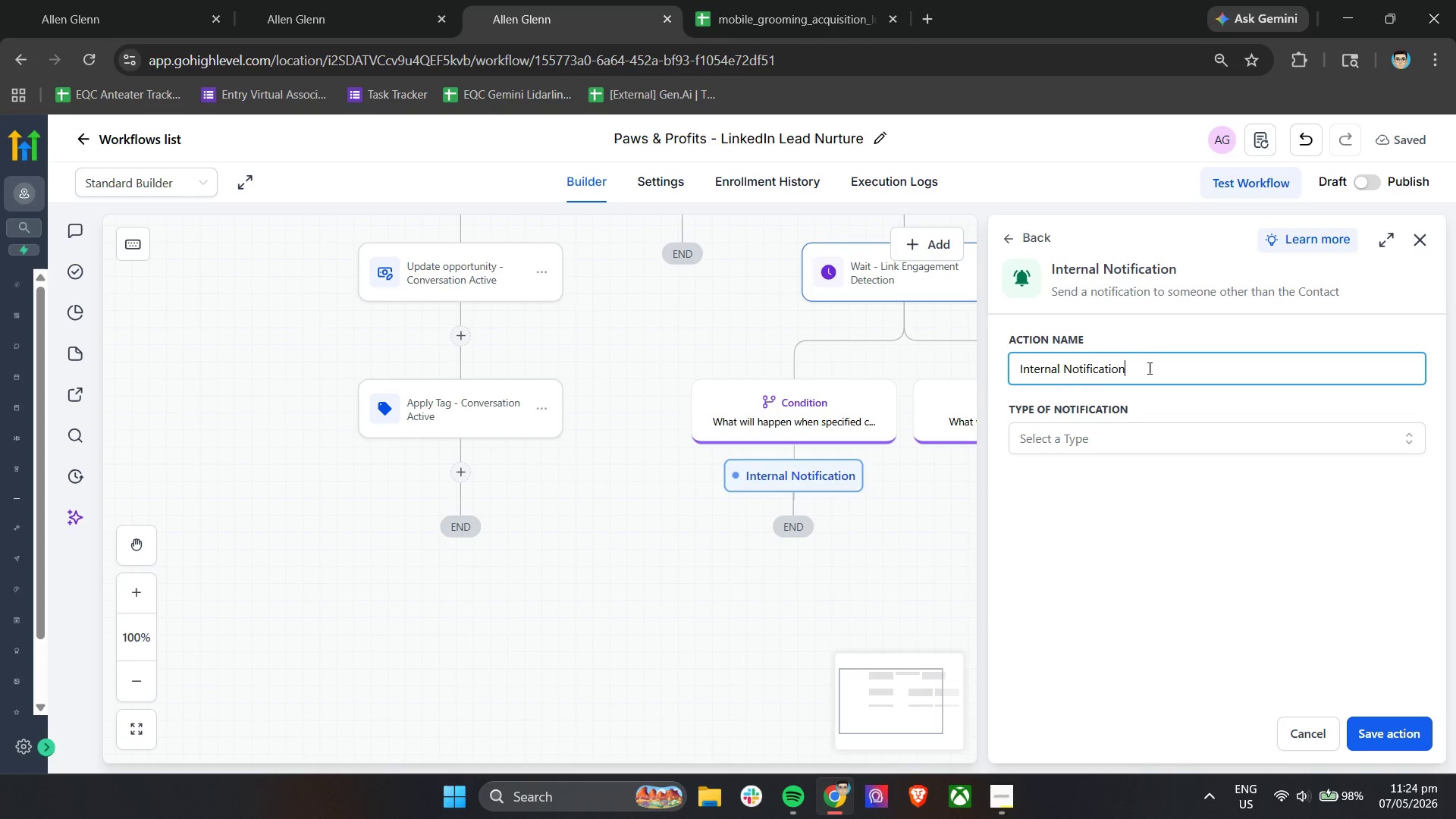 
type( - Link Engagement Alert)
 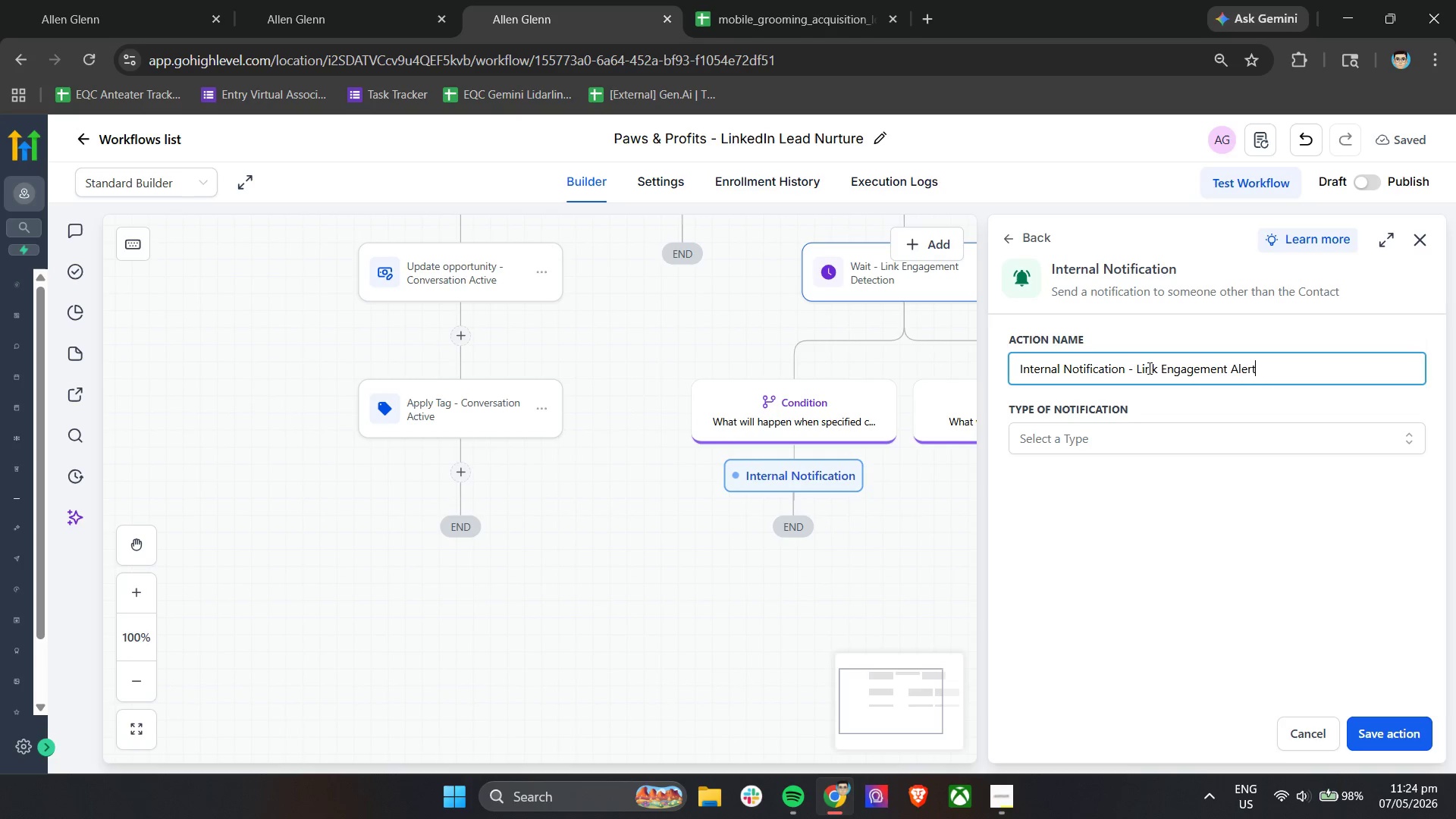 
wait(8.55)
 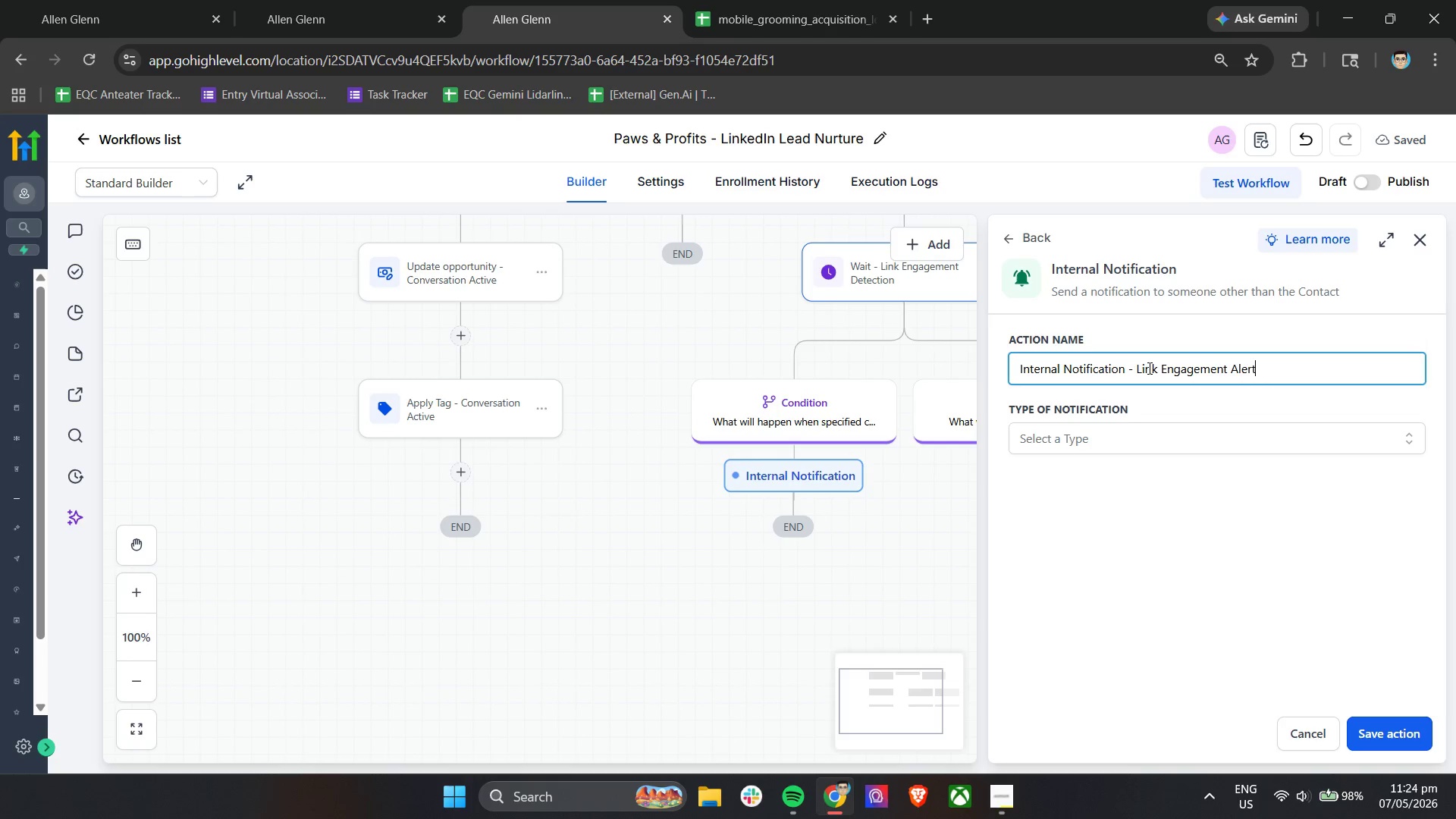 
double_click([1082, 428])
 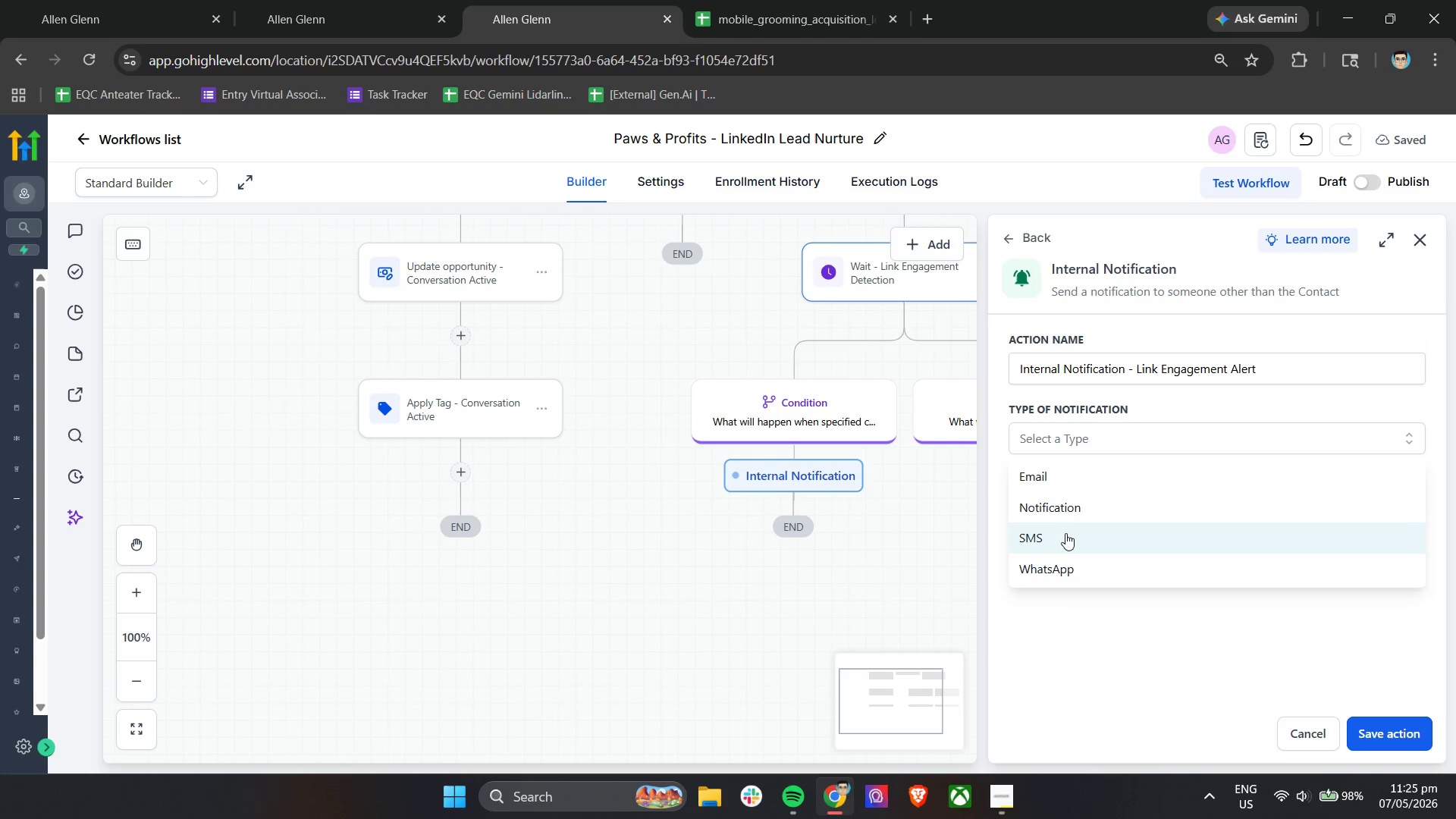 
left_click([1069, 513])
 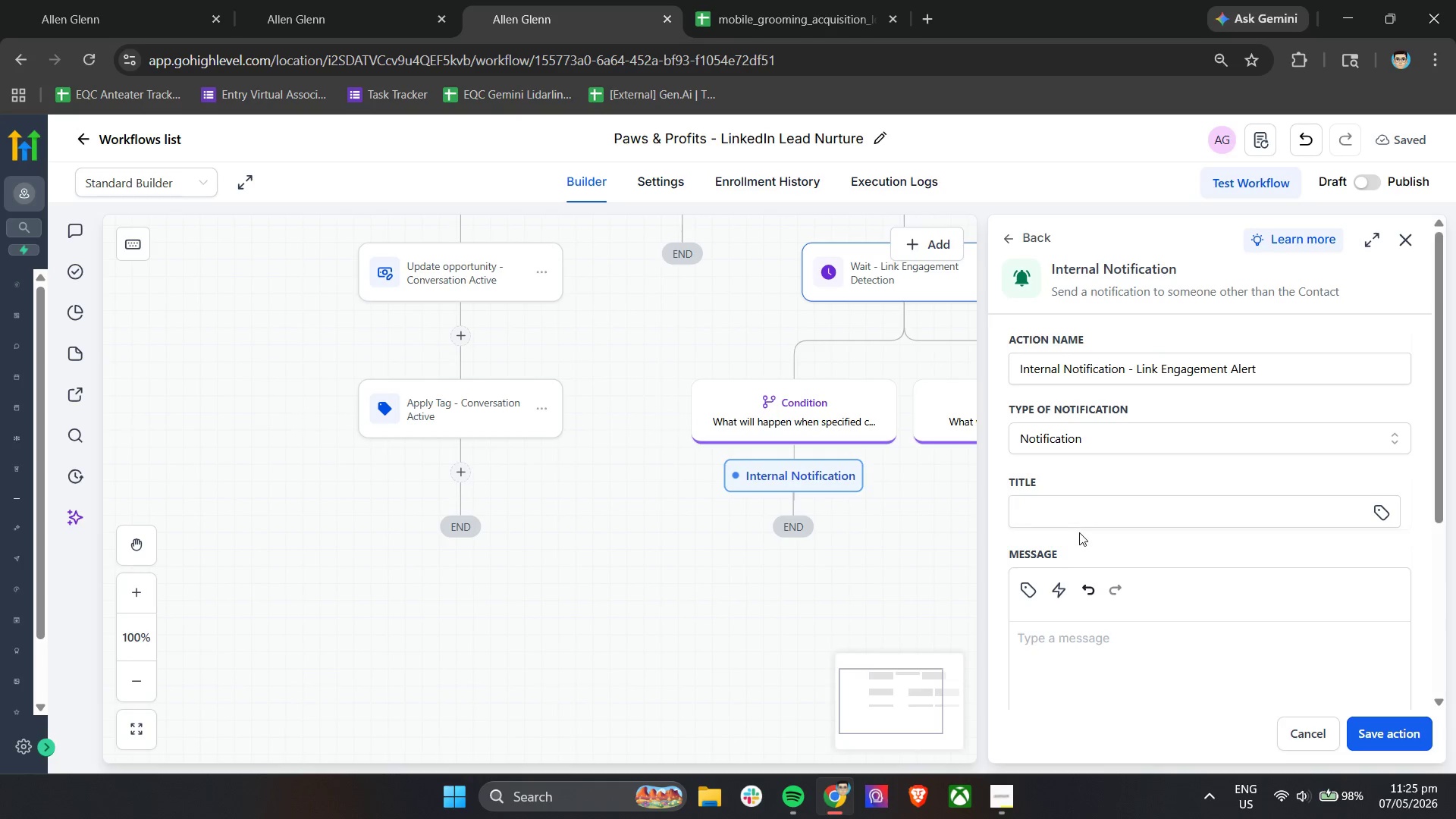 
left_click([1090, 516])
 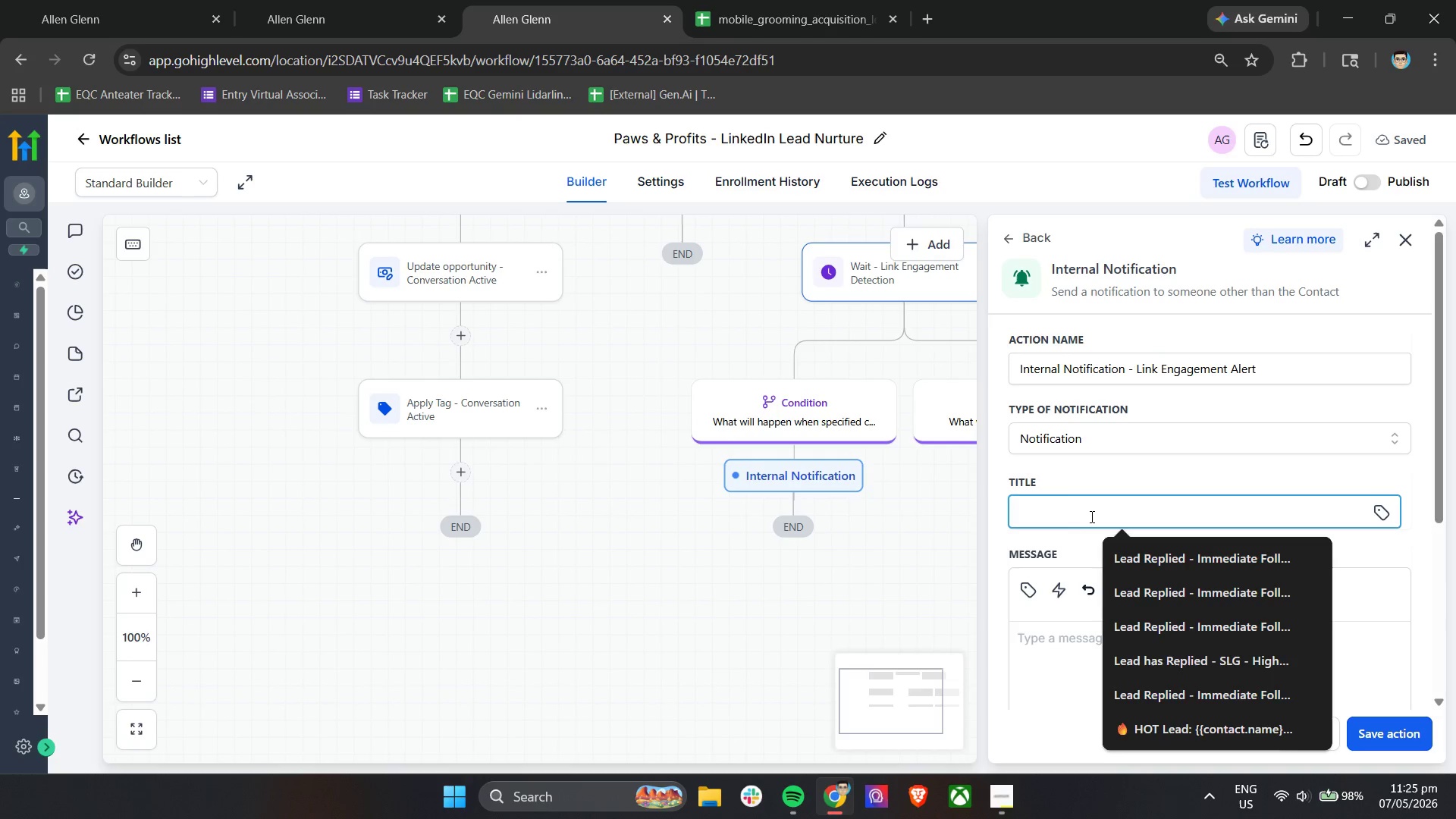 
type(LinkedIn Prospecing )
key(Backspace)
key(Backspace)
key(Backspace)
key(Backspace)
type(ting Clicked Consultation Link)
 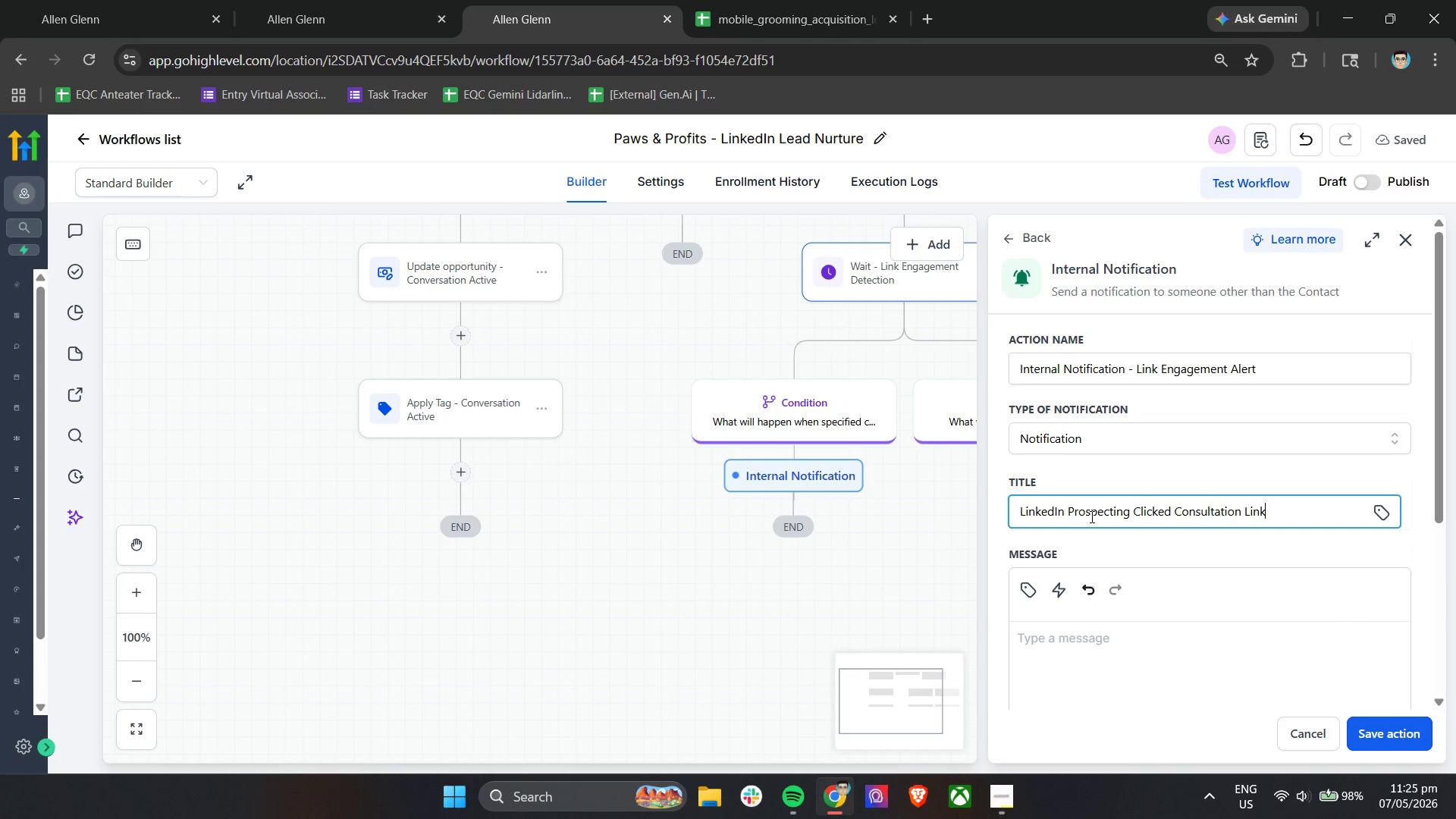 
left_click([1125, 428])
 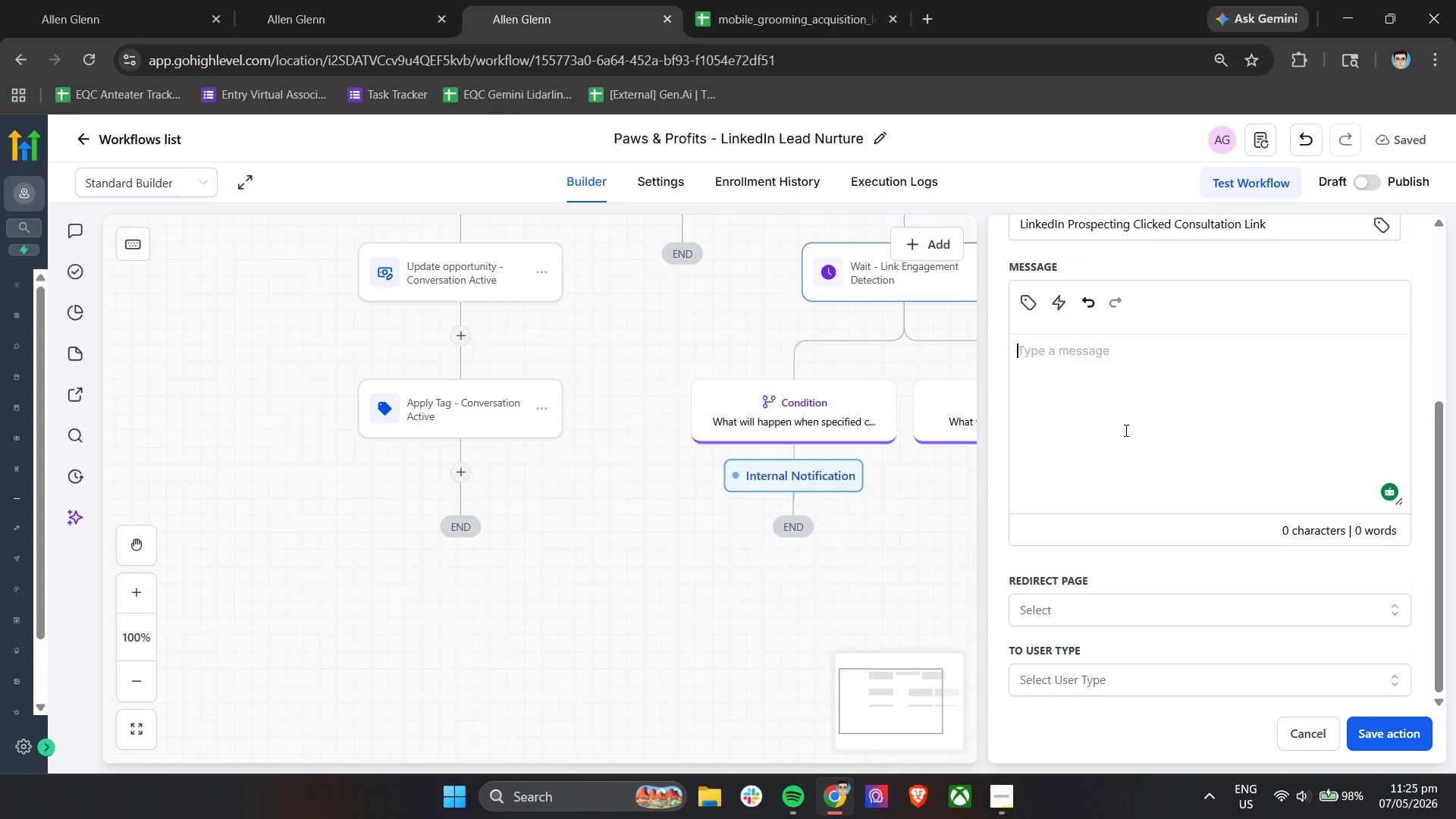 
scroll: coordinate [1092, 516], scroll_direction: down, amount: 4.0
 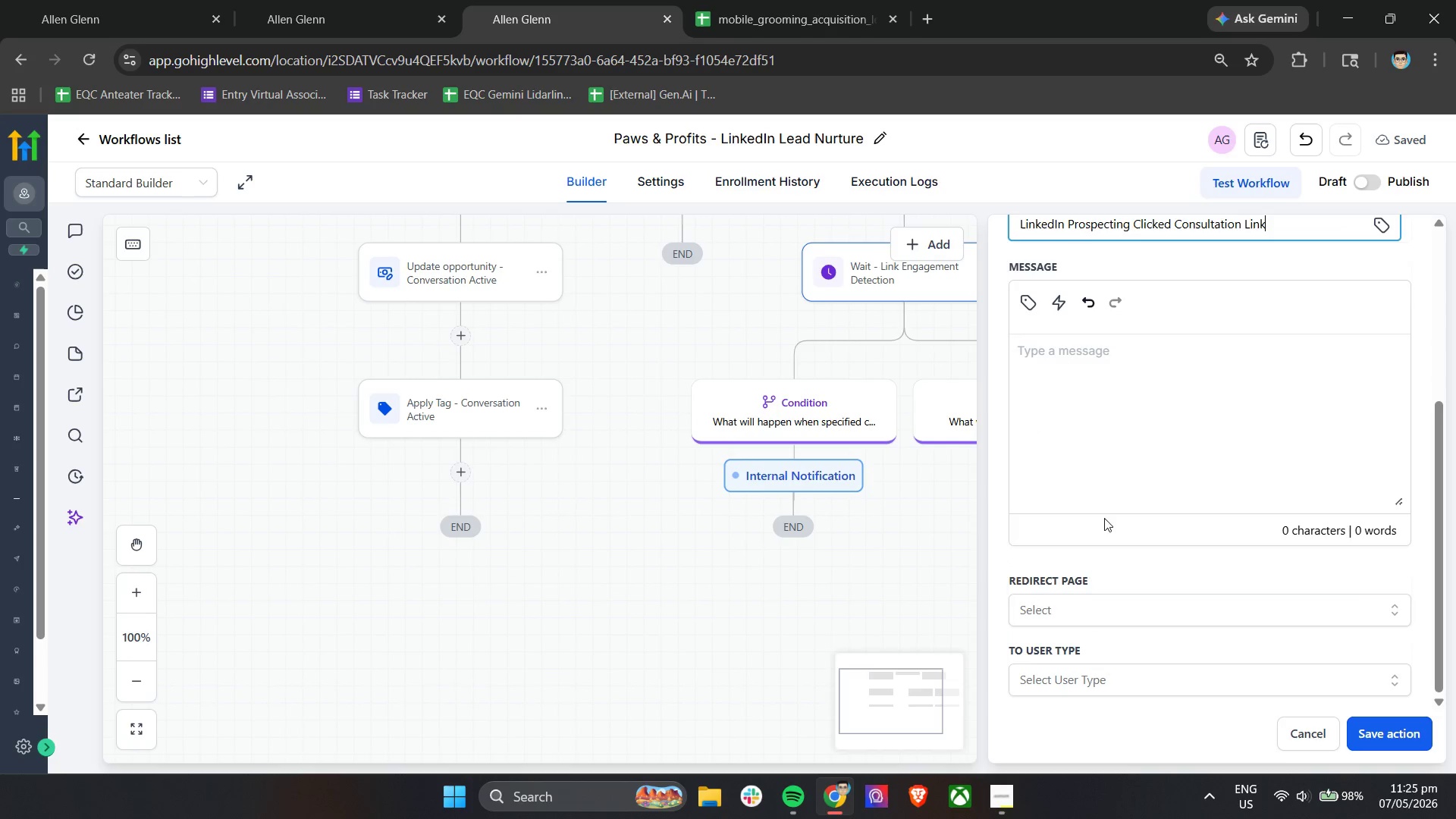 
scroll: coordinate [1125, 430], scroll_direction: up, amount: 1.0
 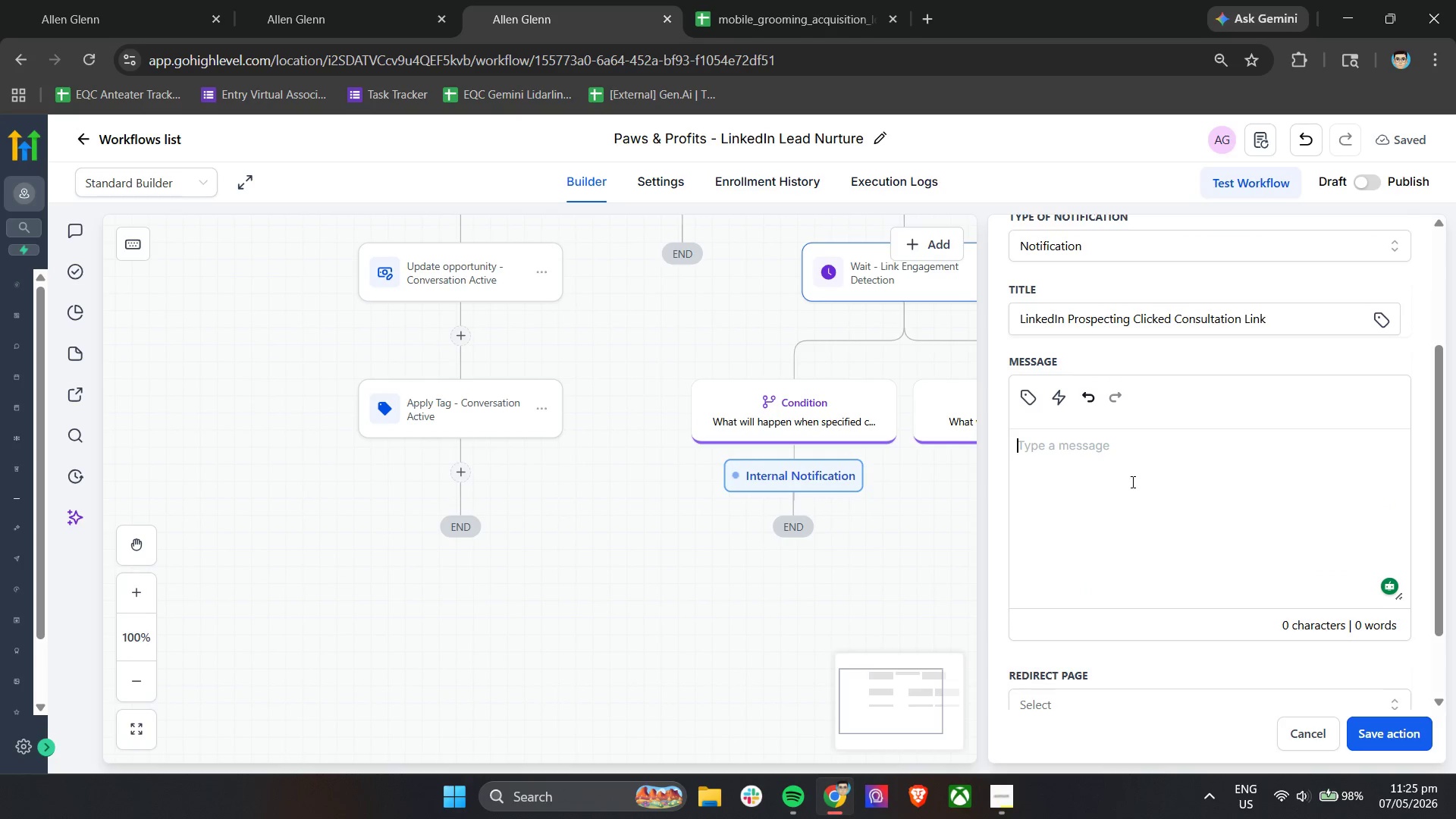 
hold_key(key=ShiftLeft, duration=0.39)
 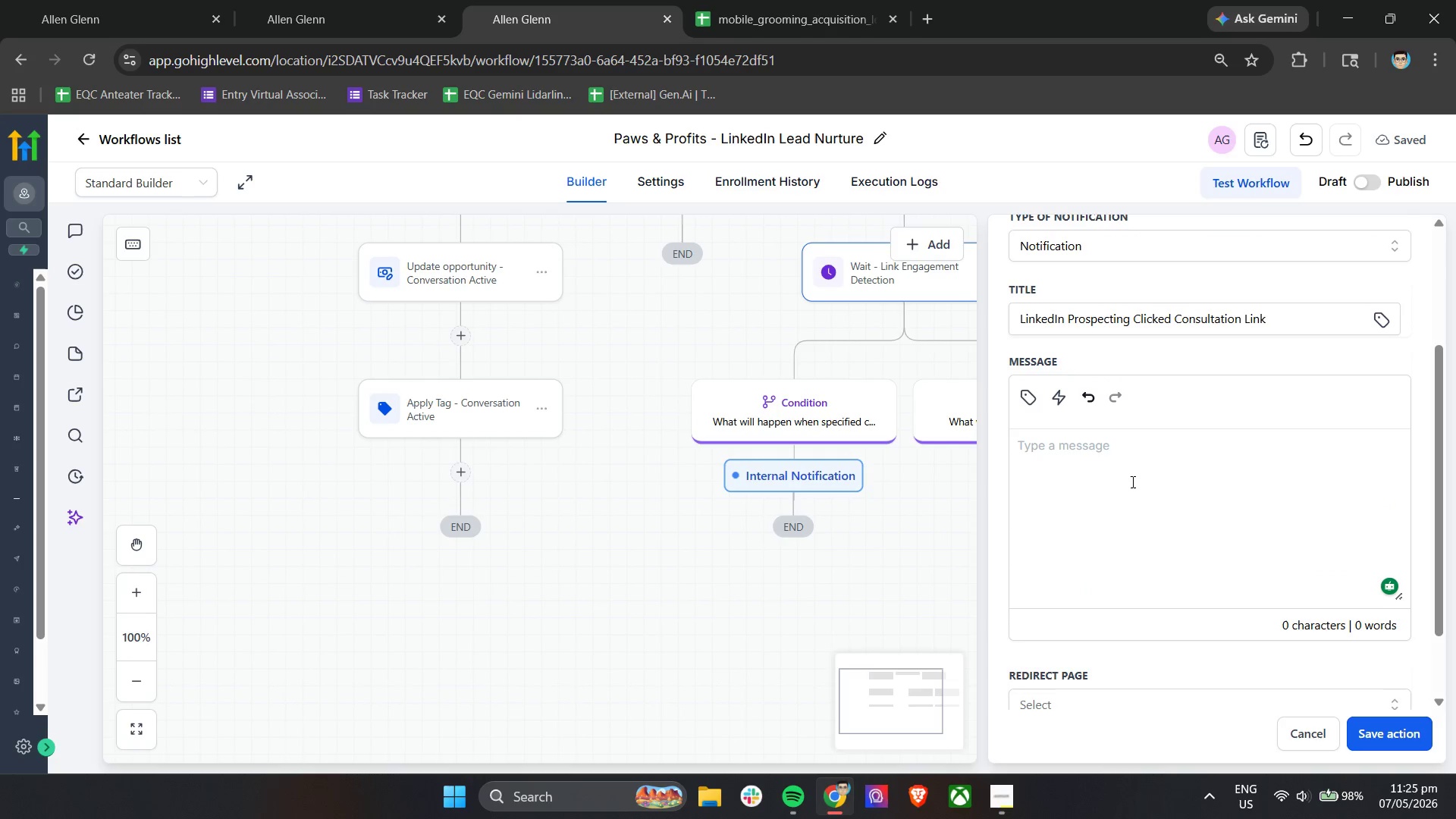 
hold_key(key=A, duration=0.34)
 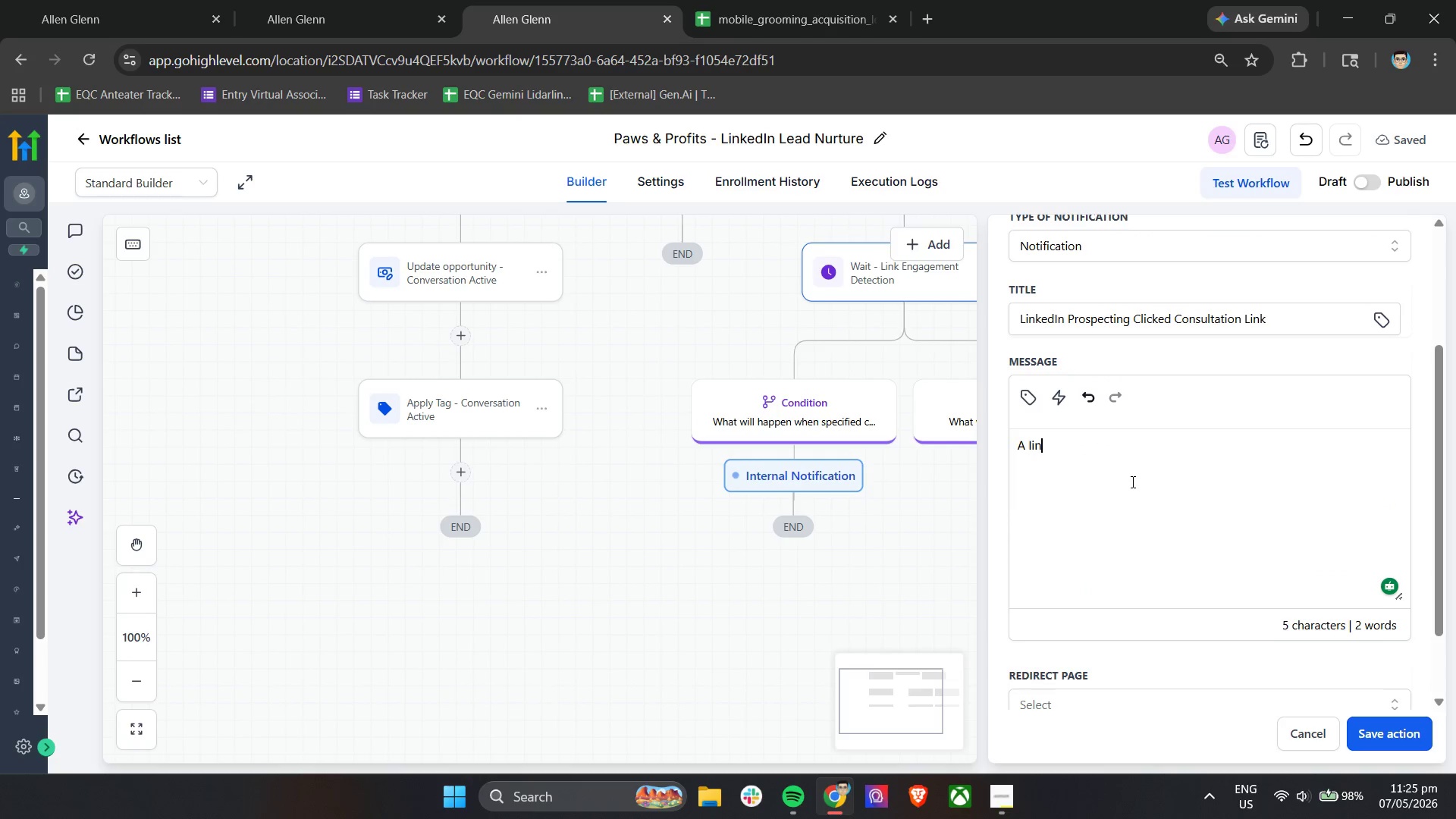 
type( linked)
key(Backspace)
key(Backspace)
key(Backspace)
key(Backspace)
key(Backspace)
key(Backspace)
type(LinkedIn prospect)
 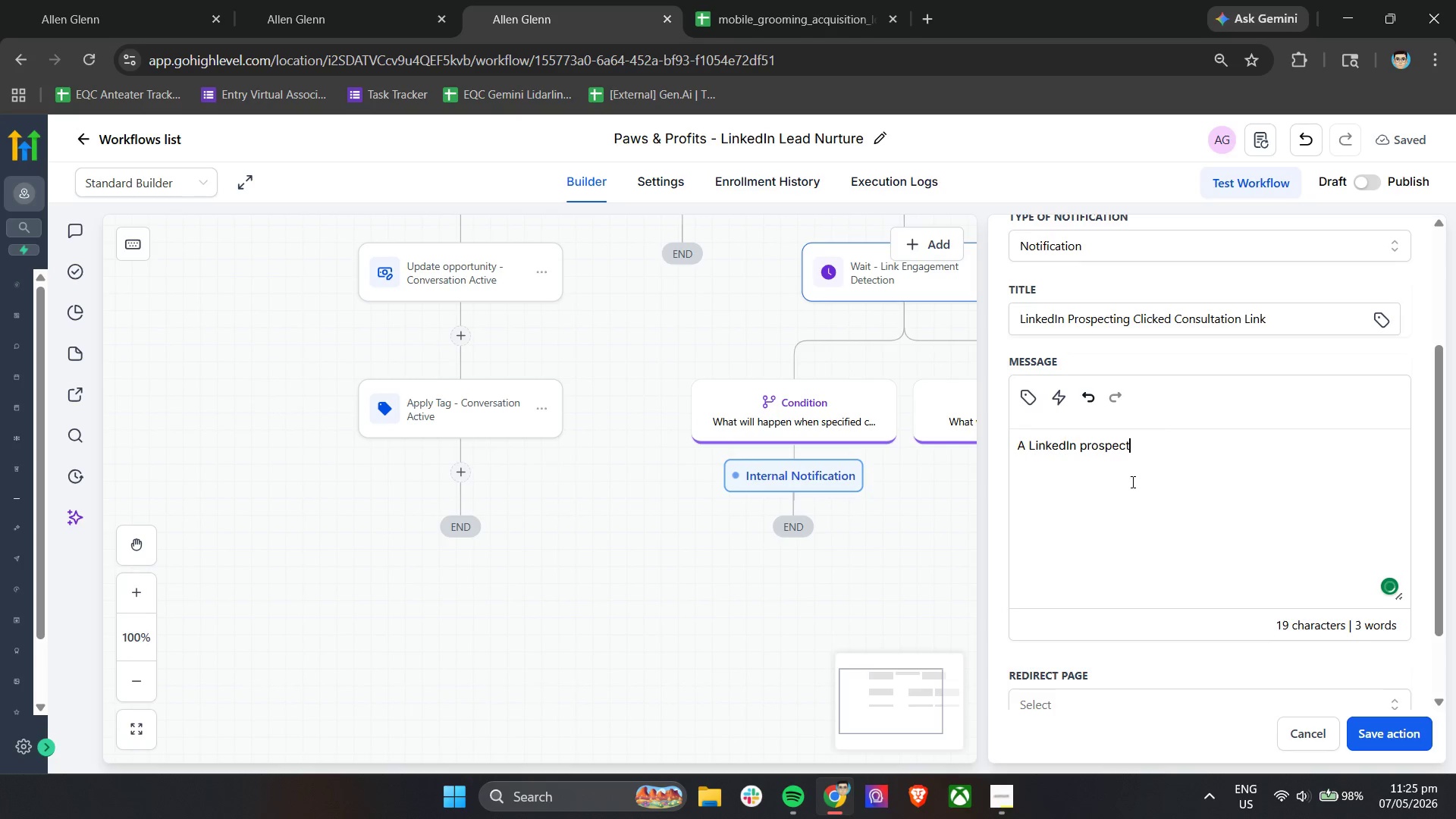 
wait(7.25)
 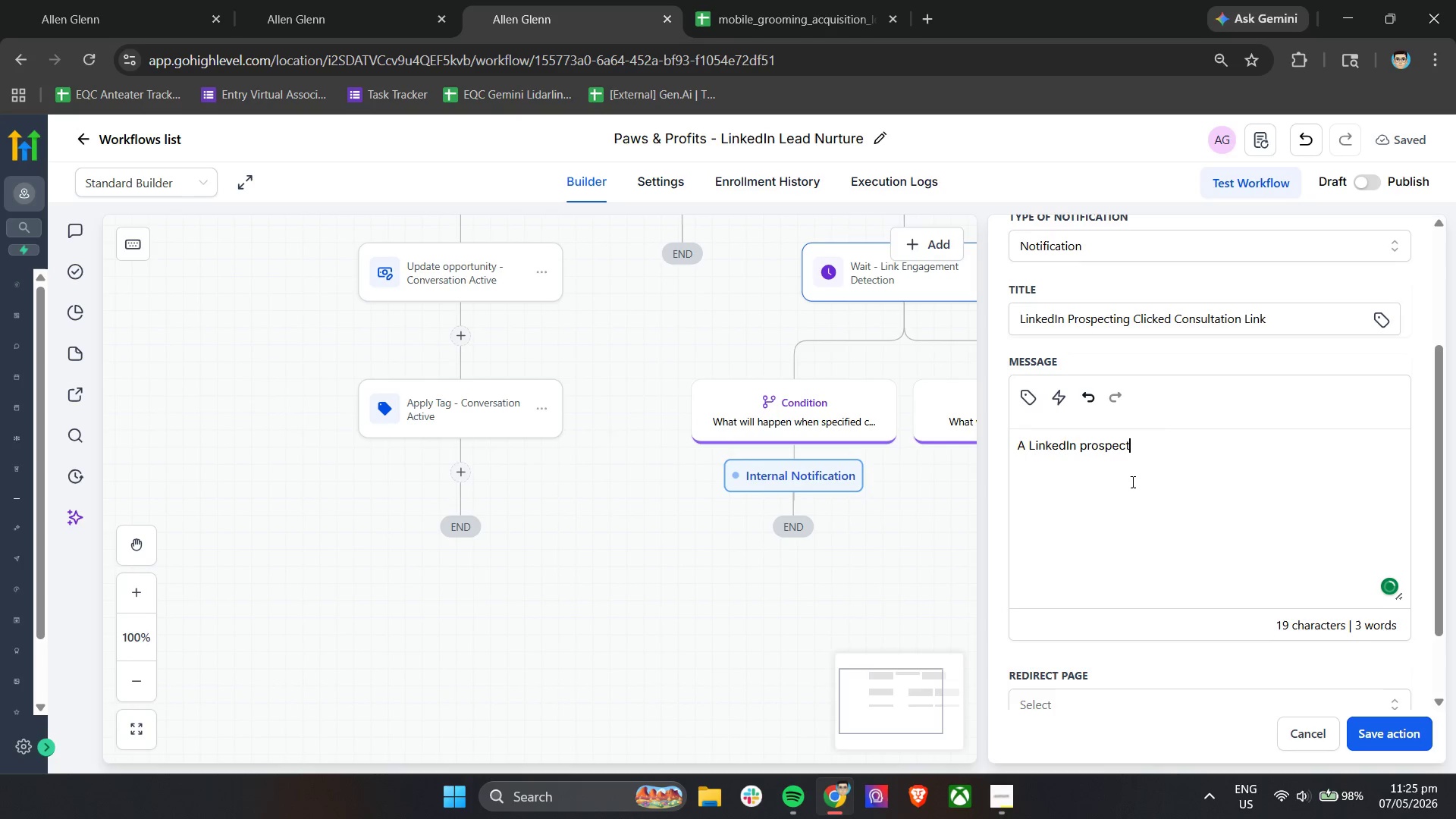 
type( has )
 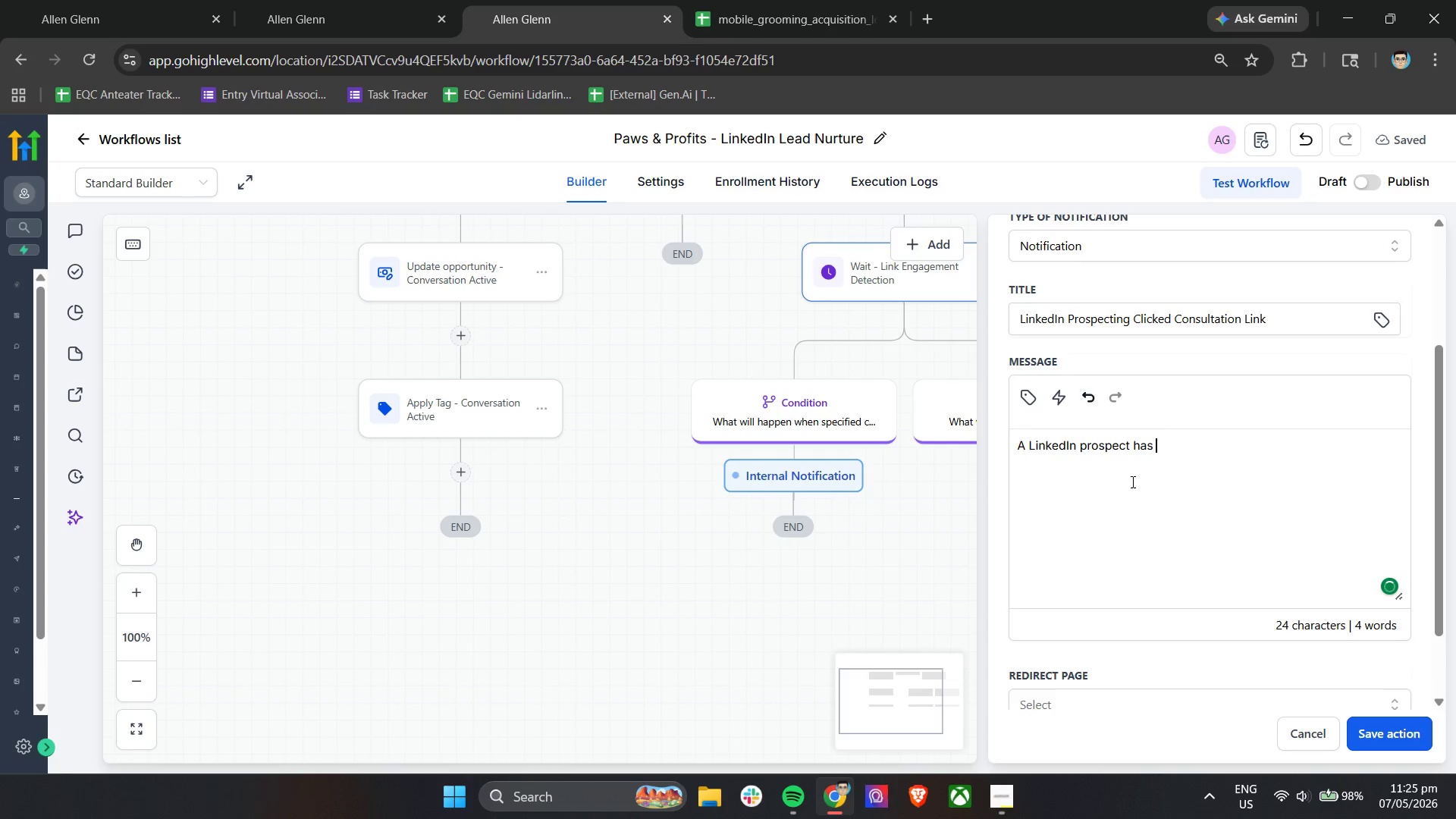 
wait(6.05)
 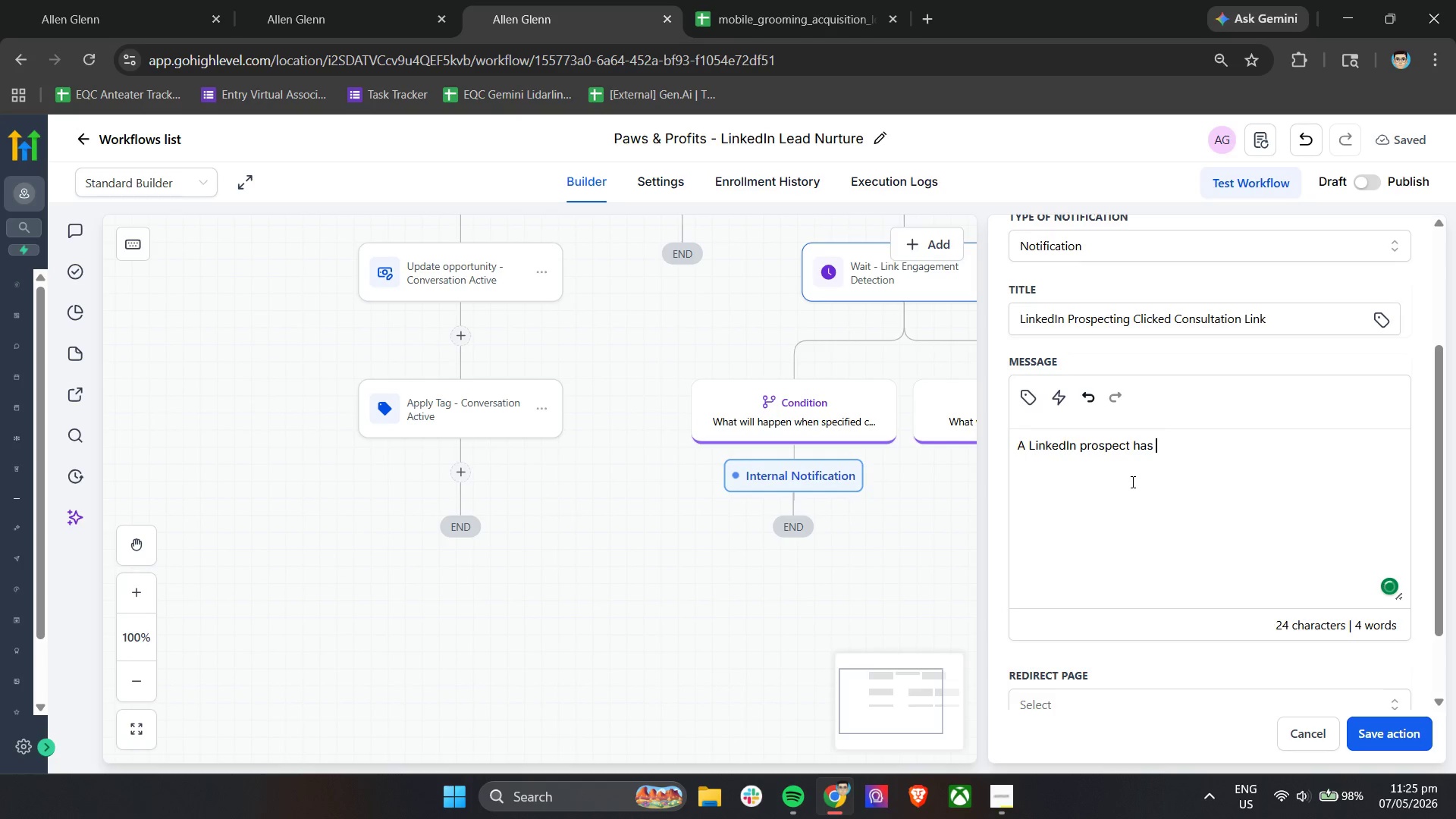 
type(interacted with teh)
key(Backspace)
key(Backspace)
type(he consulation link from the nurture sequence.)
 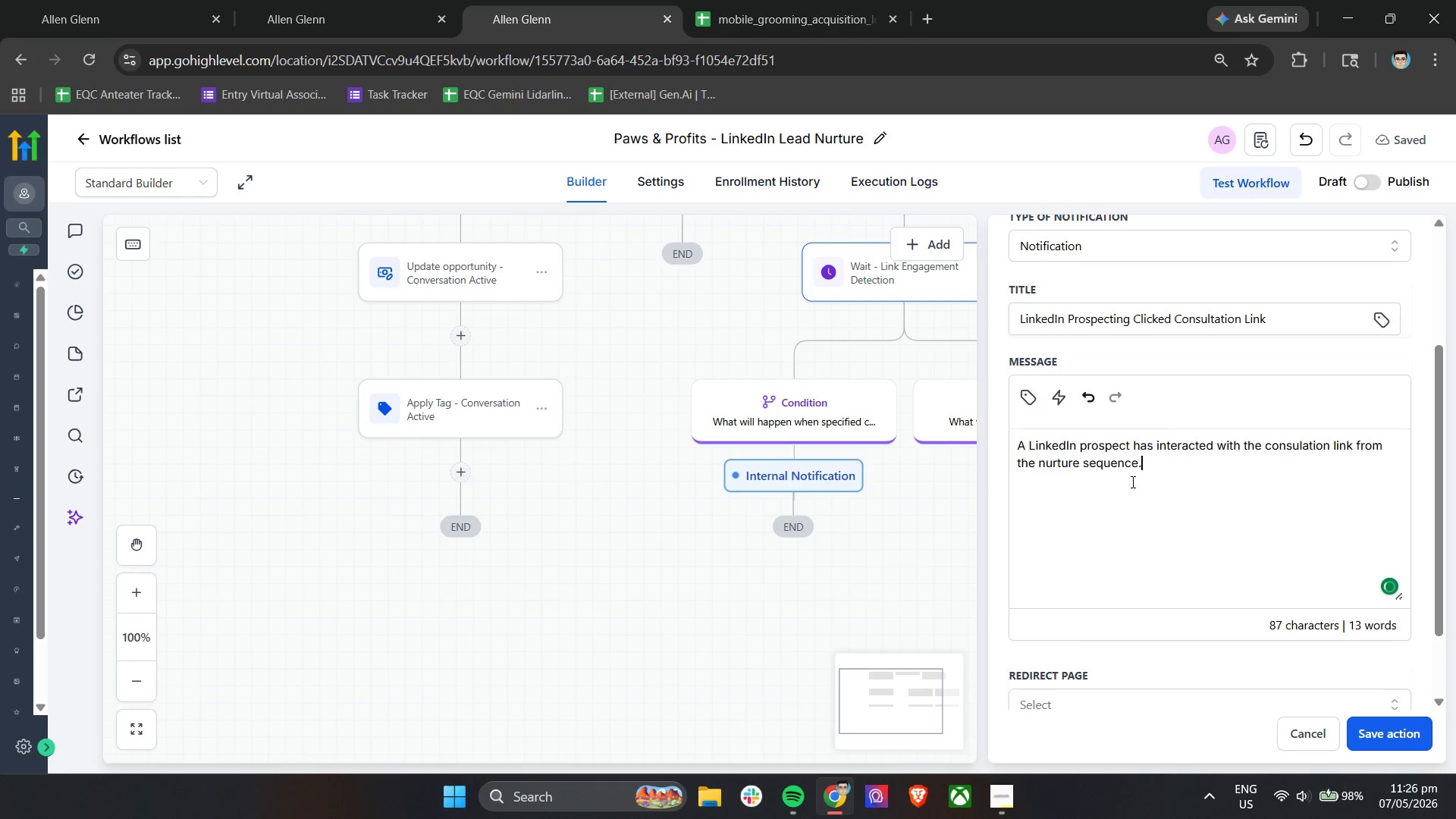 
key(Enter)
 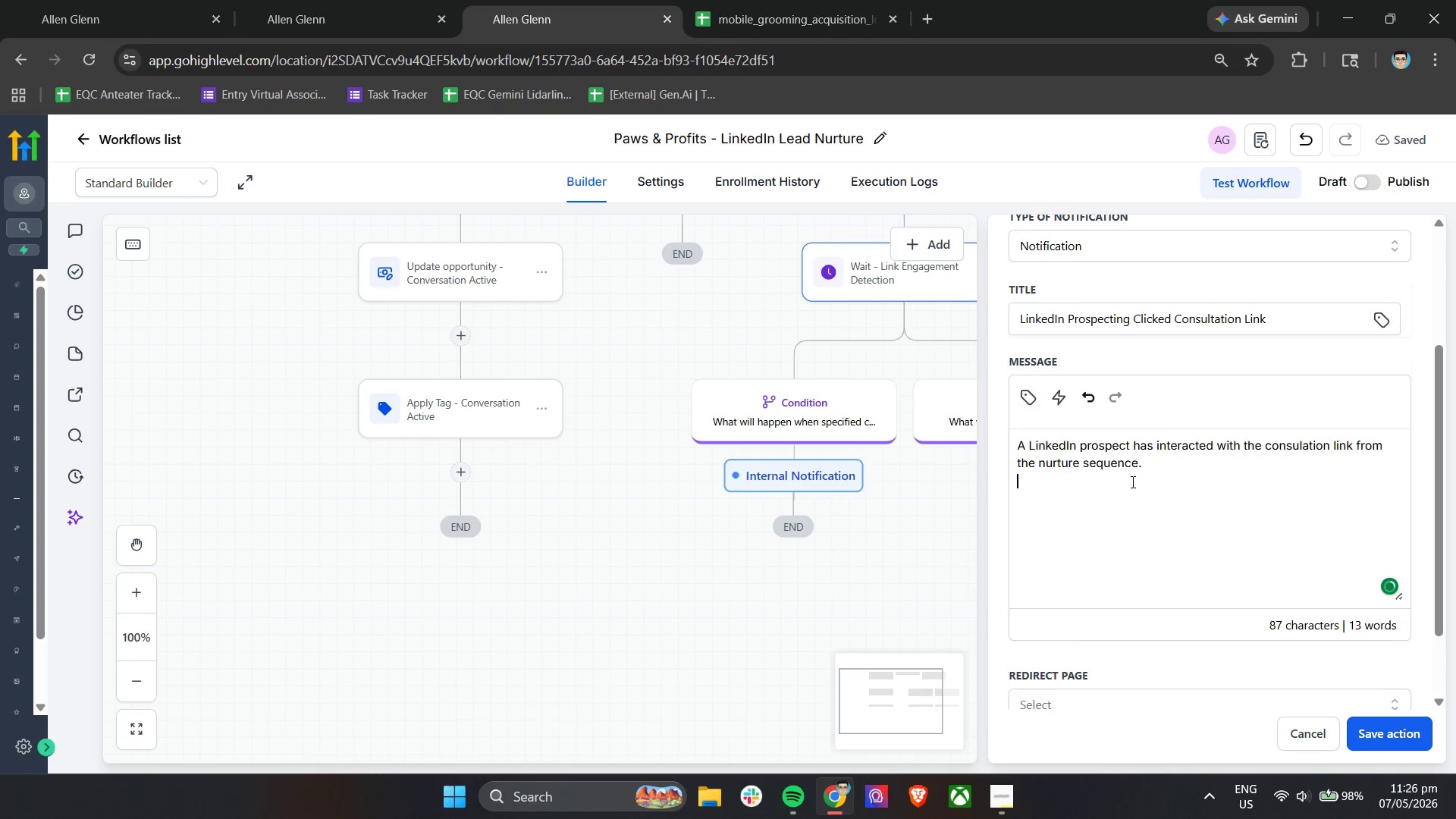 
key(Enter)
 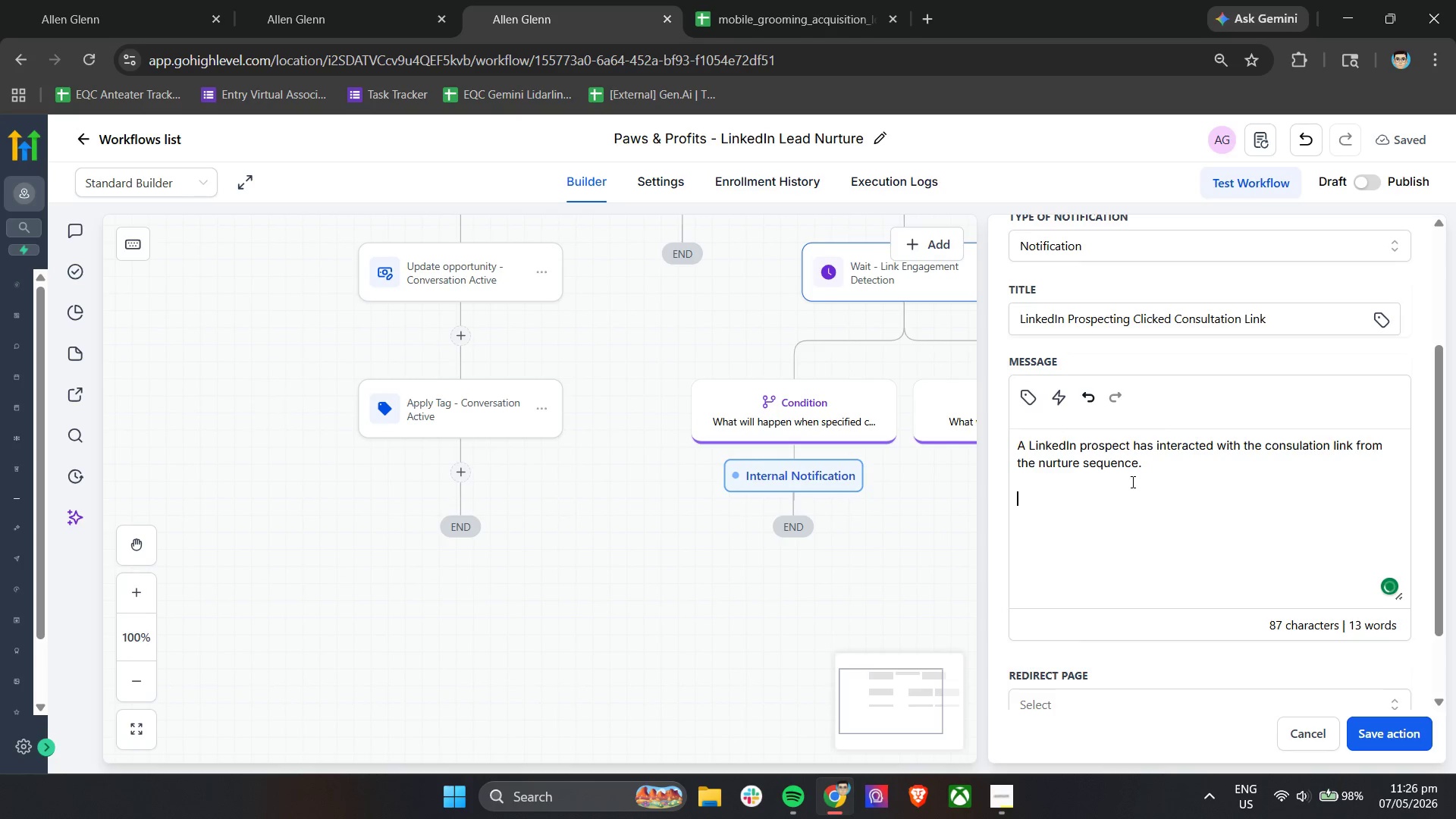 
type(Lead Name: )
 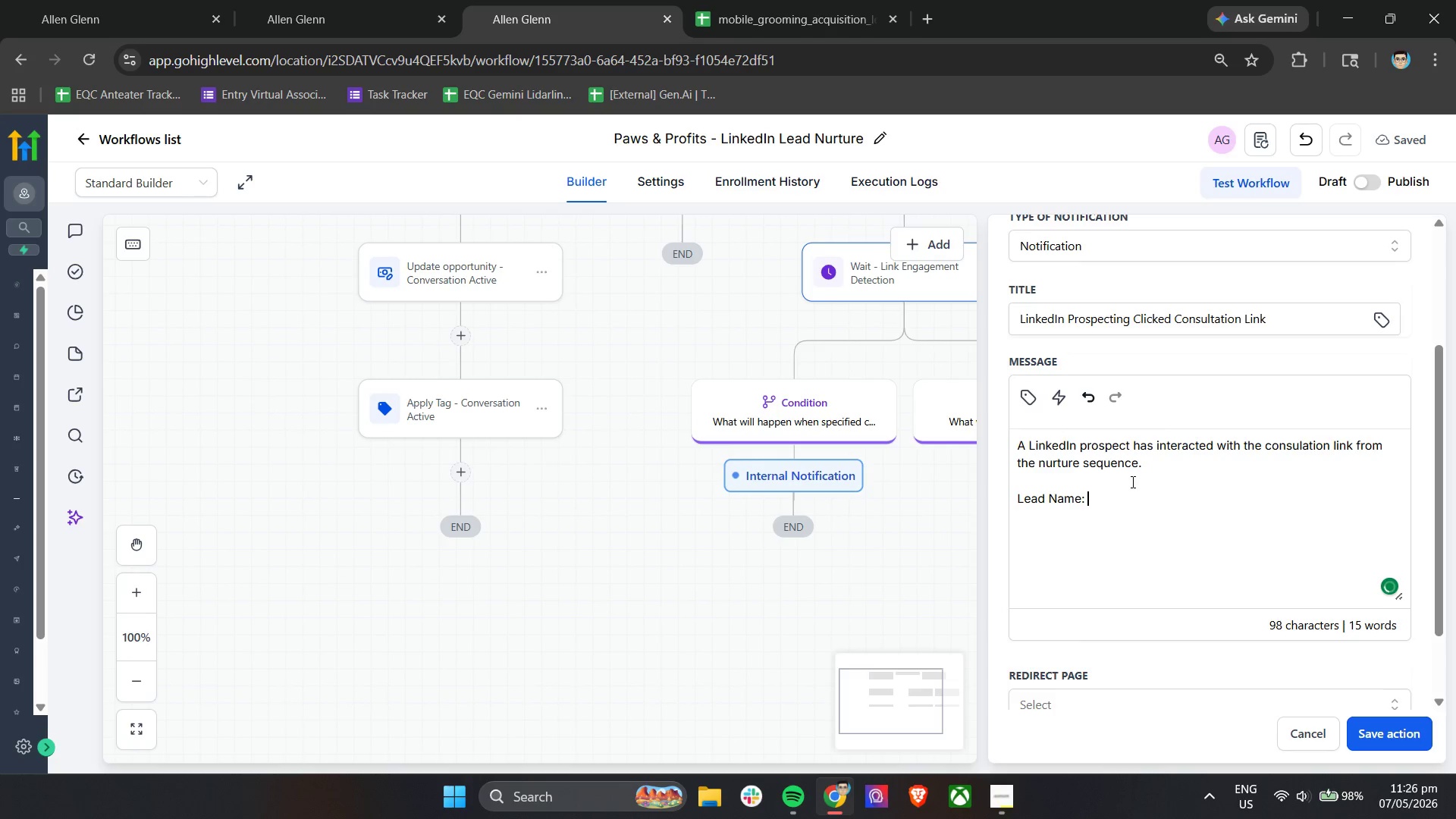 
left_click([1075, 522])
 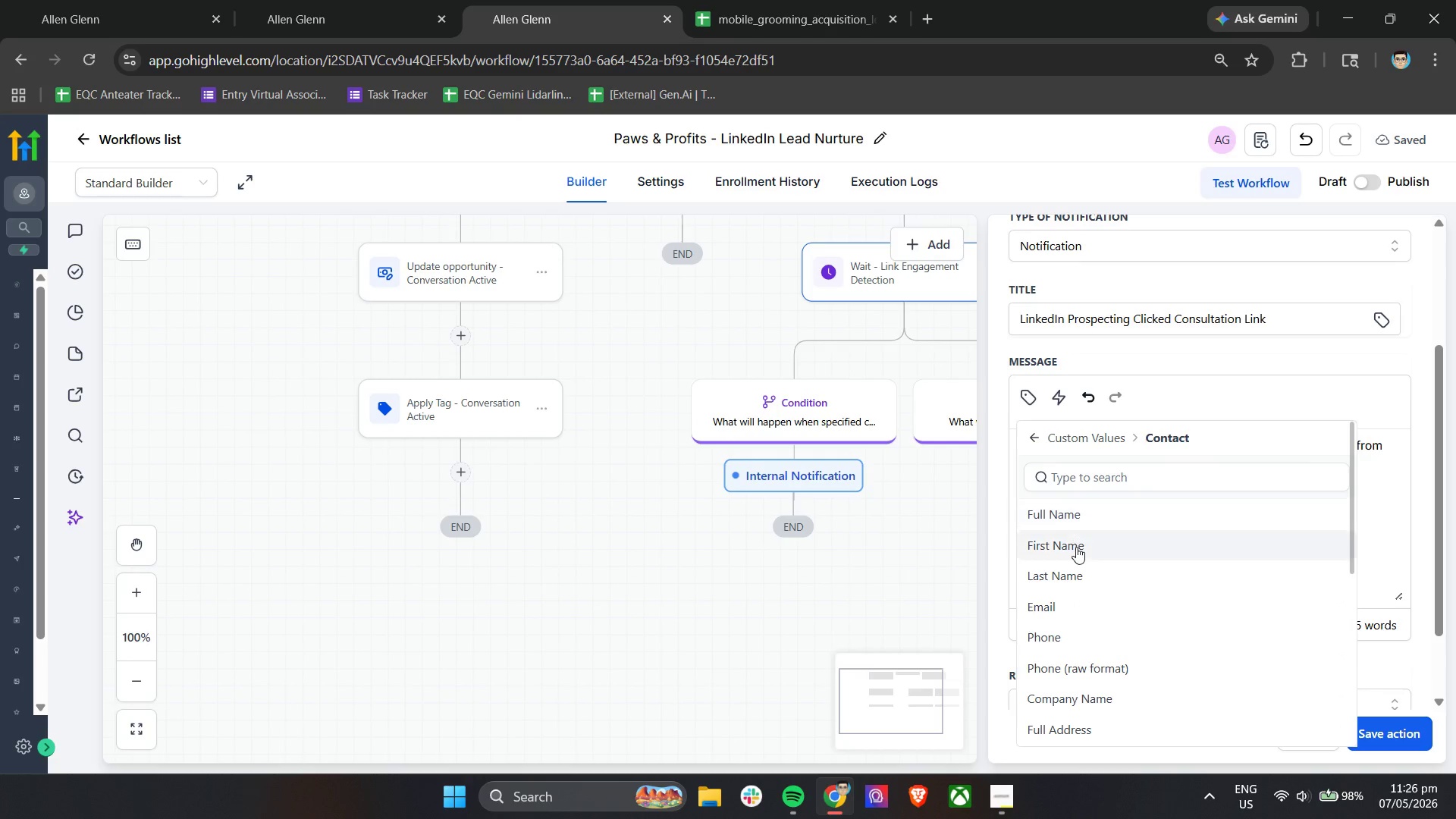 
left_click([1076, 547])
 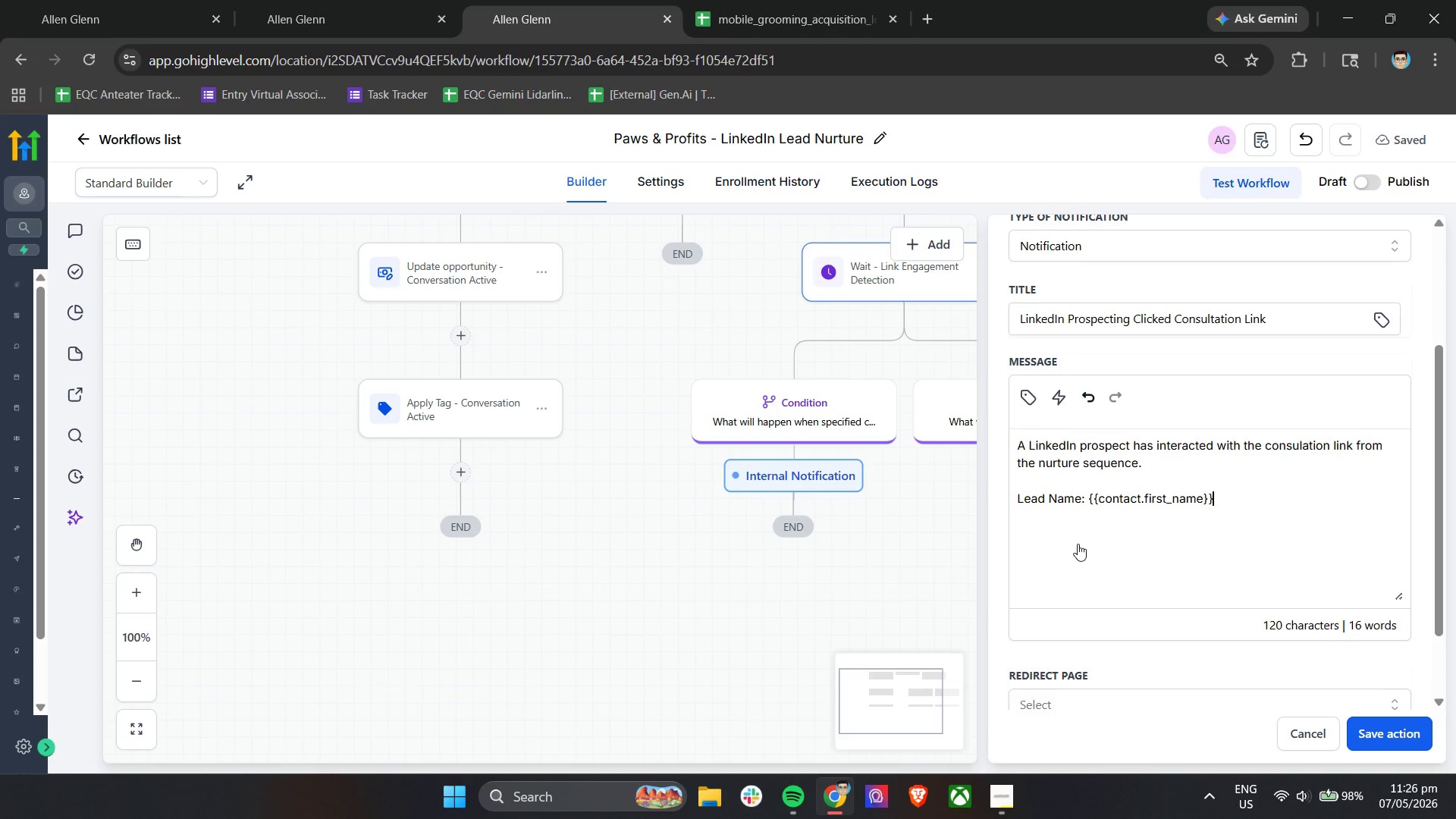 
key(Space)
 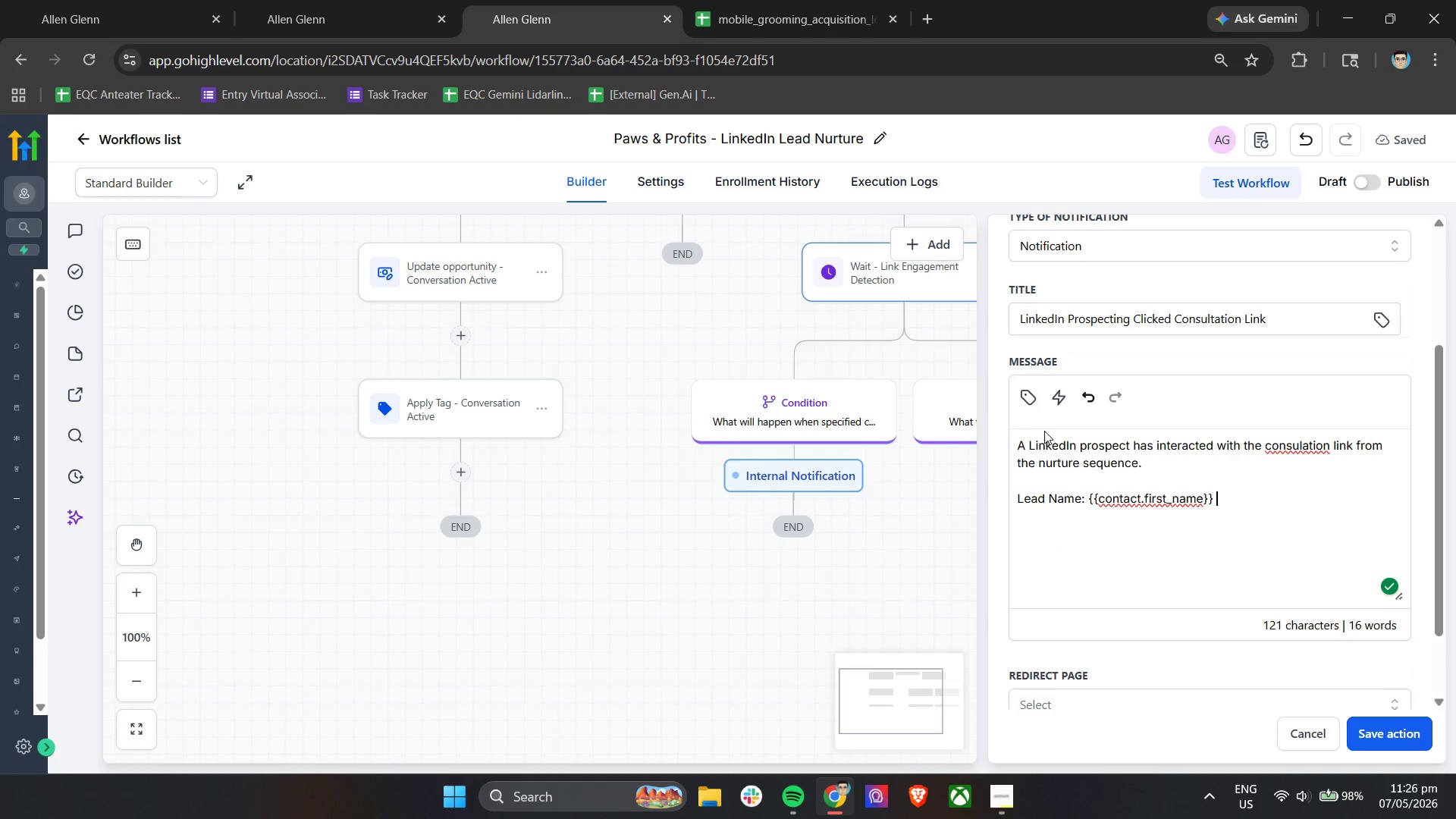 
left_click([1032, 391])
 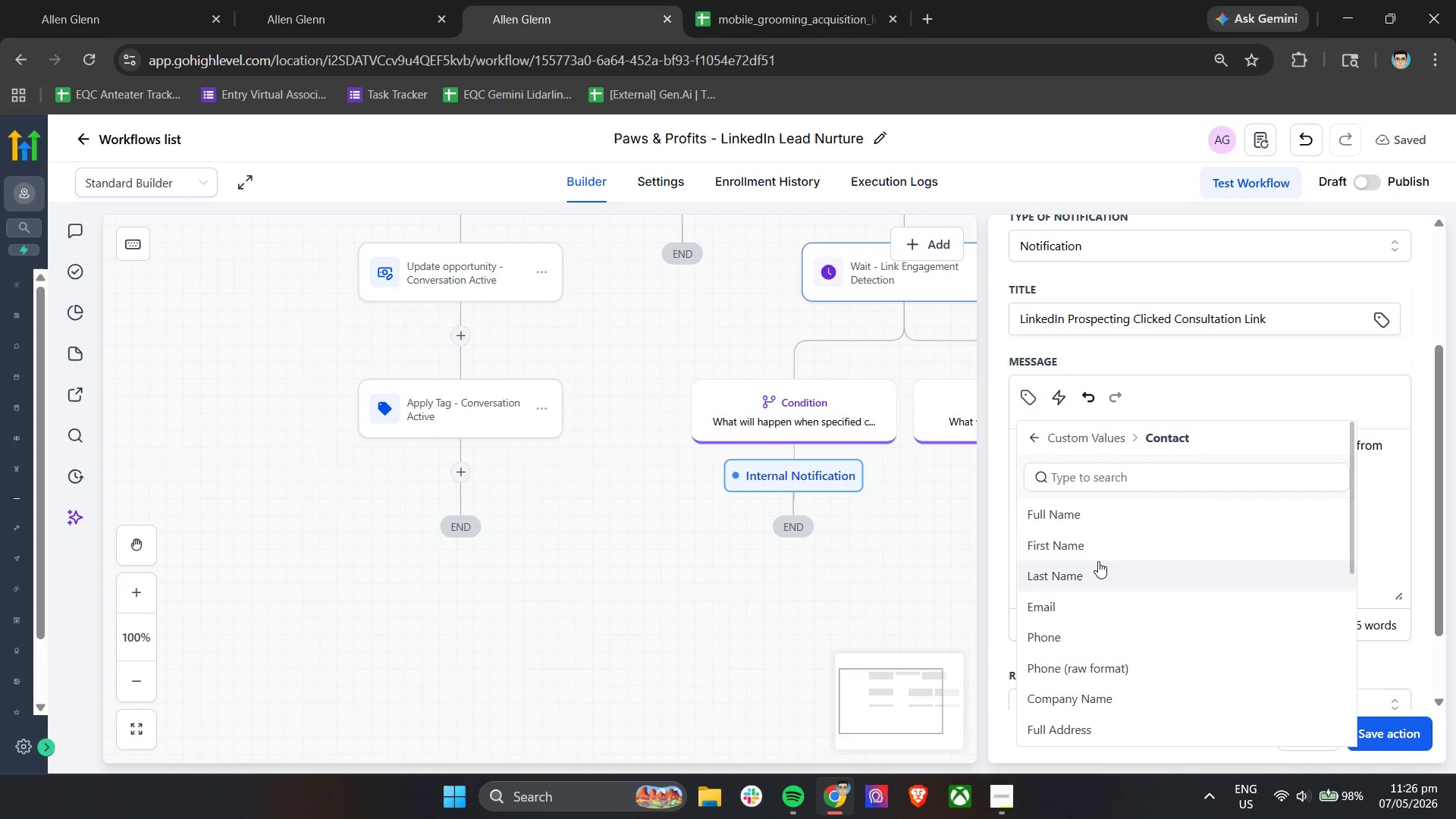 
left_click([1098, 564])
 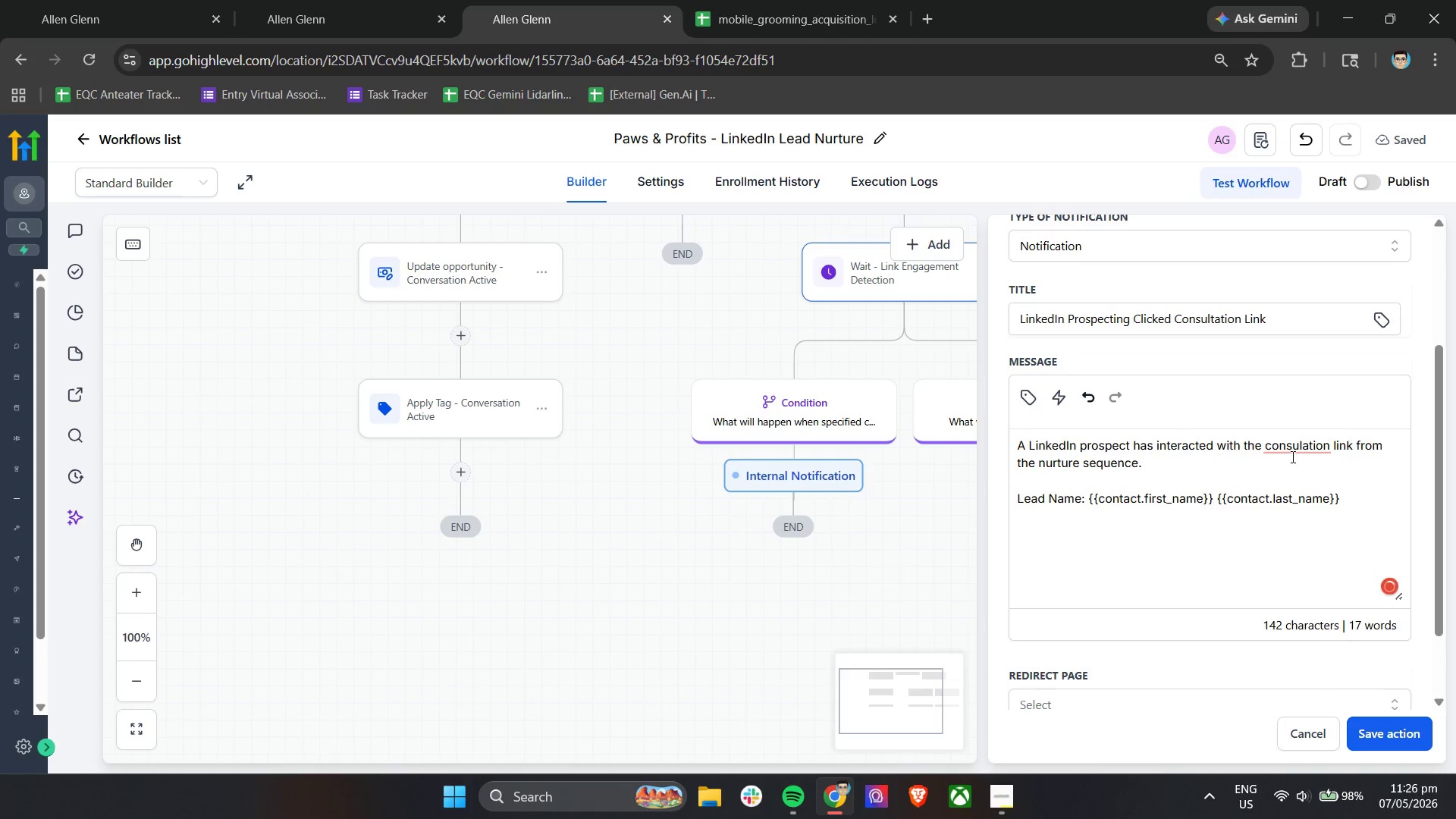 
mouse_move([1294, 469])
 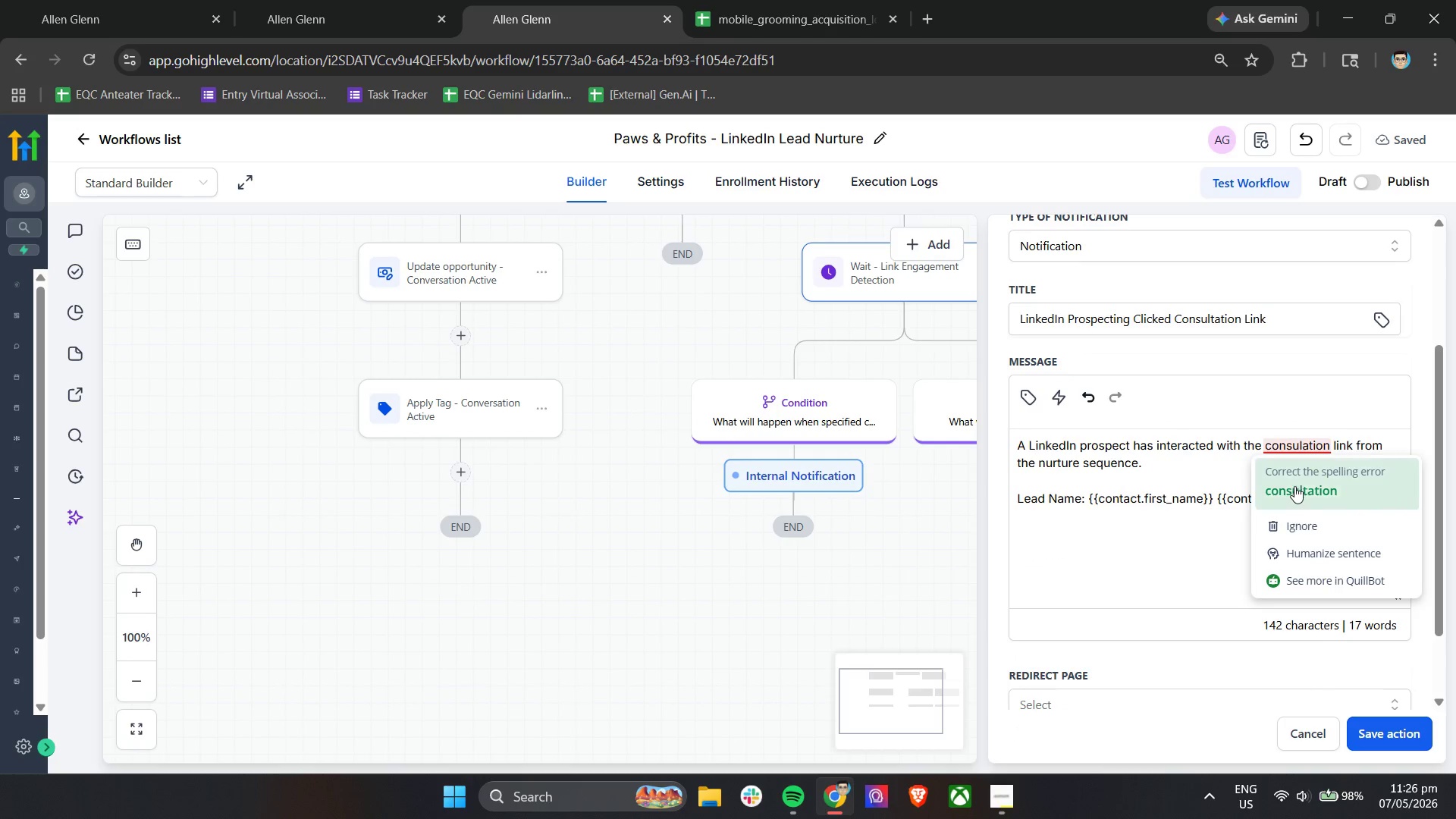 
left_click([1294, 488])
 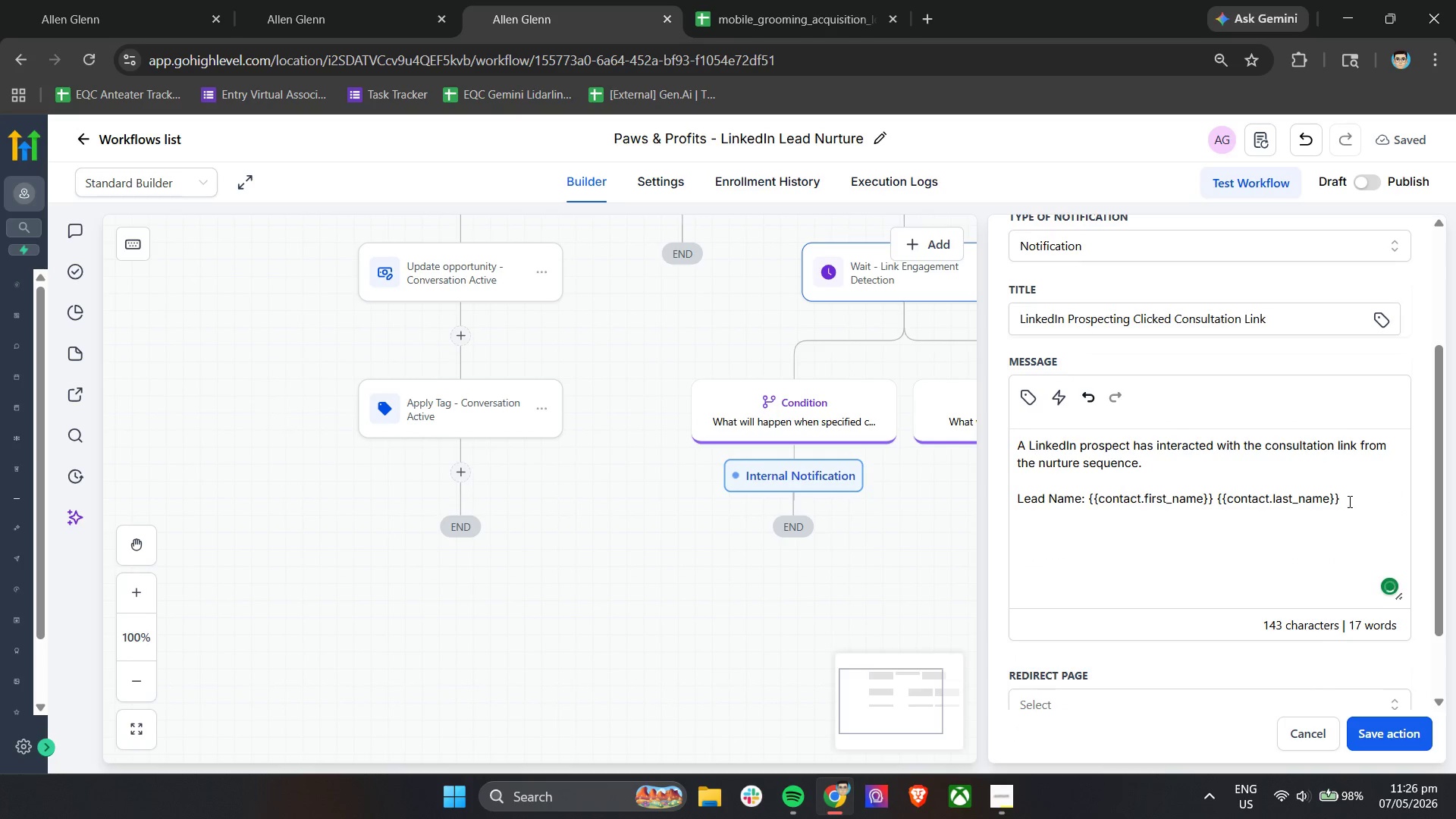 
left_click([1349, 500])
 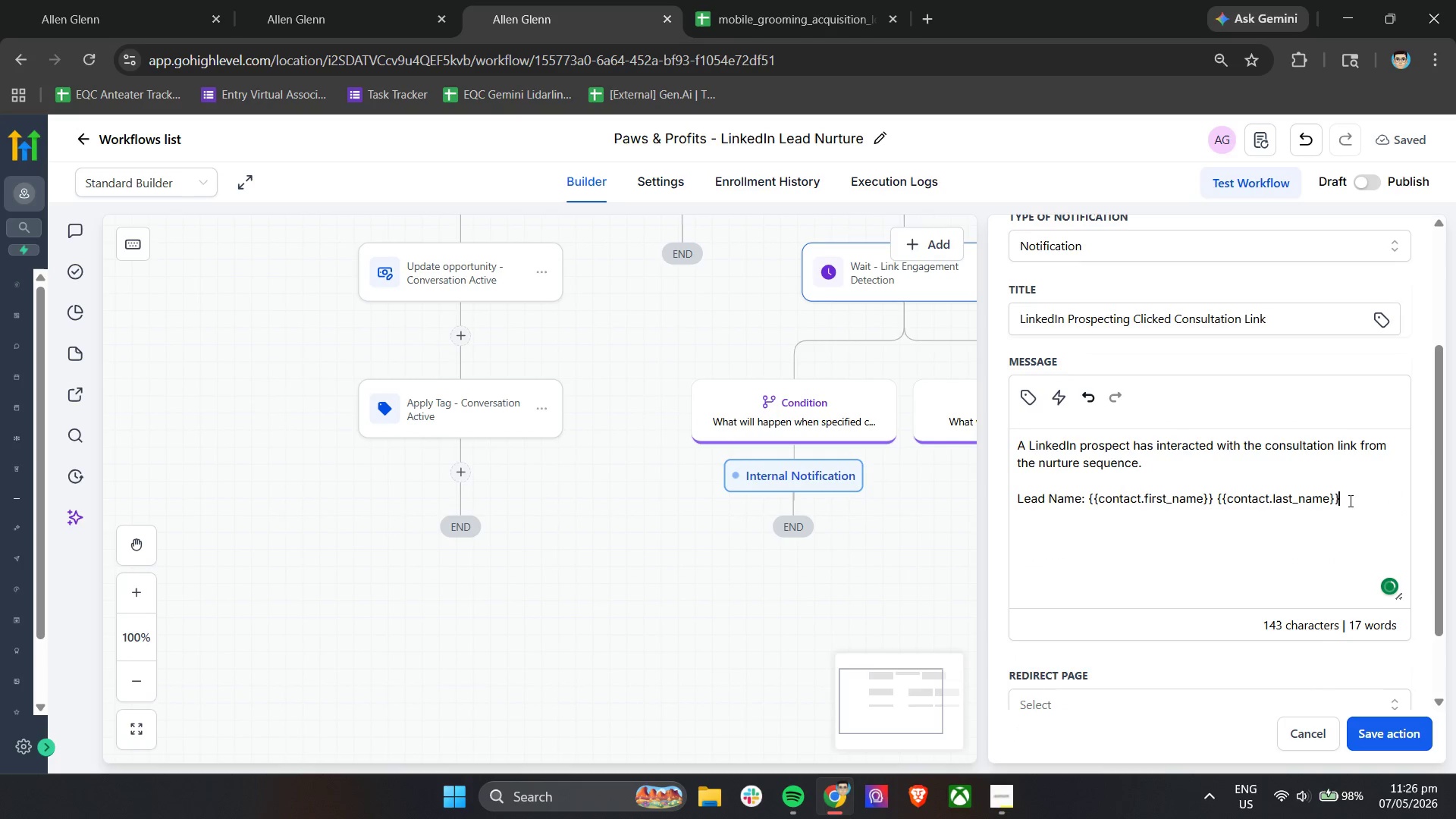 
key(Enter)
 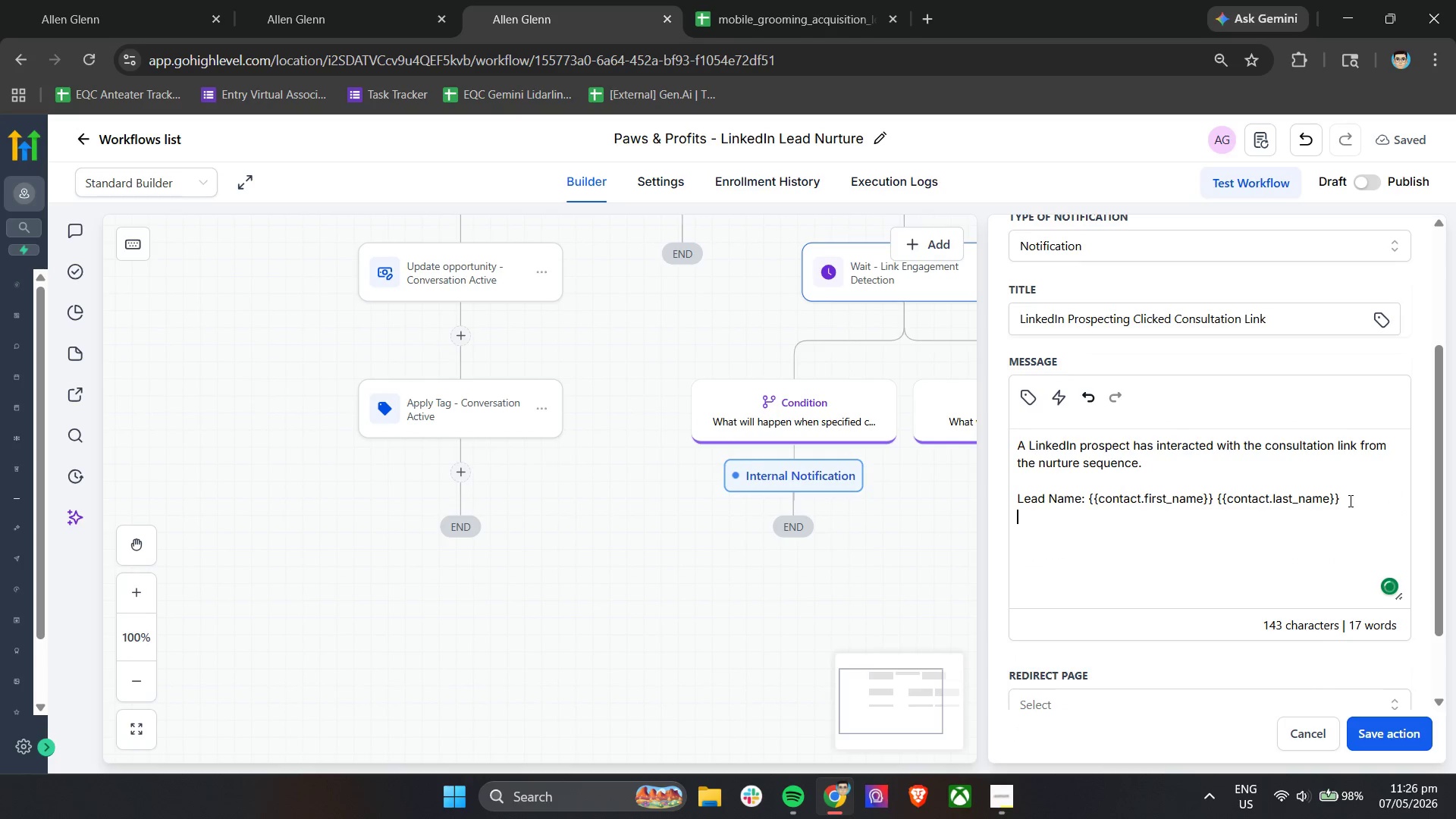 
type(Company: )
 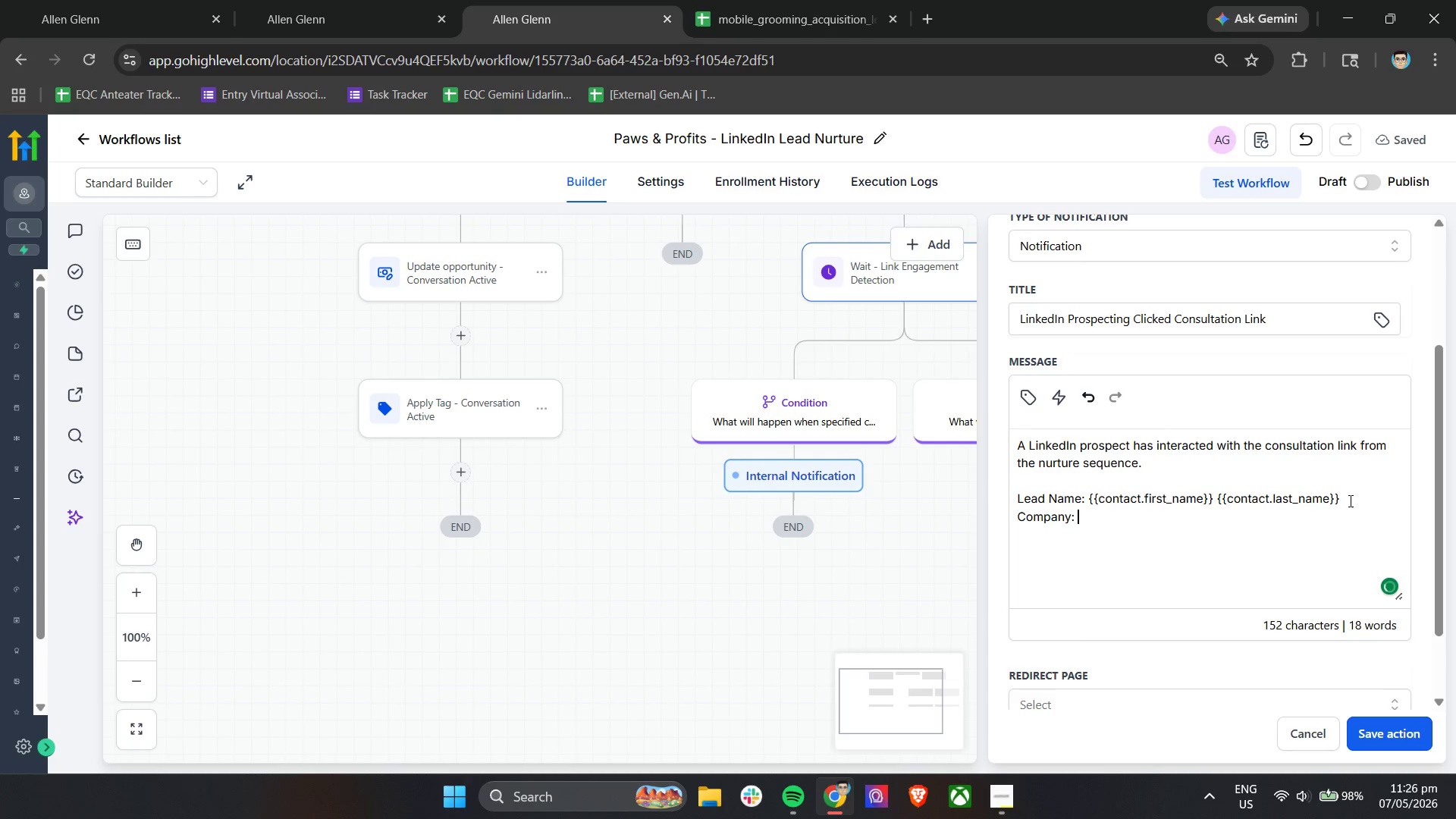 
left_click([1030, 398])
 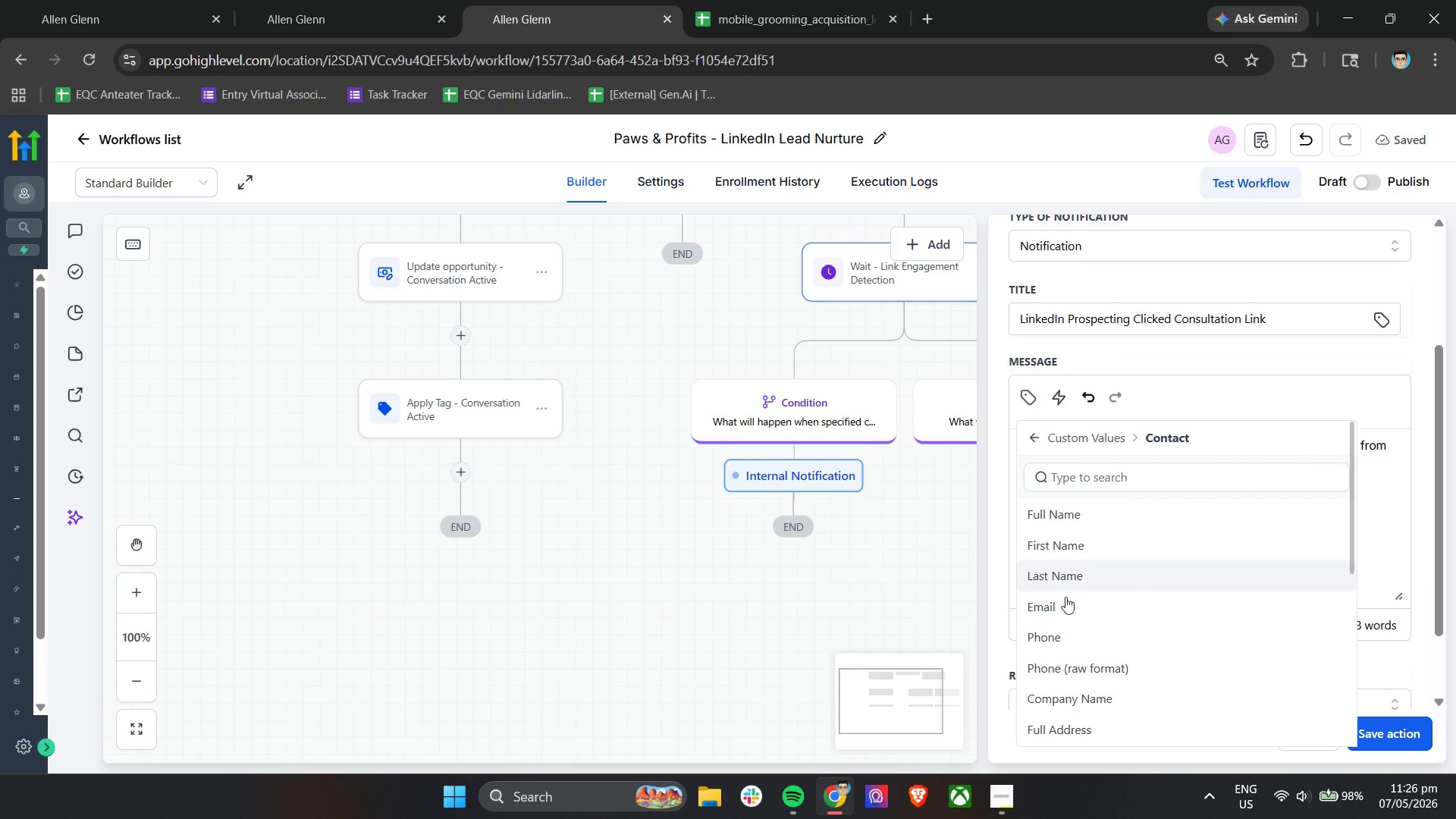 
left_click([1072, 701])
 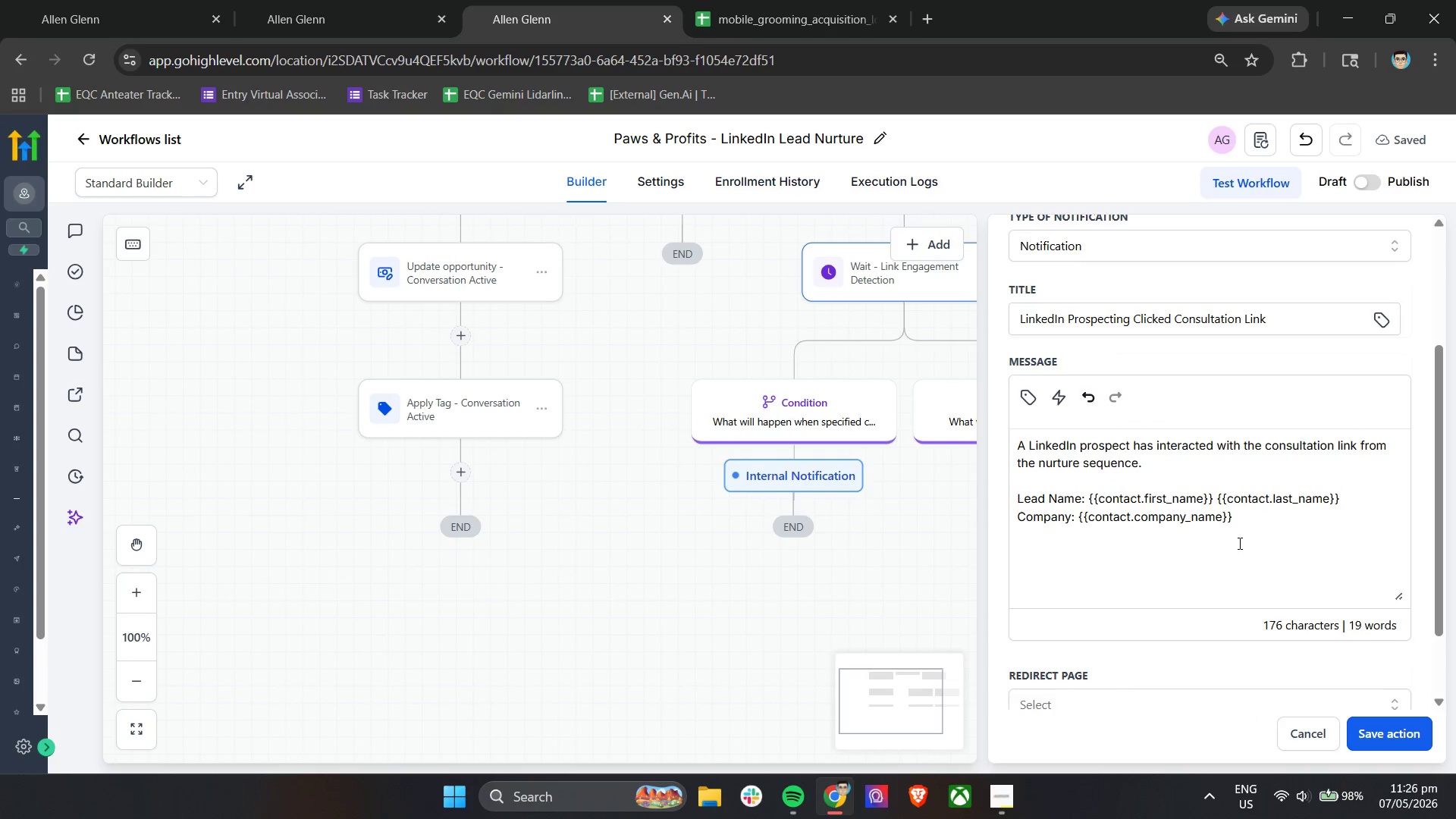 
key(Enter)
 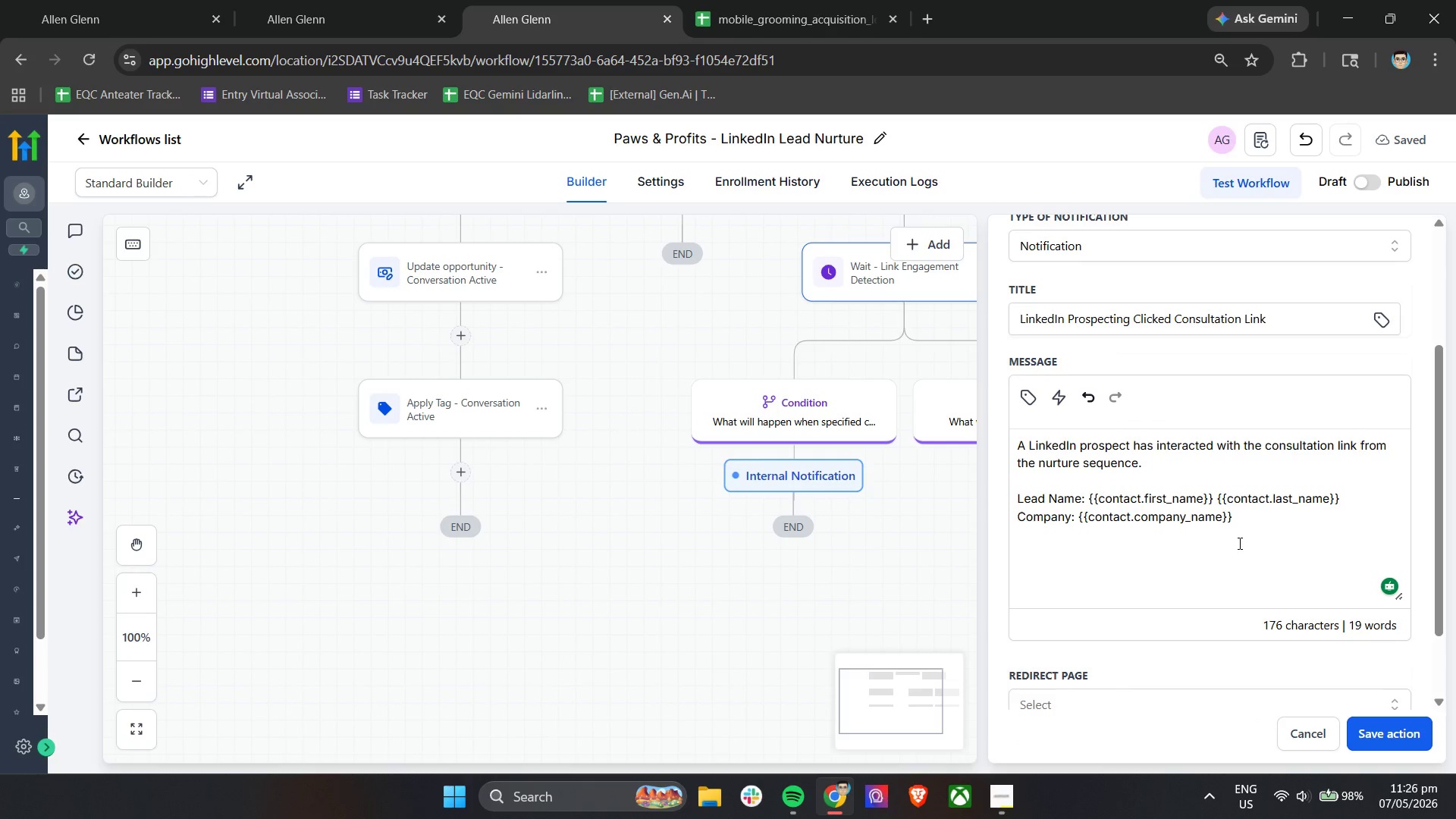 
type(Fleet Soze)
key(Backspace)
key(Backspace)
key(Backspace)
type(ize: )
 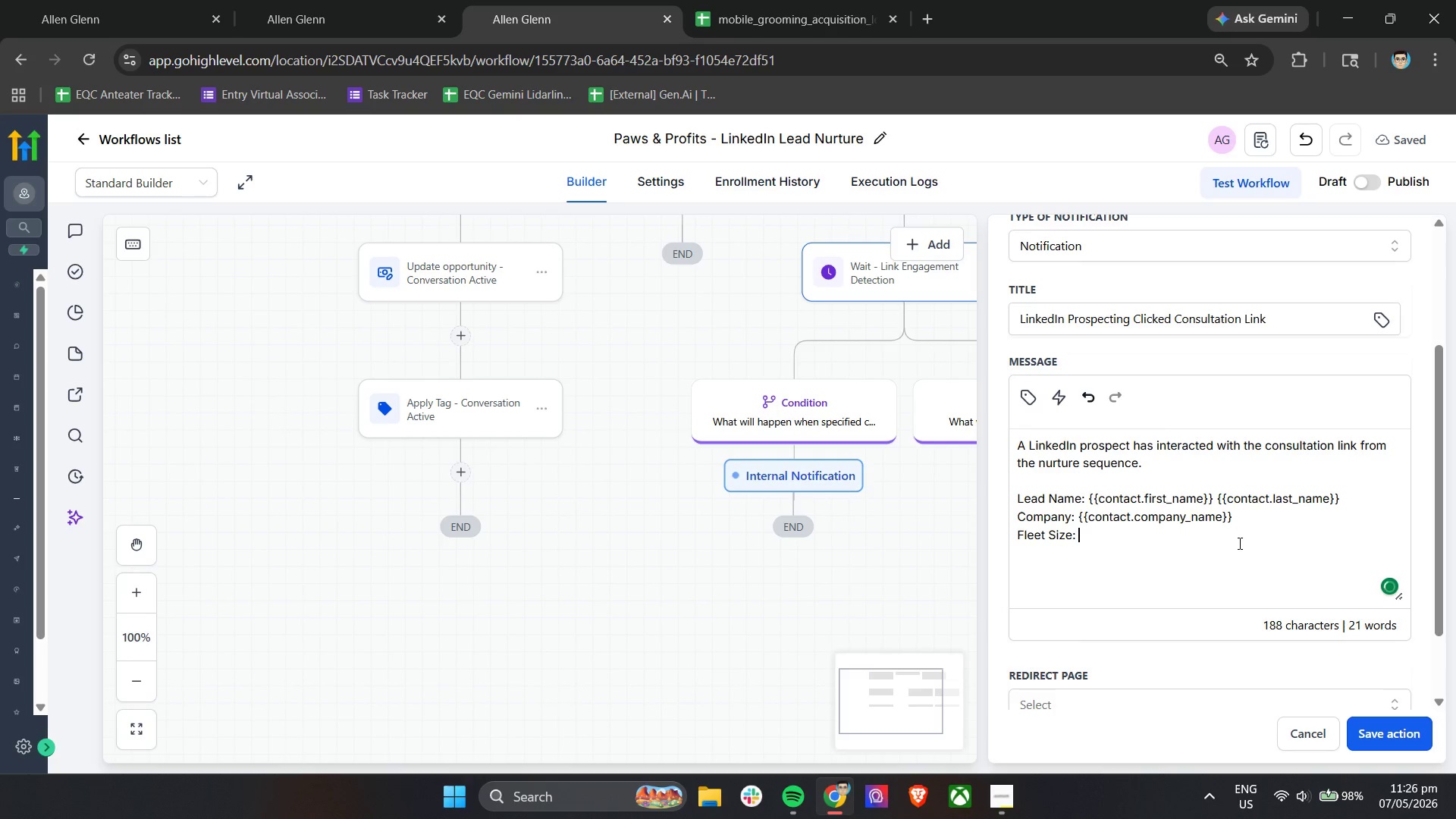 
left_click([1026, 389])
 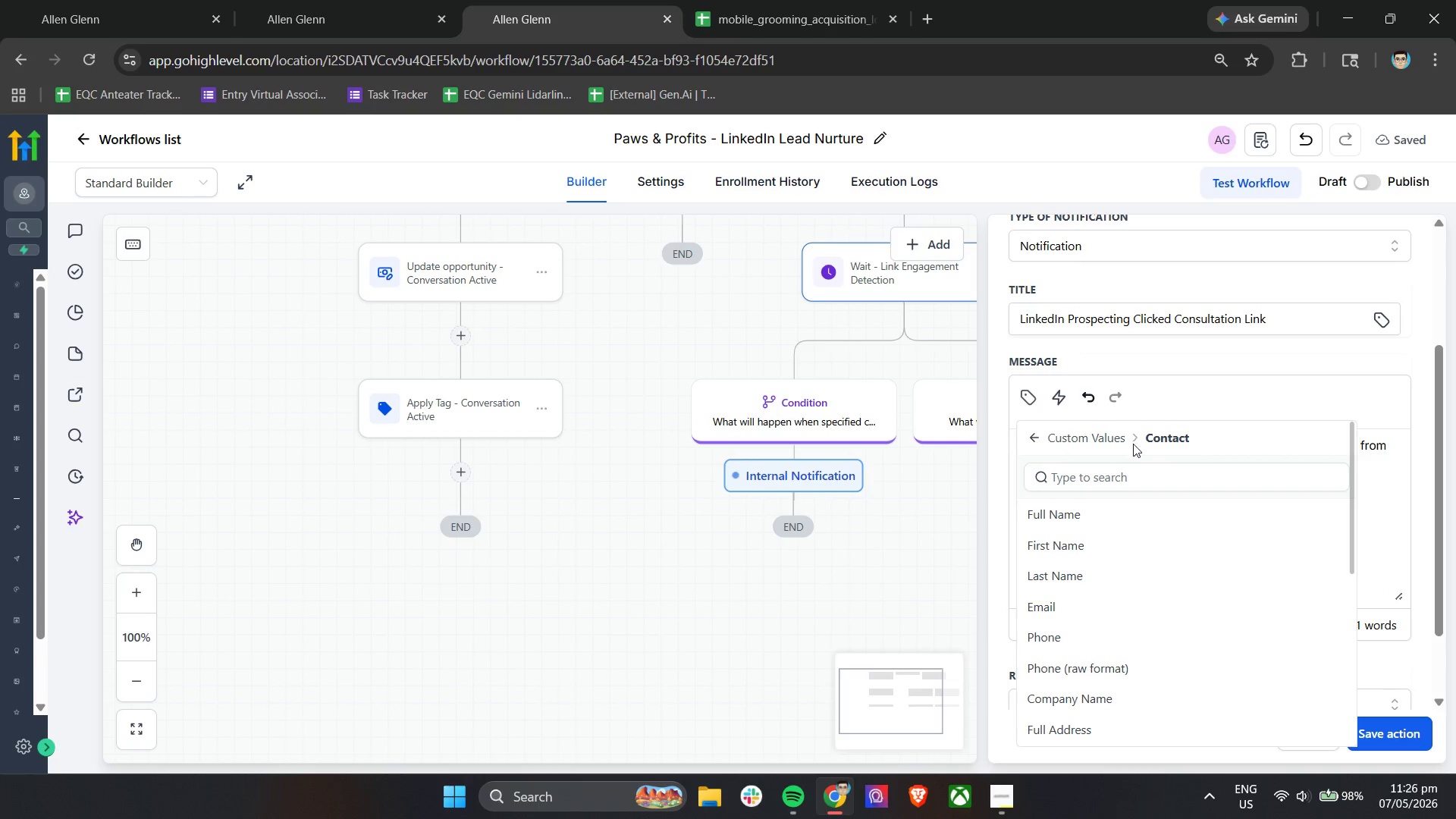 
left_click([1114, 477])
 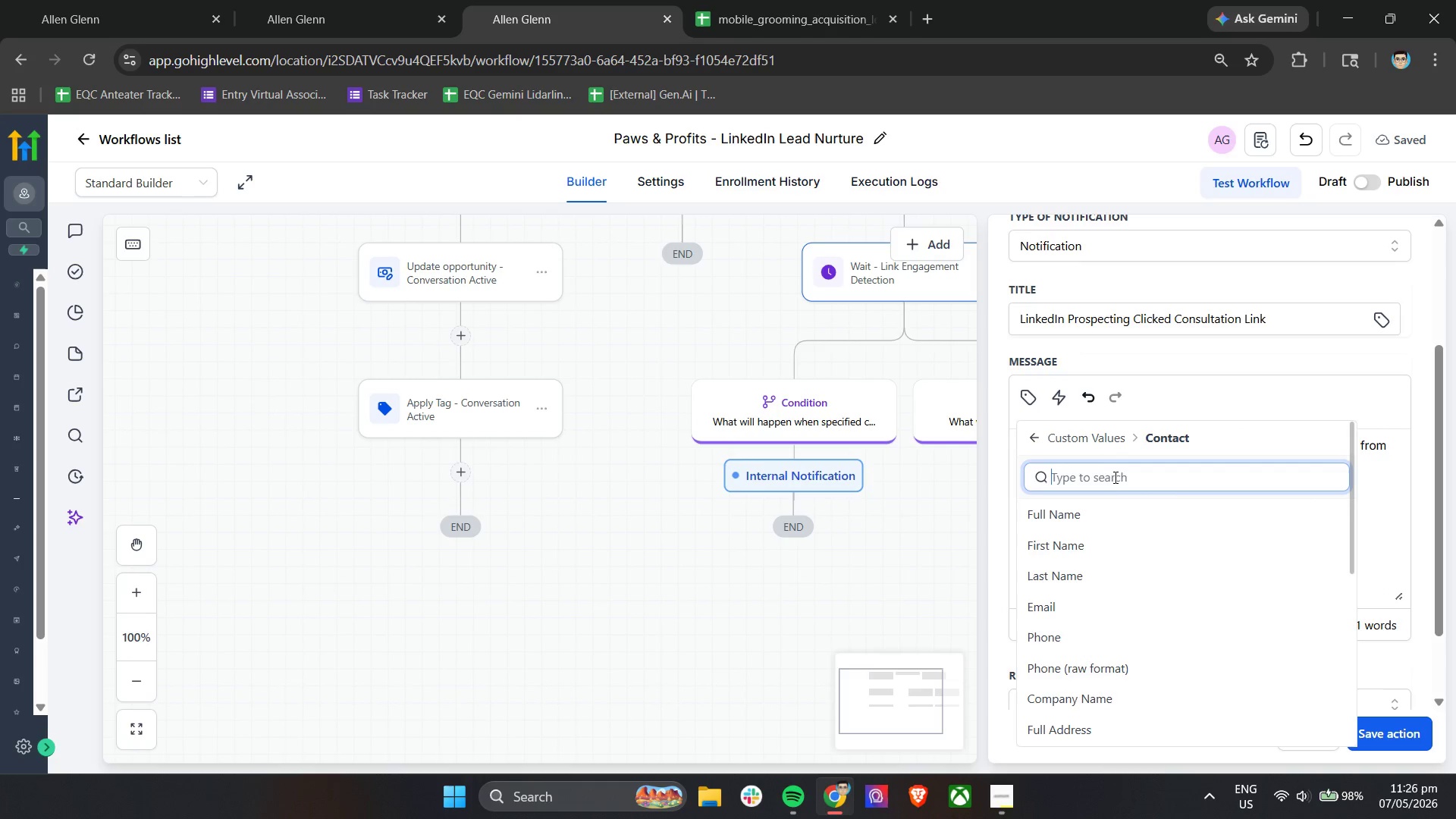 
type(flee)
 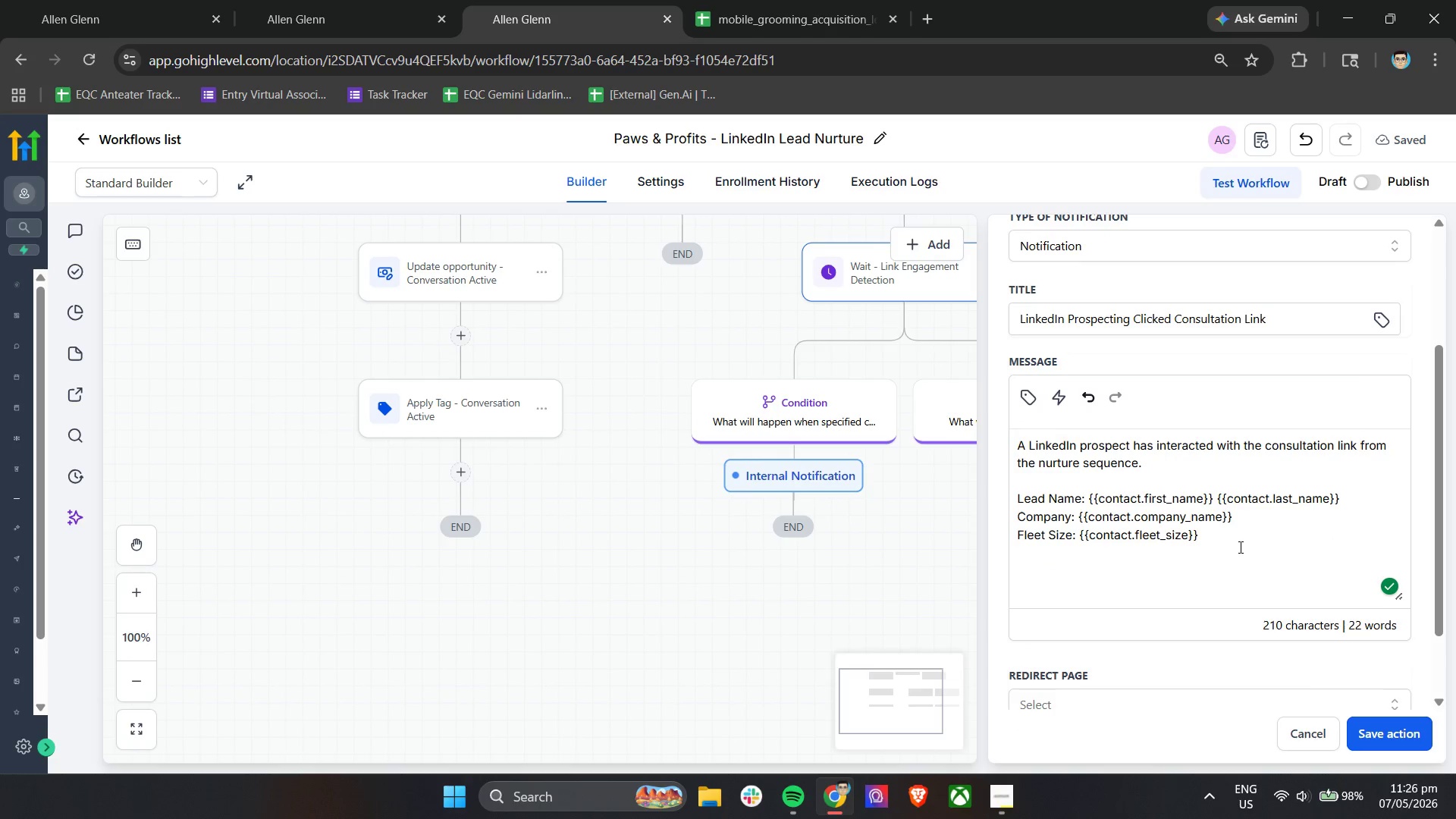 
type( Vans)
key(Backspace)
key(Backspace)
key(Backspace)
key(Backspace)
key(Backspace)
type( vans)
 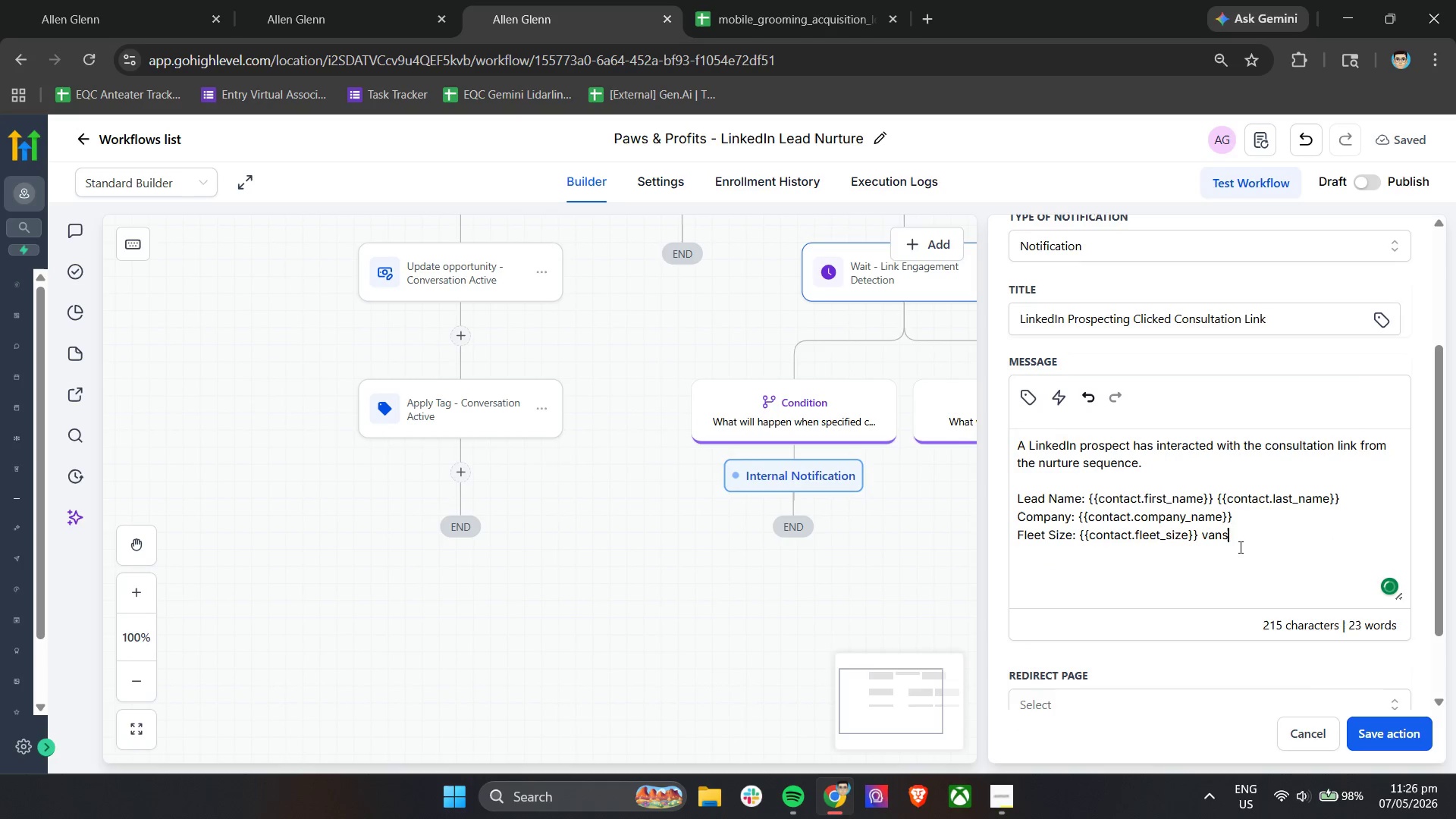 
key(Enter)
 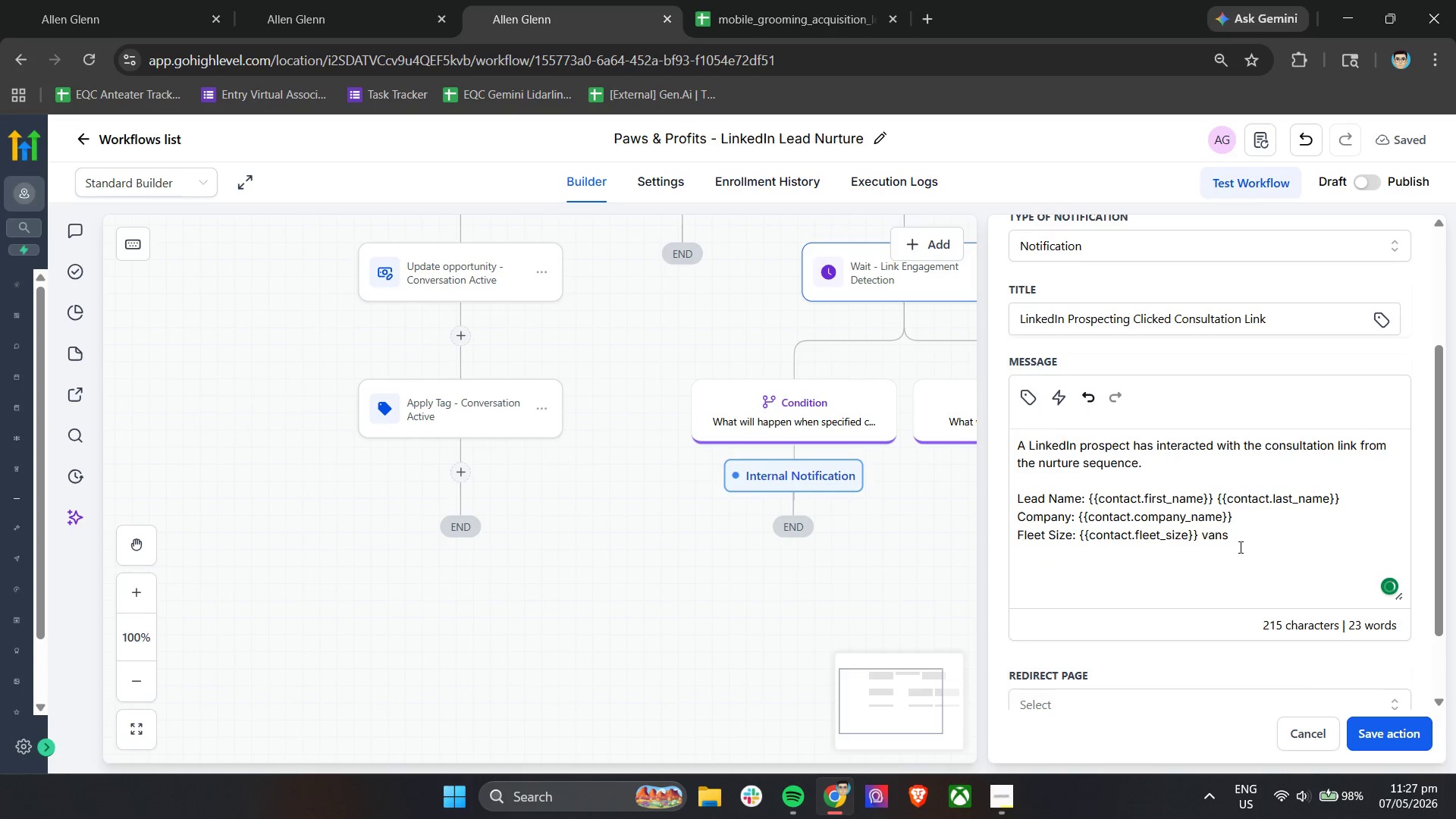 
type(Current CRM Tool: )
 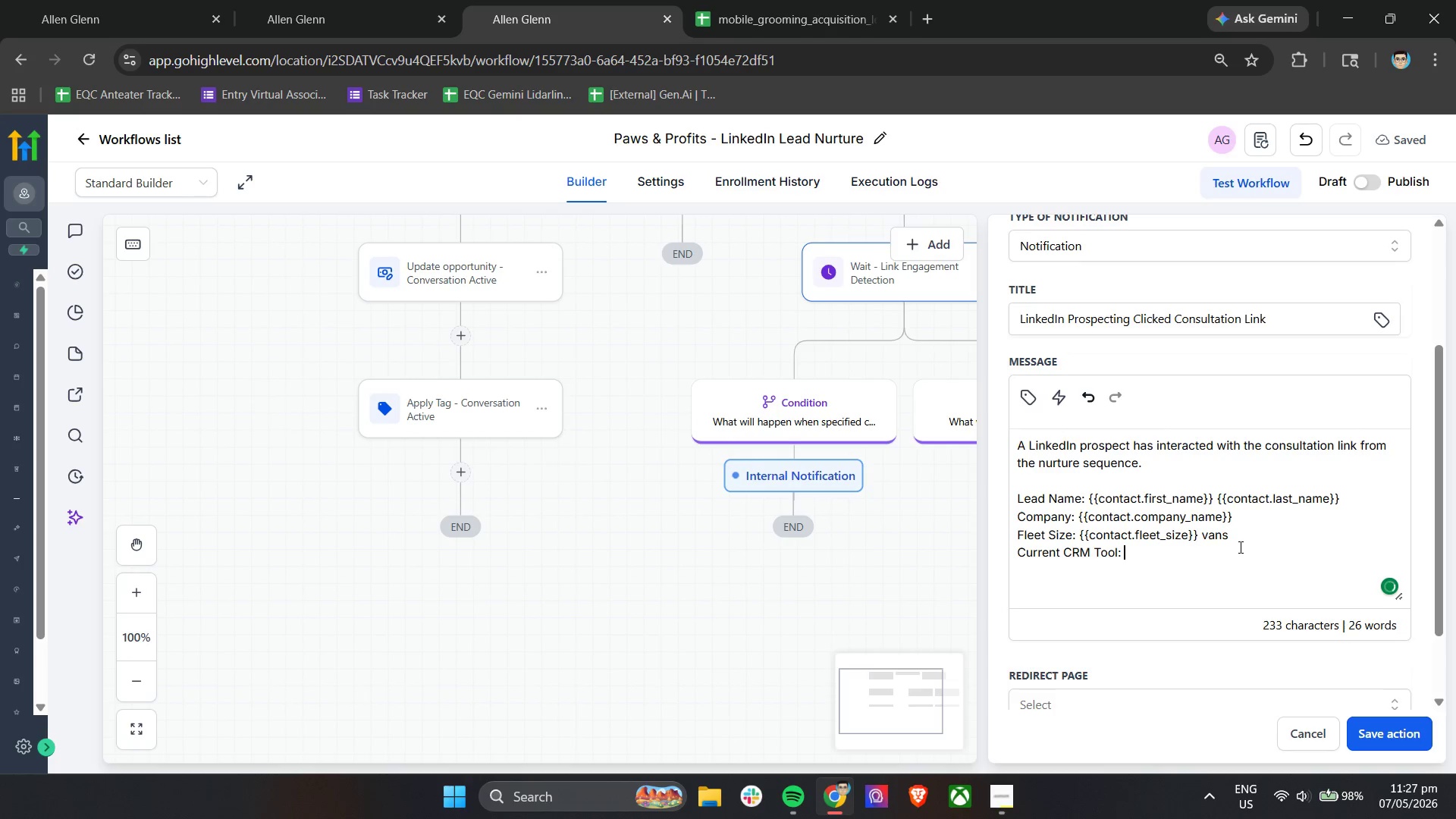 
left_click([1028, 394])
 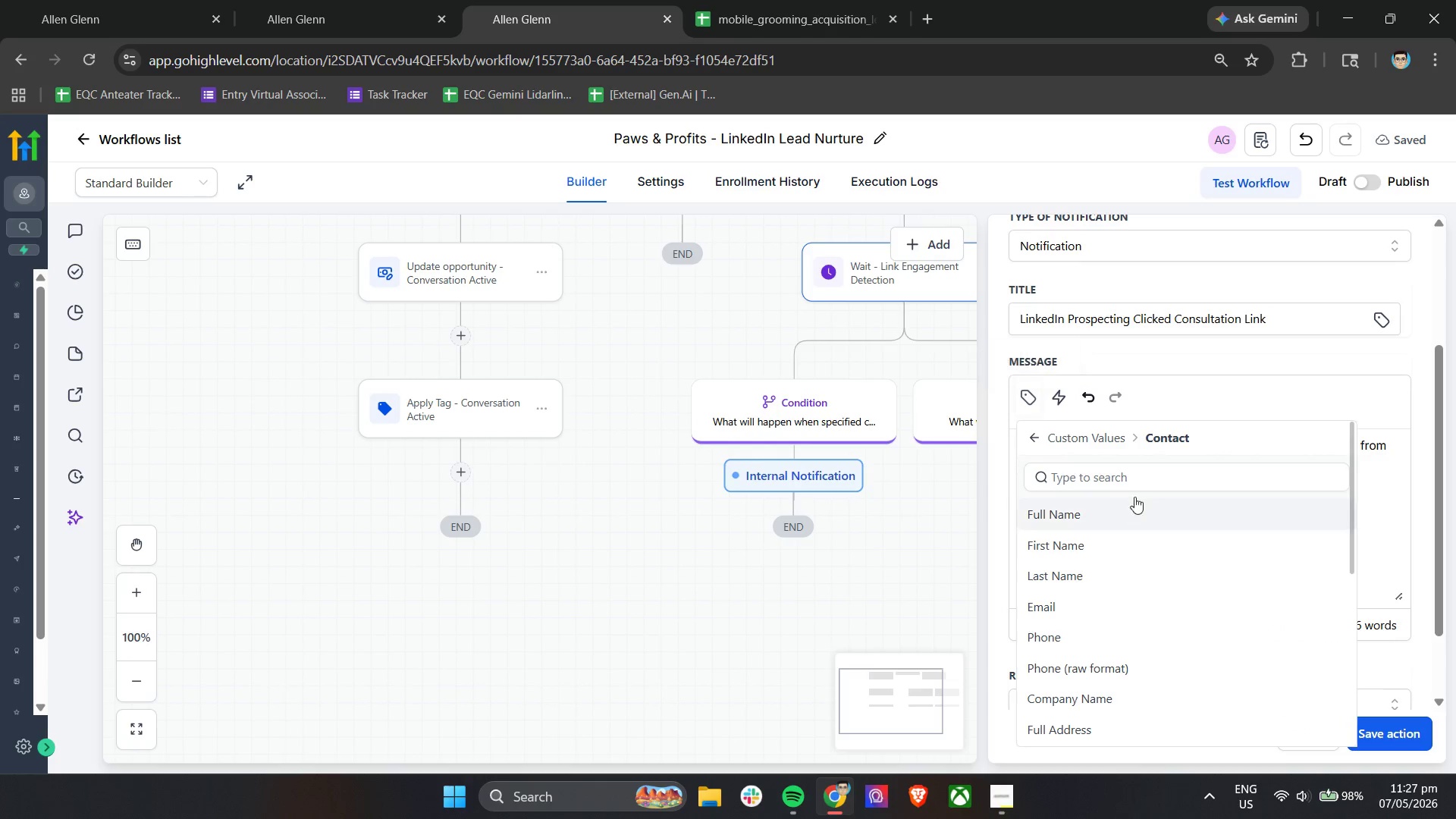 
left_click([1129, 477])
 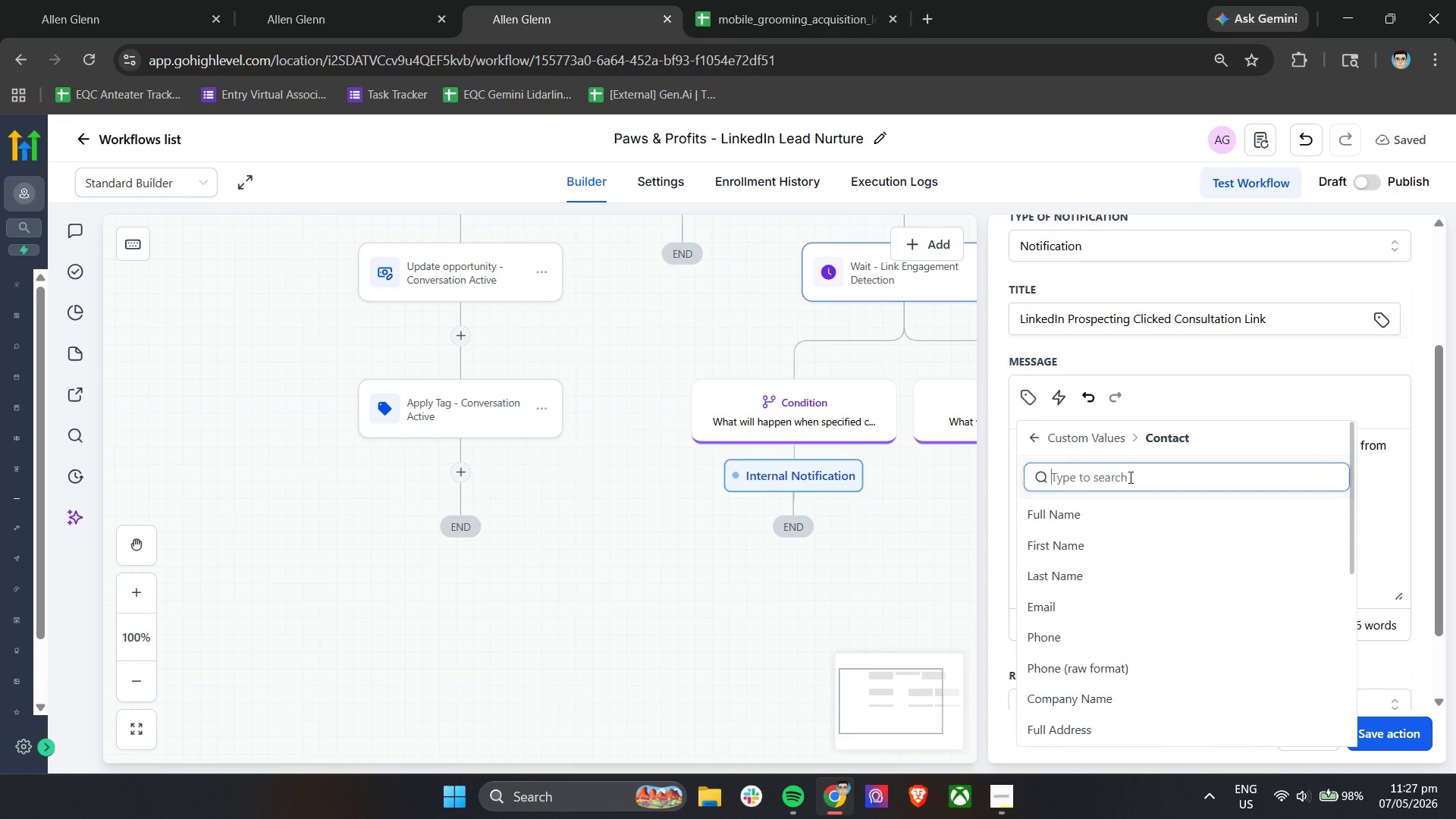 
type(CR)
 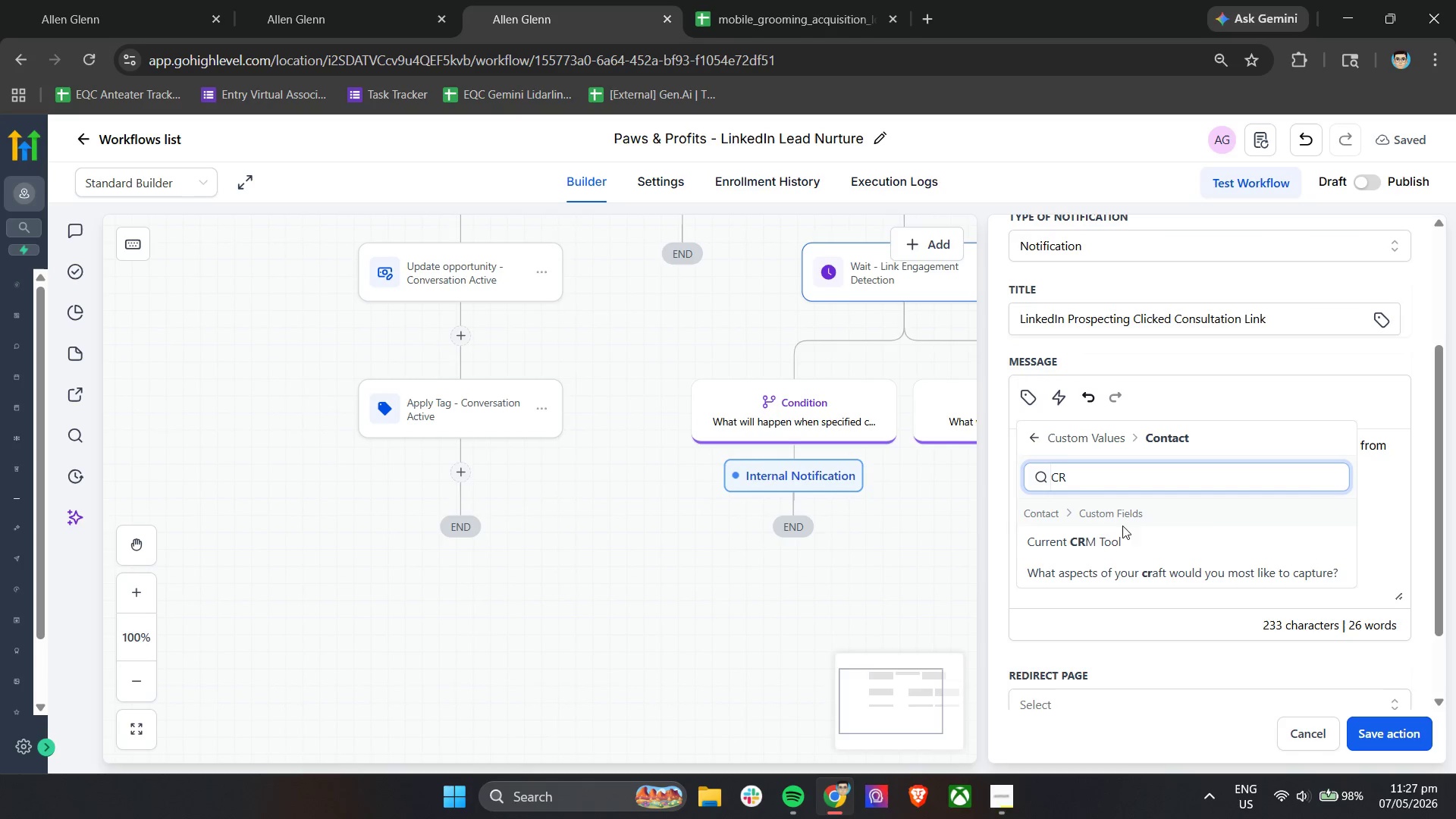 
left_click([1116, 536])
 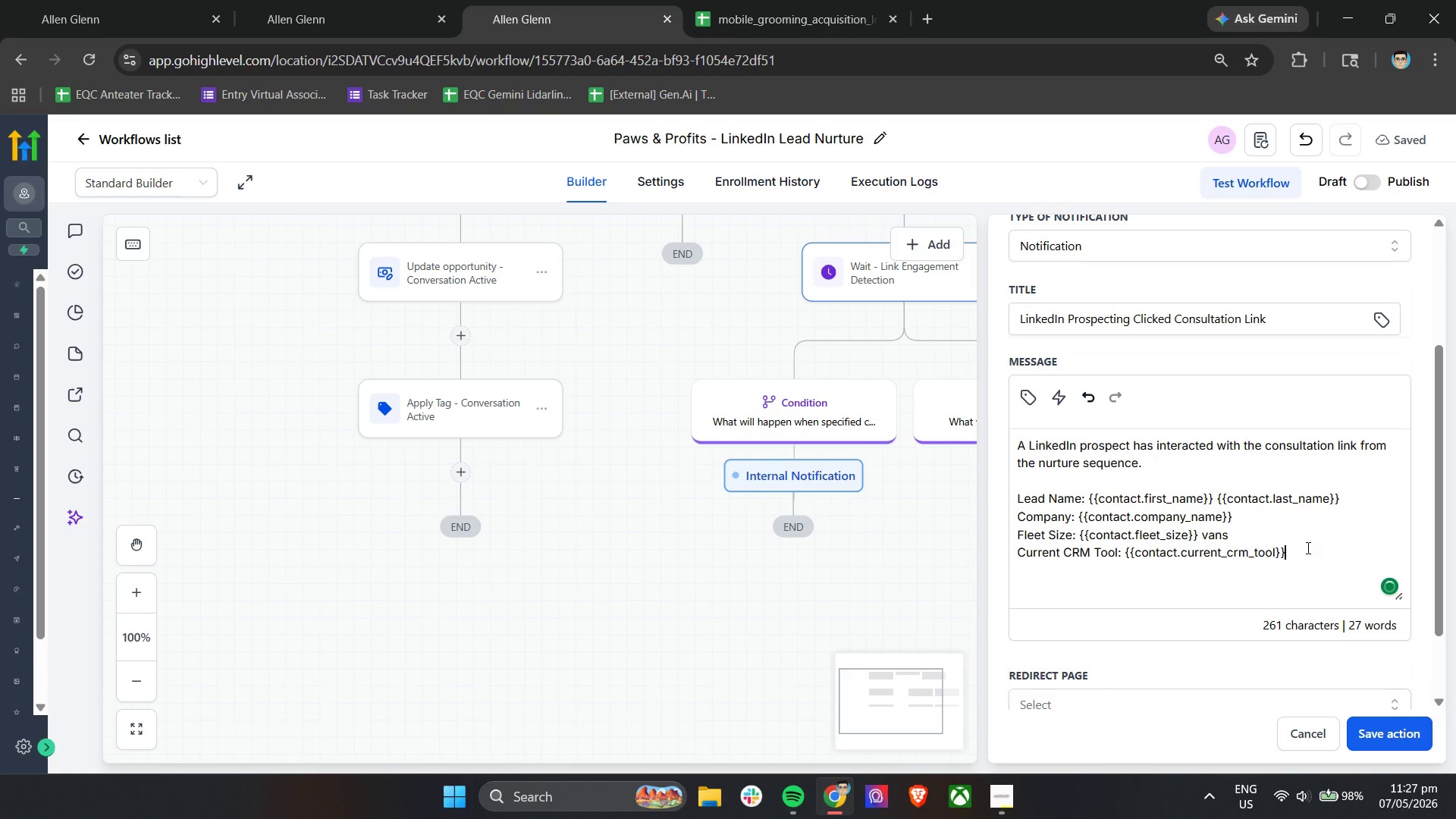 
wait(9.76)
 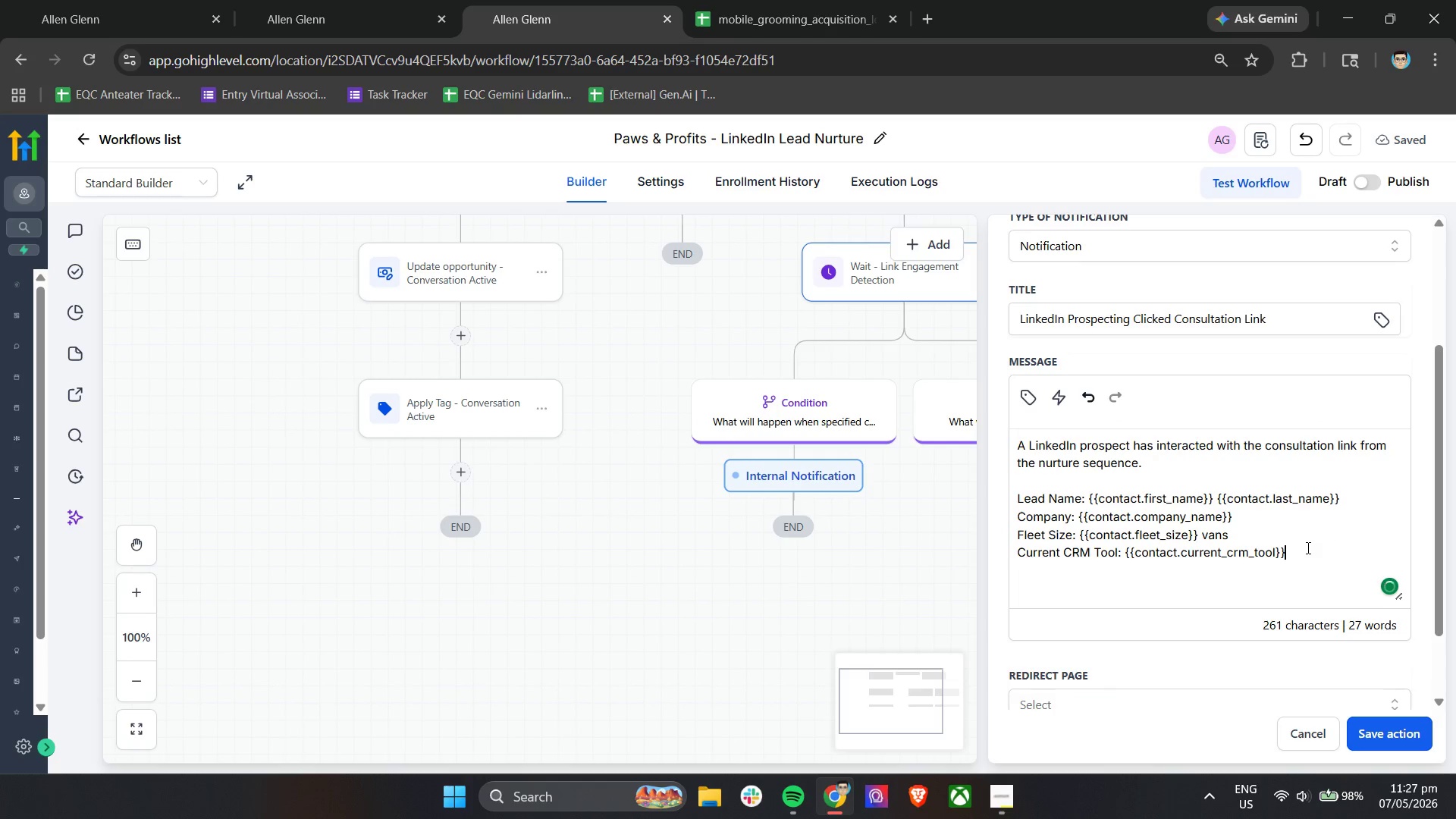 
key(Enter)
 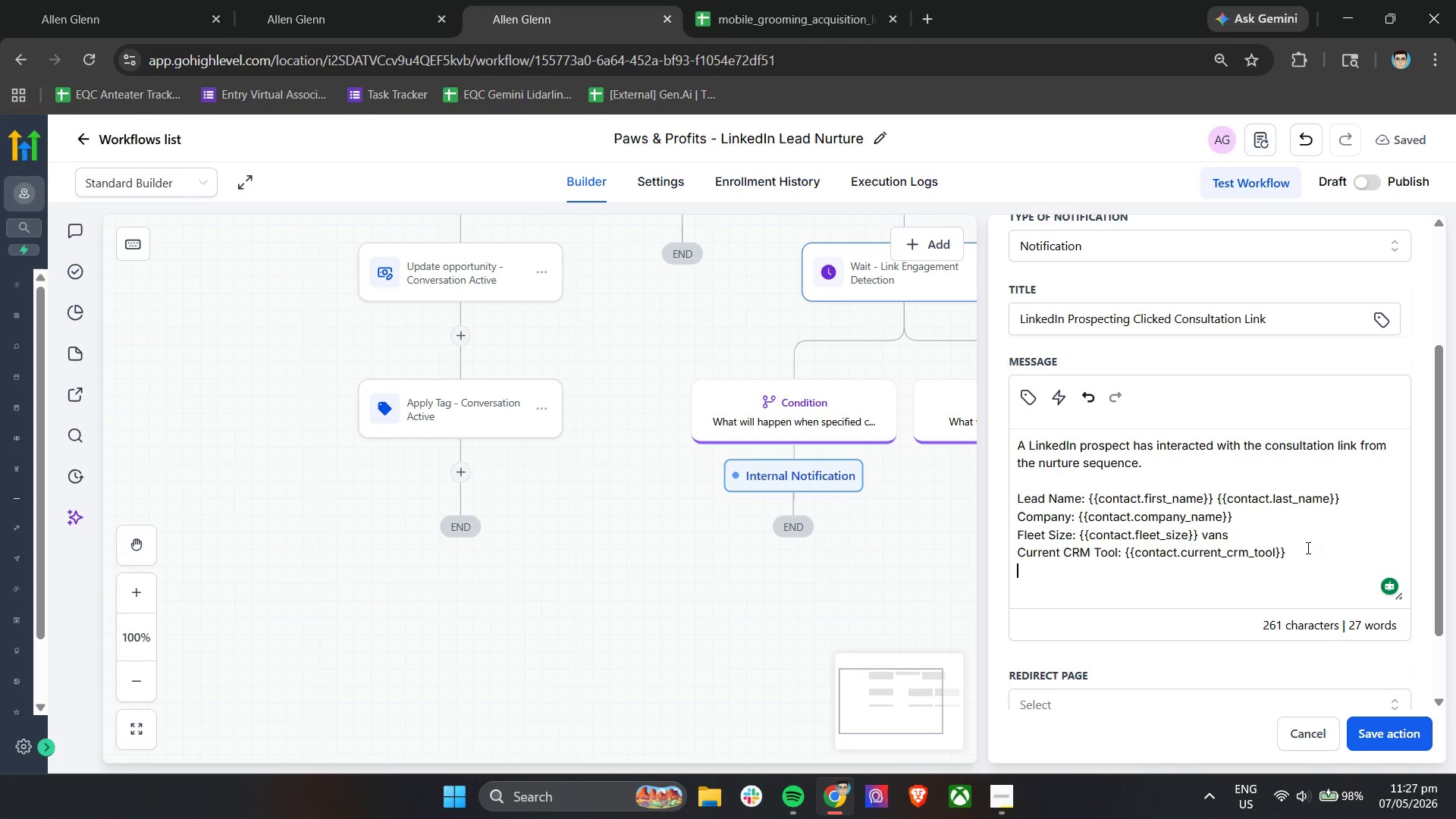 
key(Enter)
 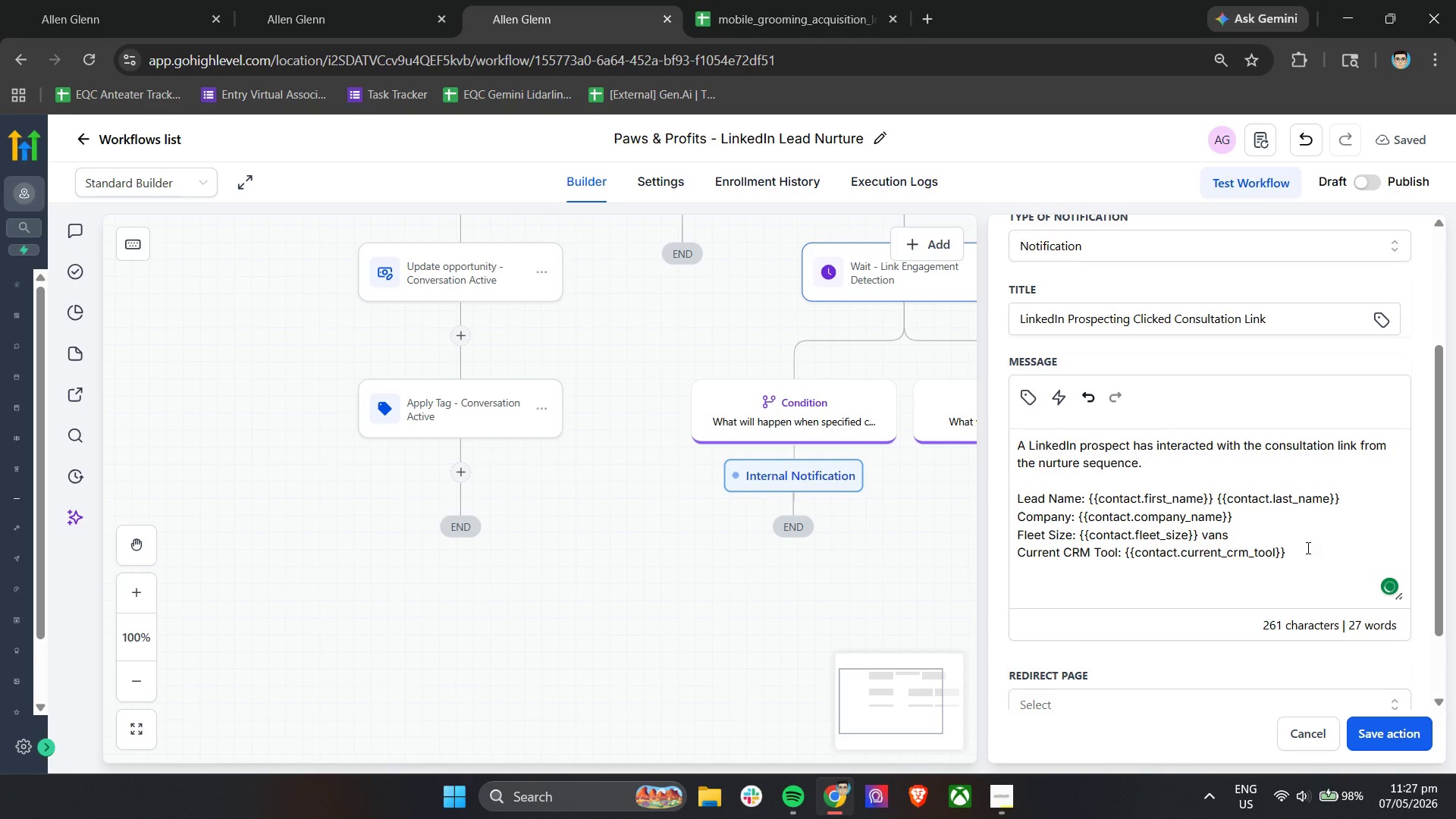 
type(This ena)
key(Backspace)
type(geg)
key(Backspace)
key(Backspace)
type(agement mau)
key(Backspace)
type(y ic)
key(Backspace)
type(ncl)
key(Backspace)
key(Backspace)
type(dicae)
key(Backspace)
type(te active)
 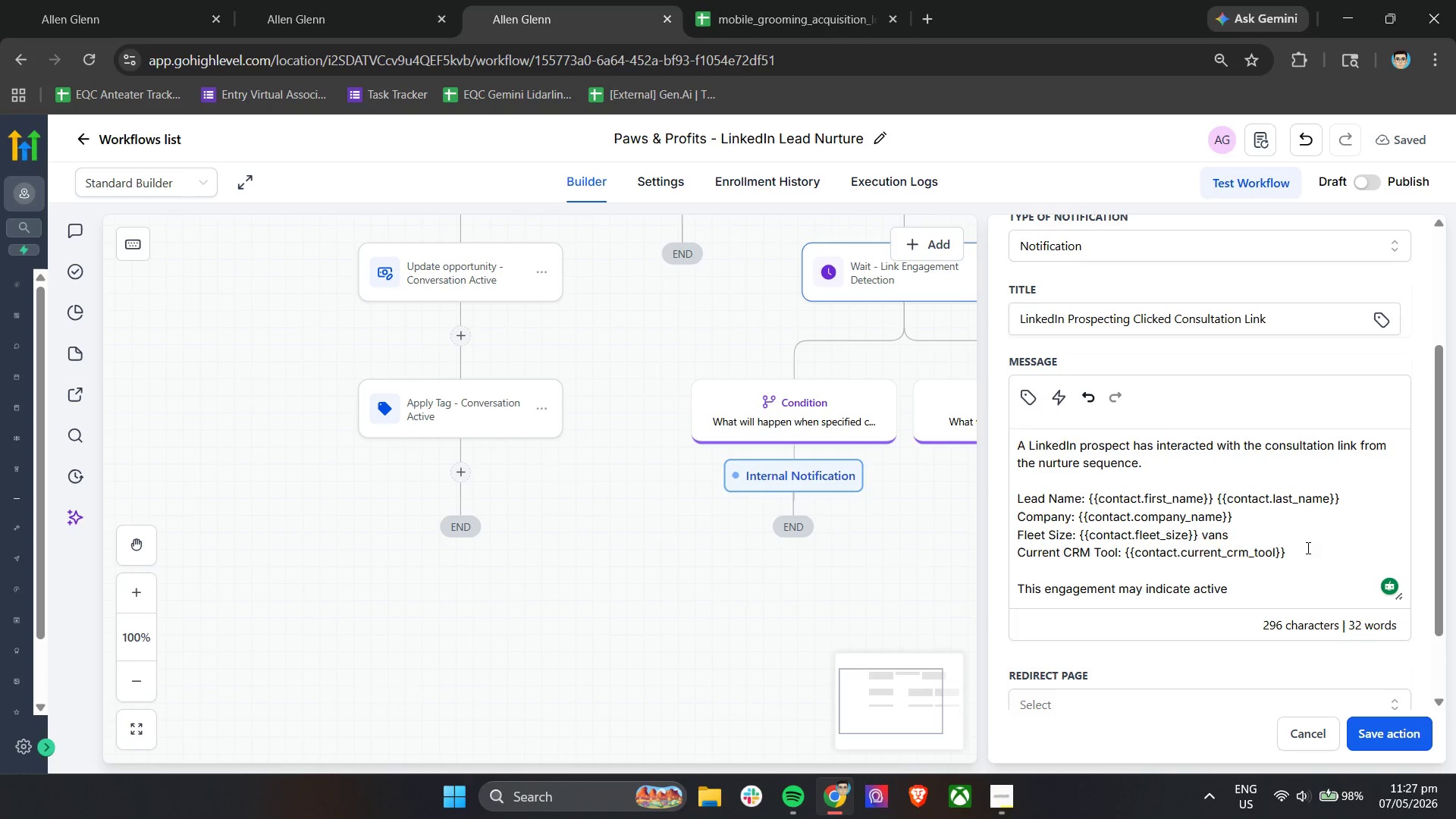 
key(Space)
 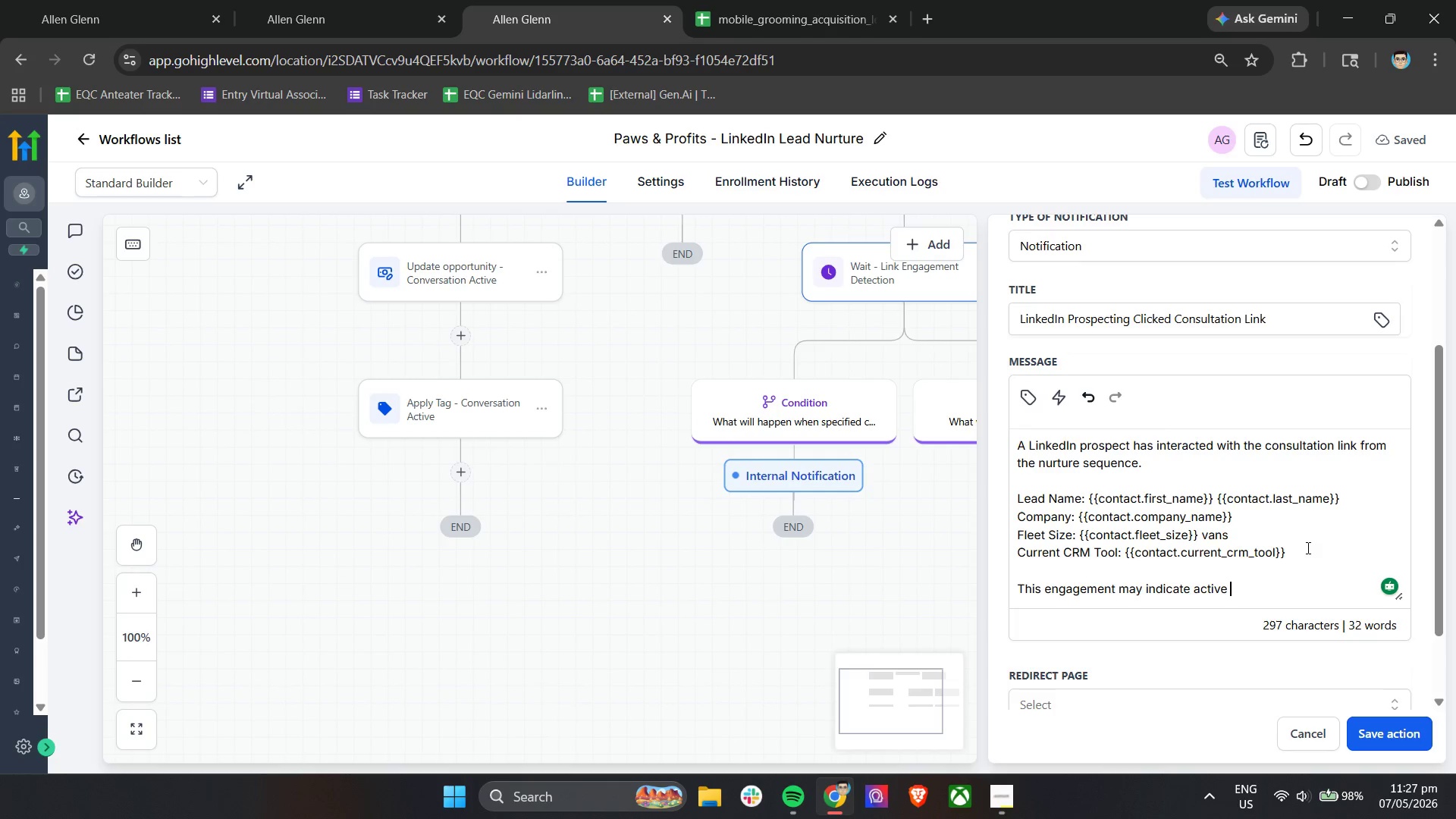 
type(interest in improving operational scalability, )
 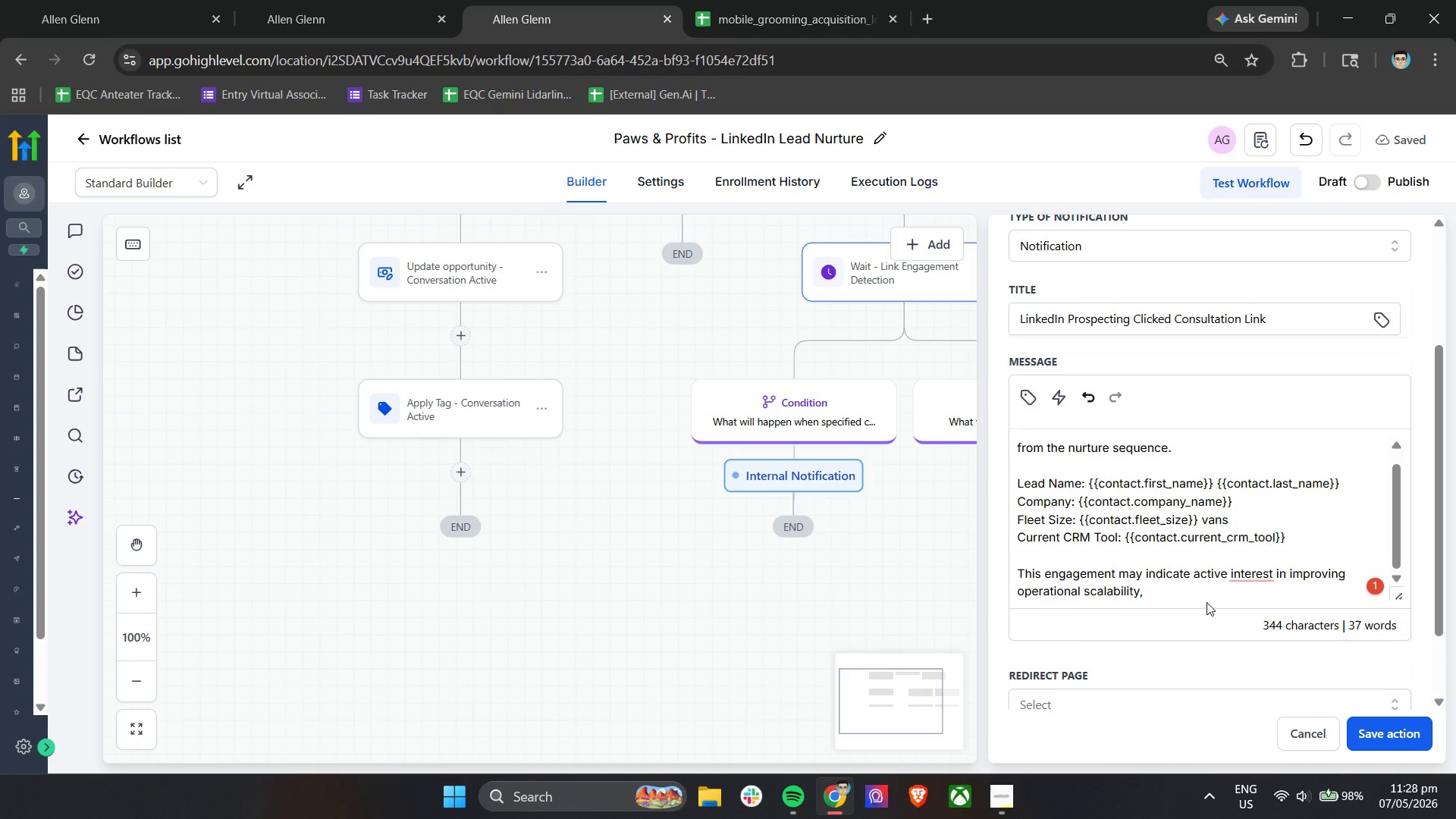 
wait(6.64)
 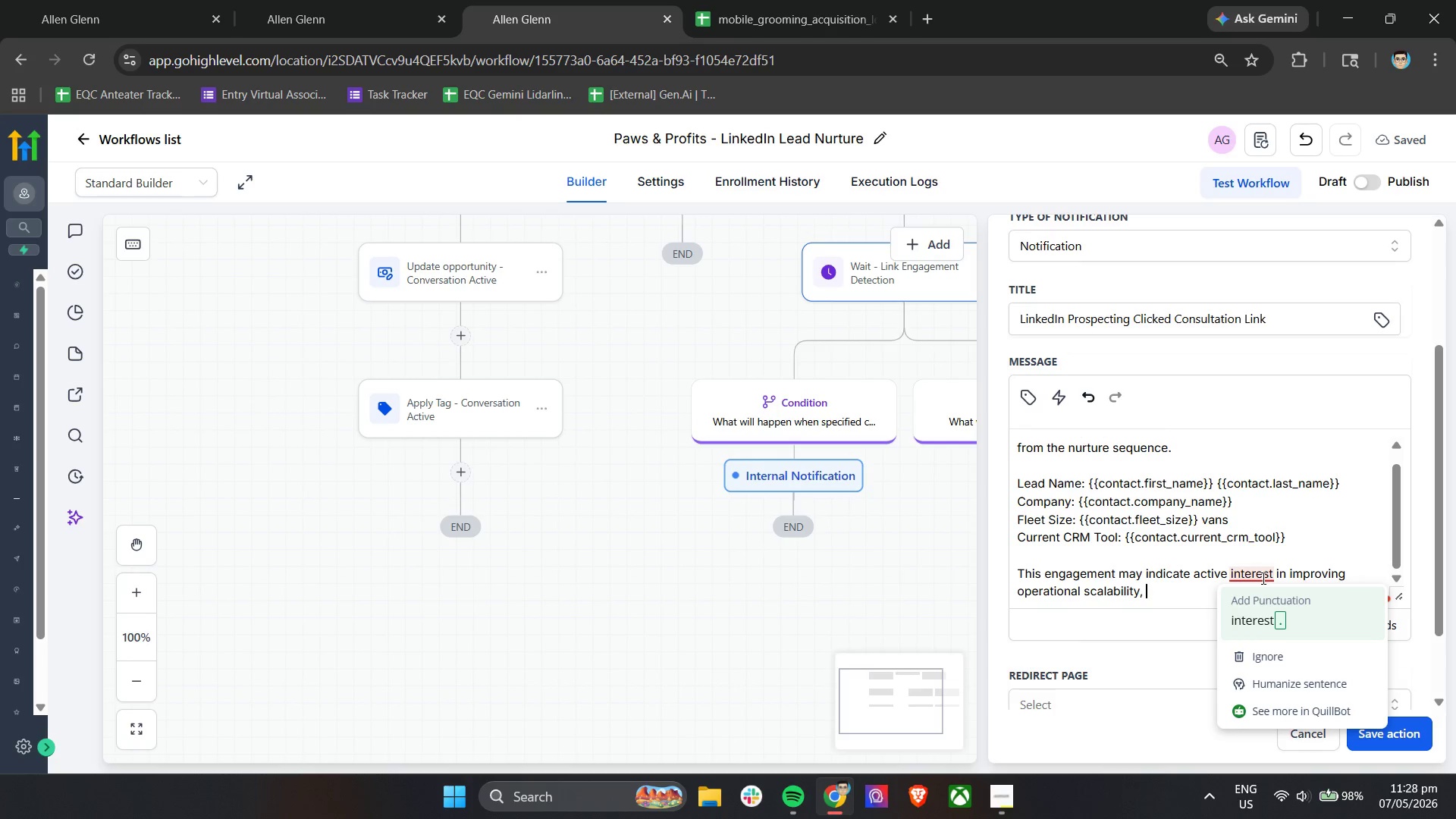 
left_click([1253, 657])
 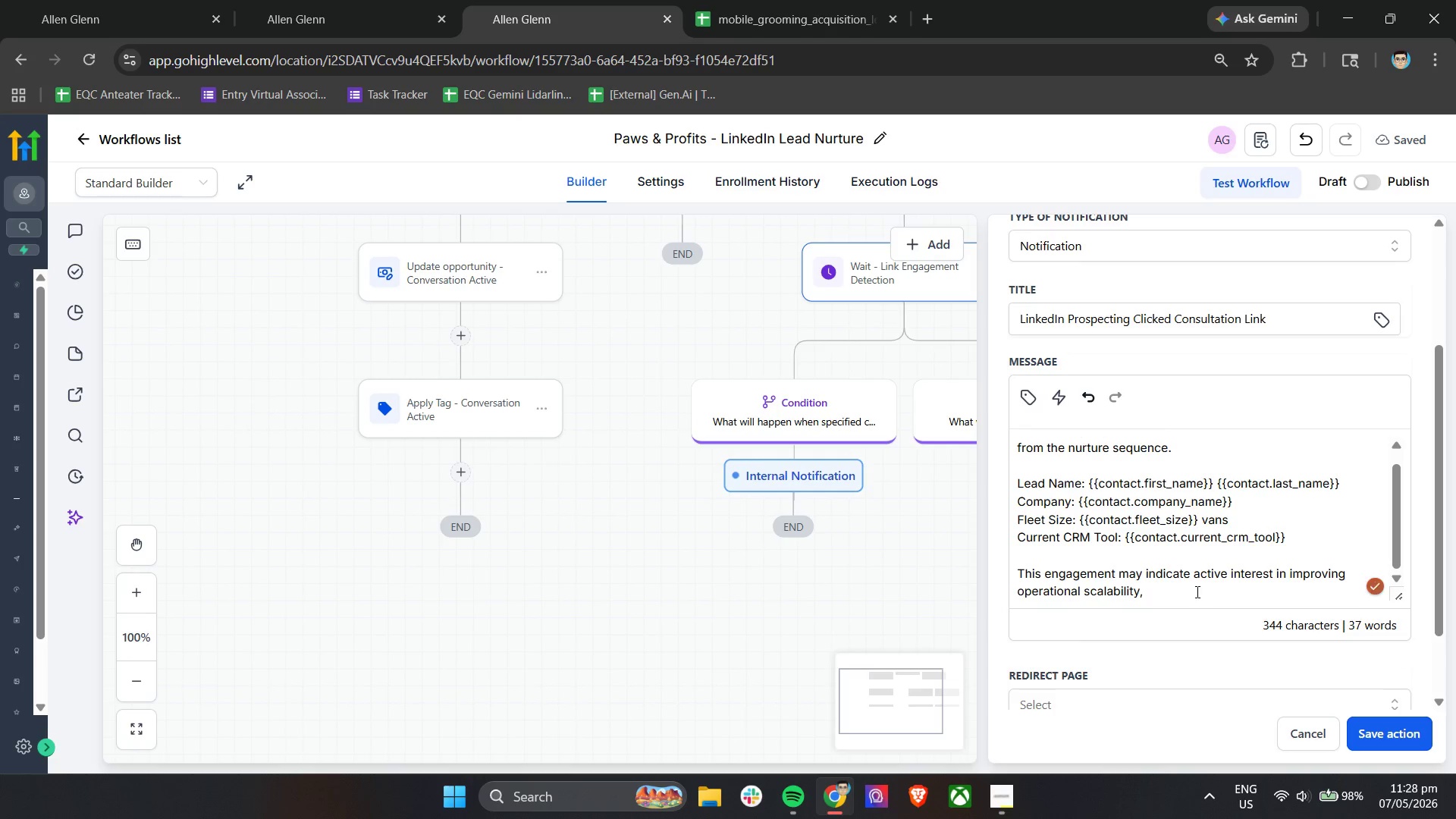 
left_click([1191, 588])
 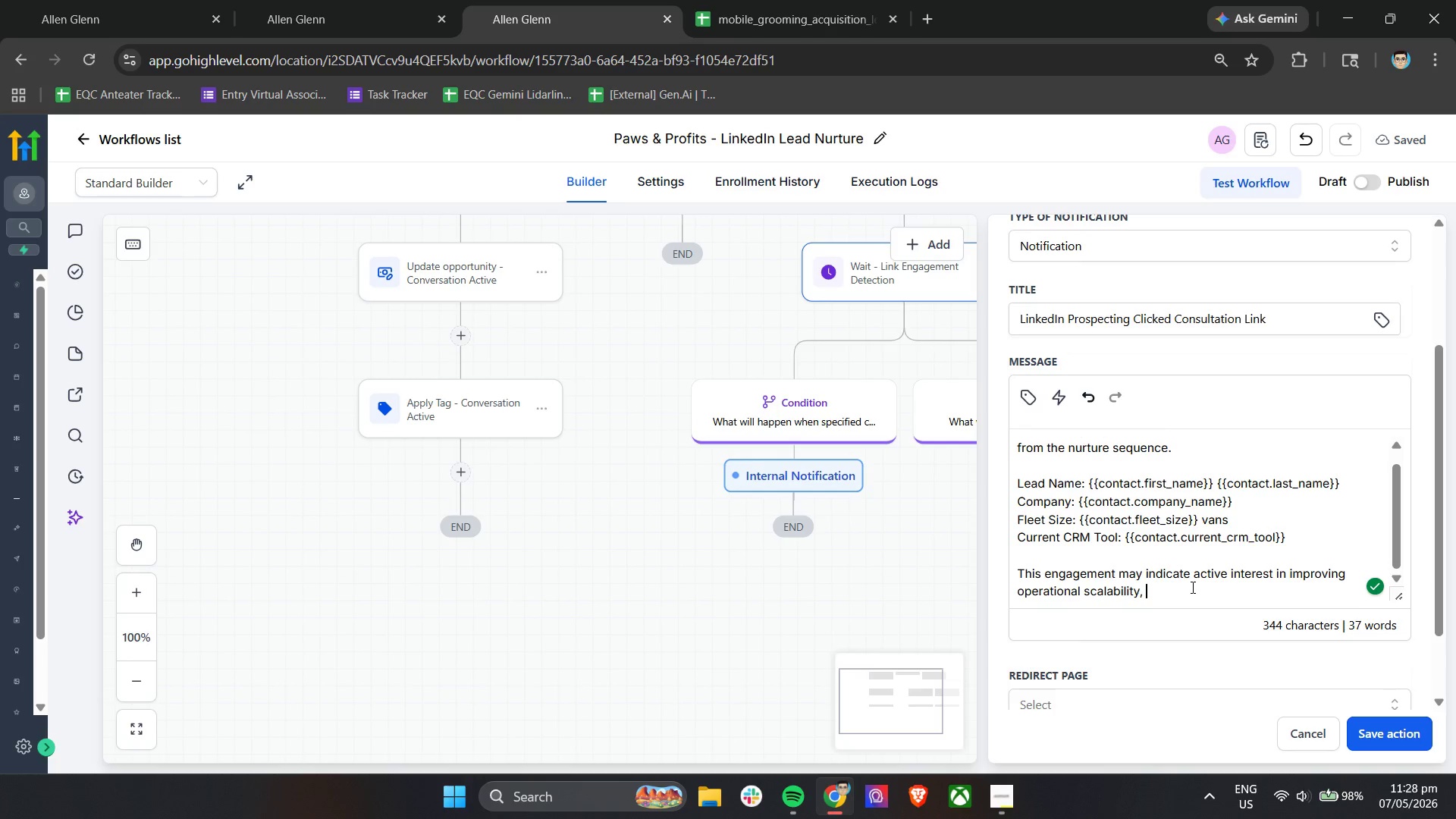 
type(lead acquisition )
key(Backspace)
type(, or customer retention systems.)
 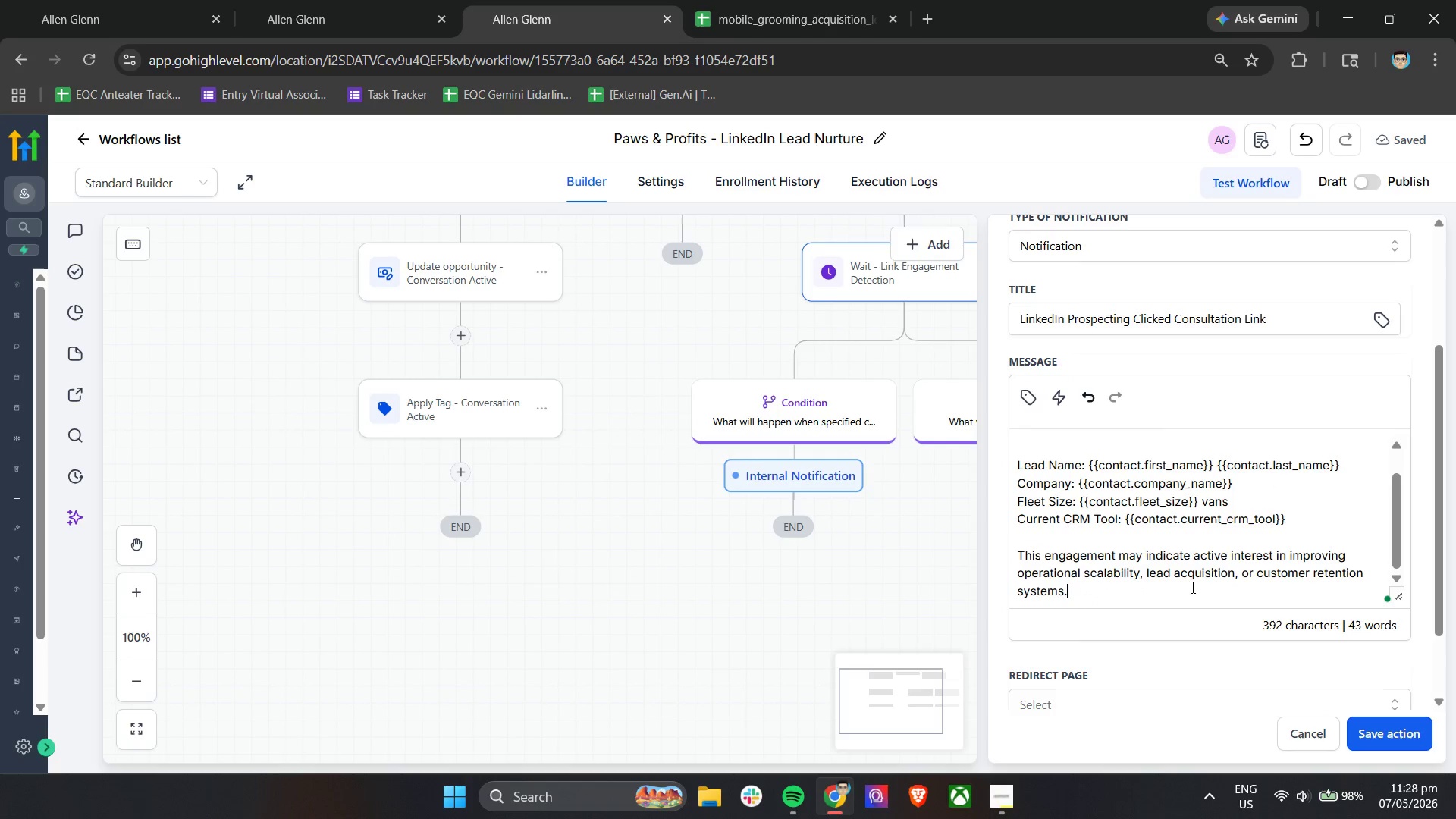 
key(Enter)
 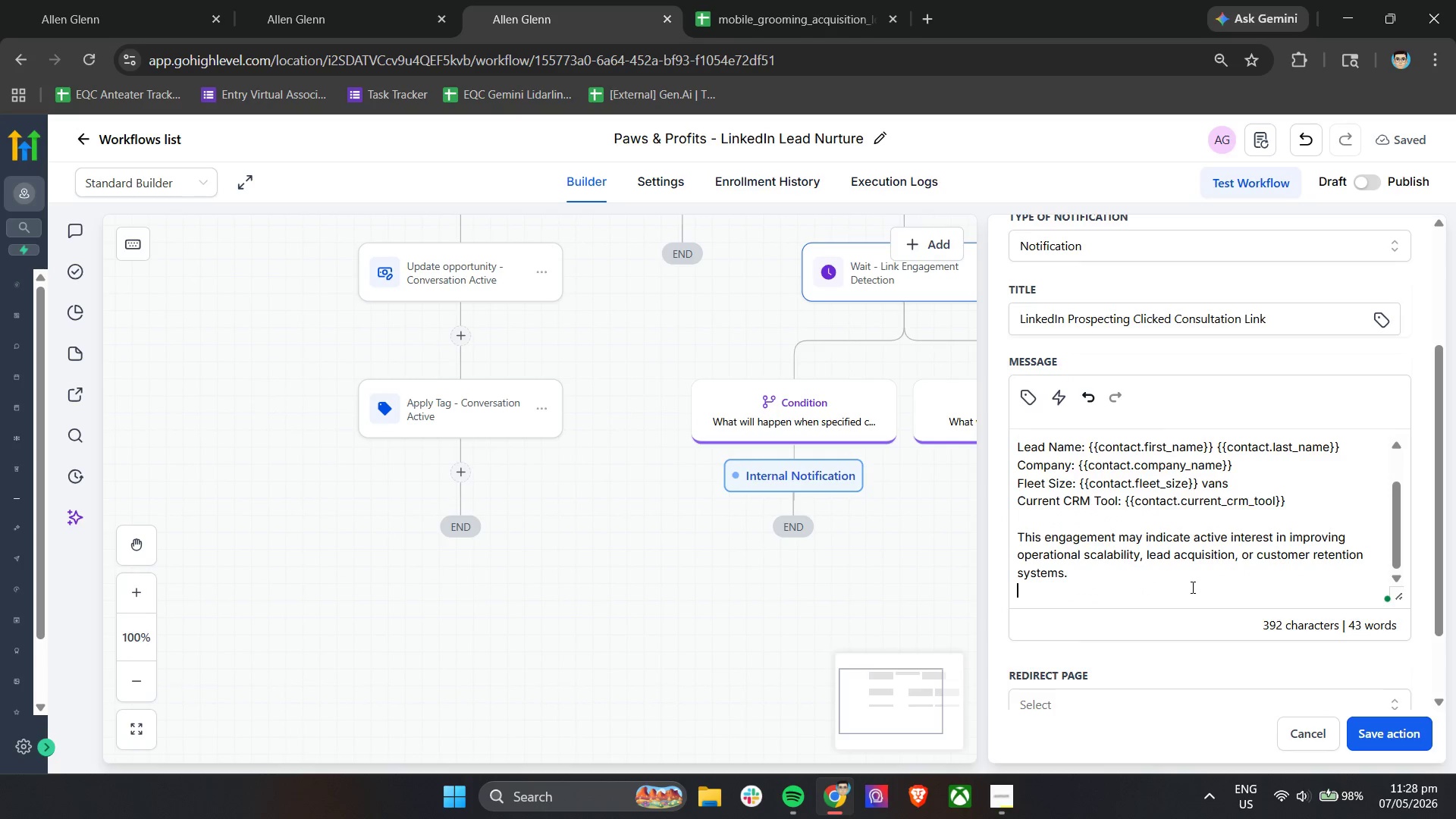 
key(Enter)
 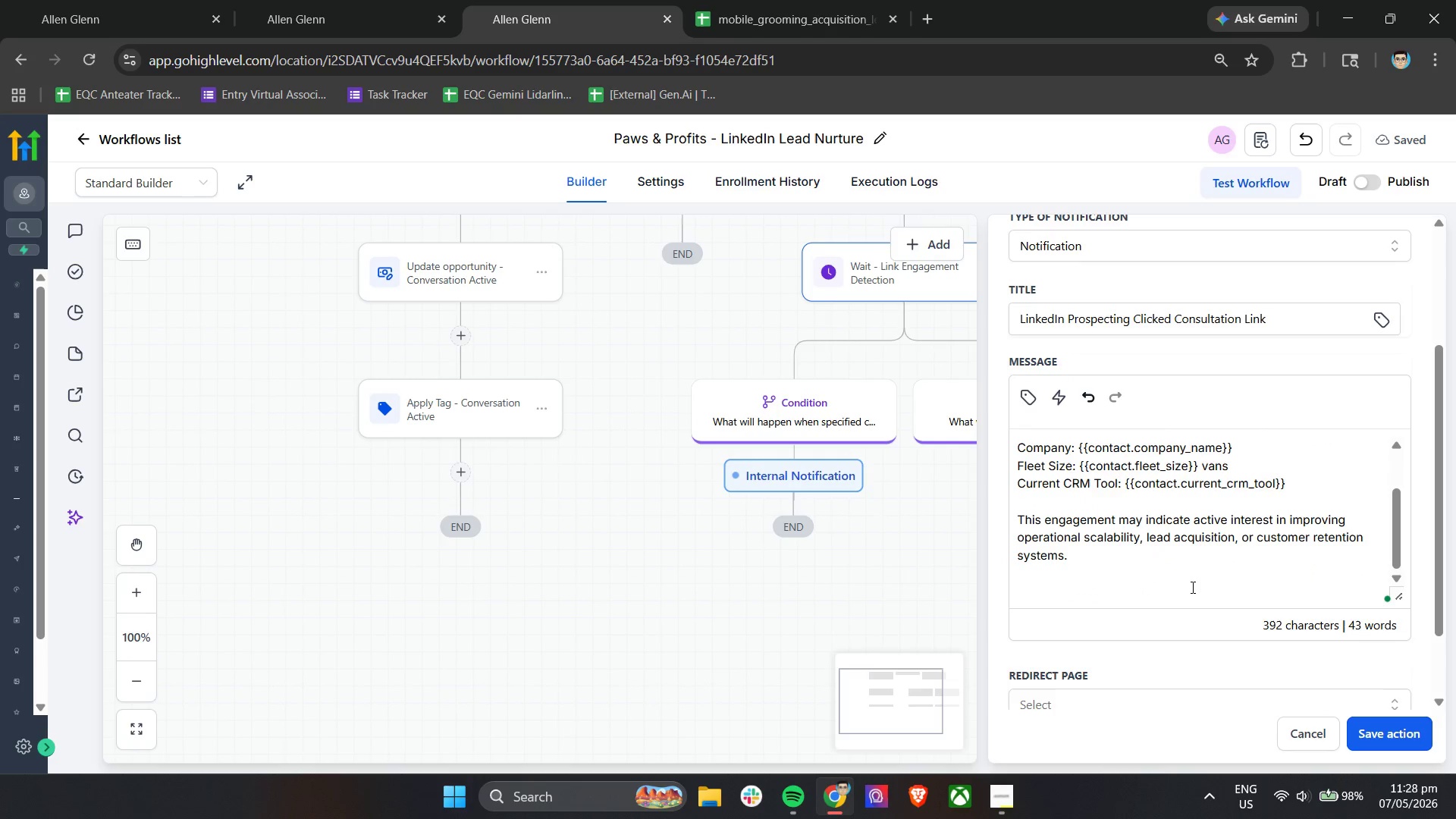 
type(Recommended Next Step: Review engagement av)
key(Backspace)
type(ctivity and prioritize direct outreach or appointment qualification.)
 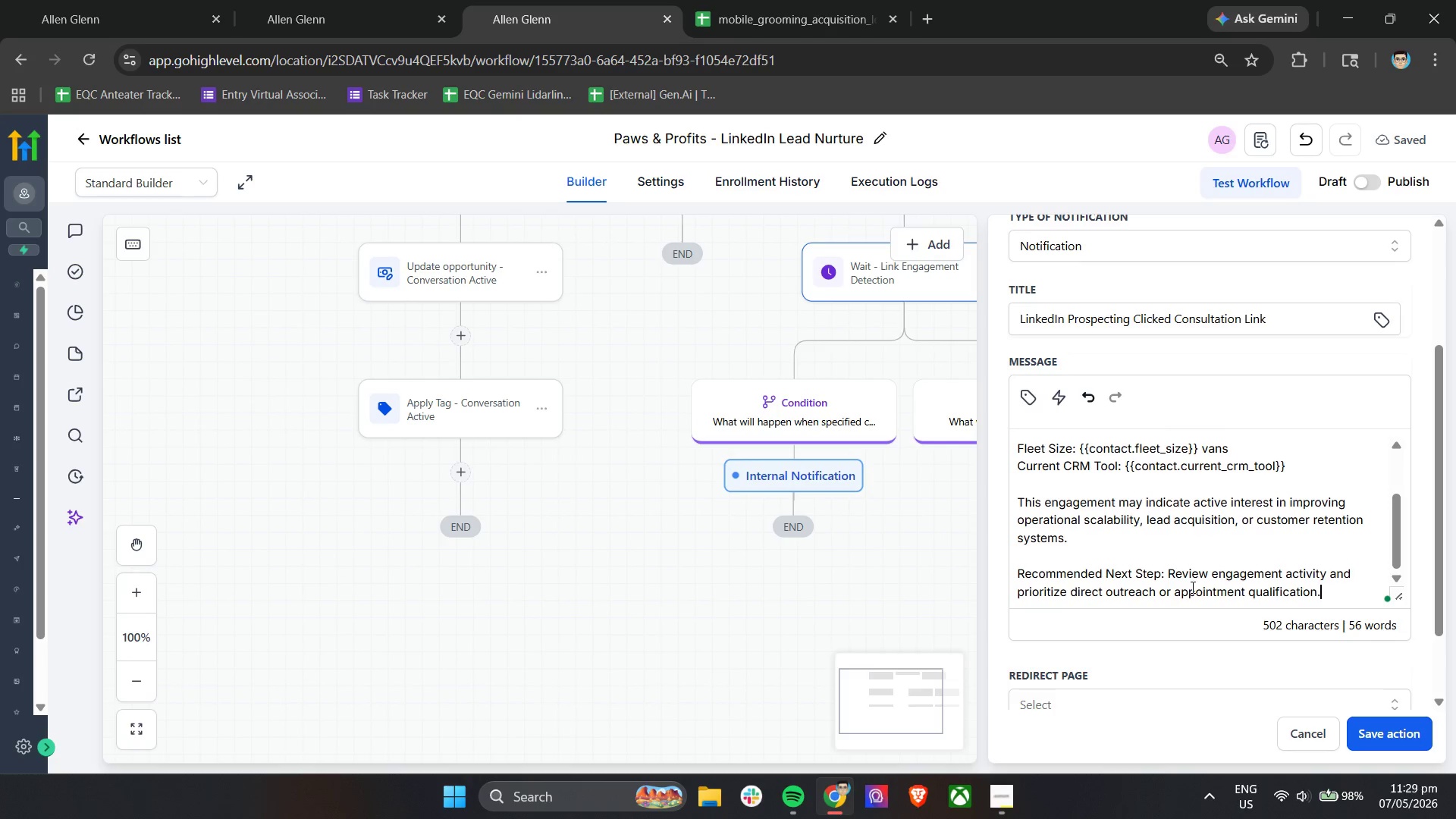 
scroll: coordinate [1288, 599], scroll_direction: down, amount: 6.0
 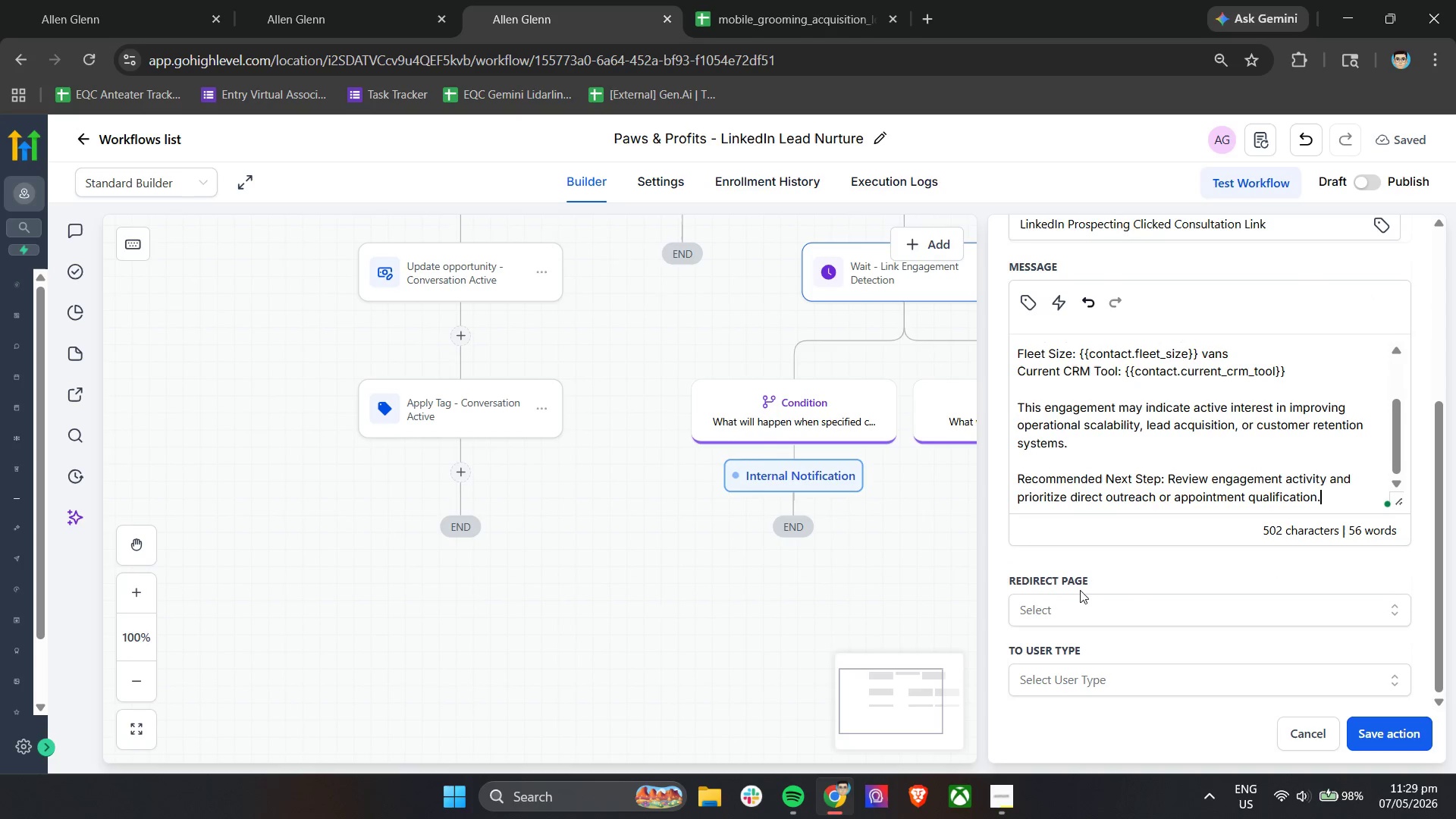 
left_click([1070, 611])
 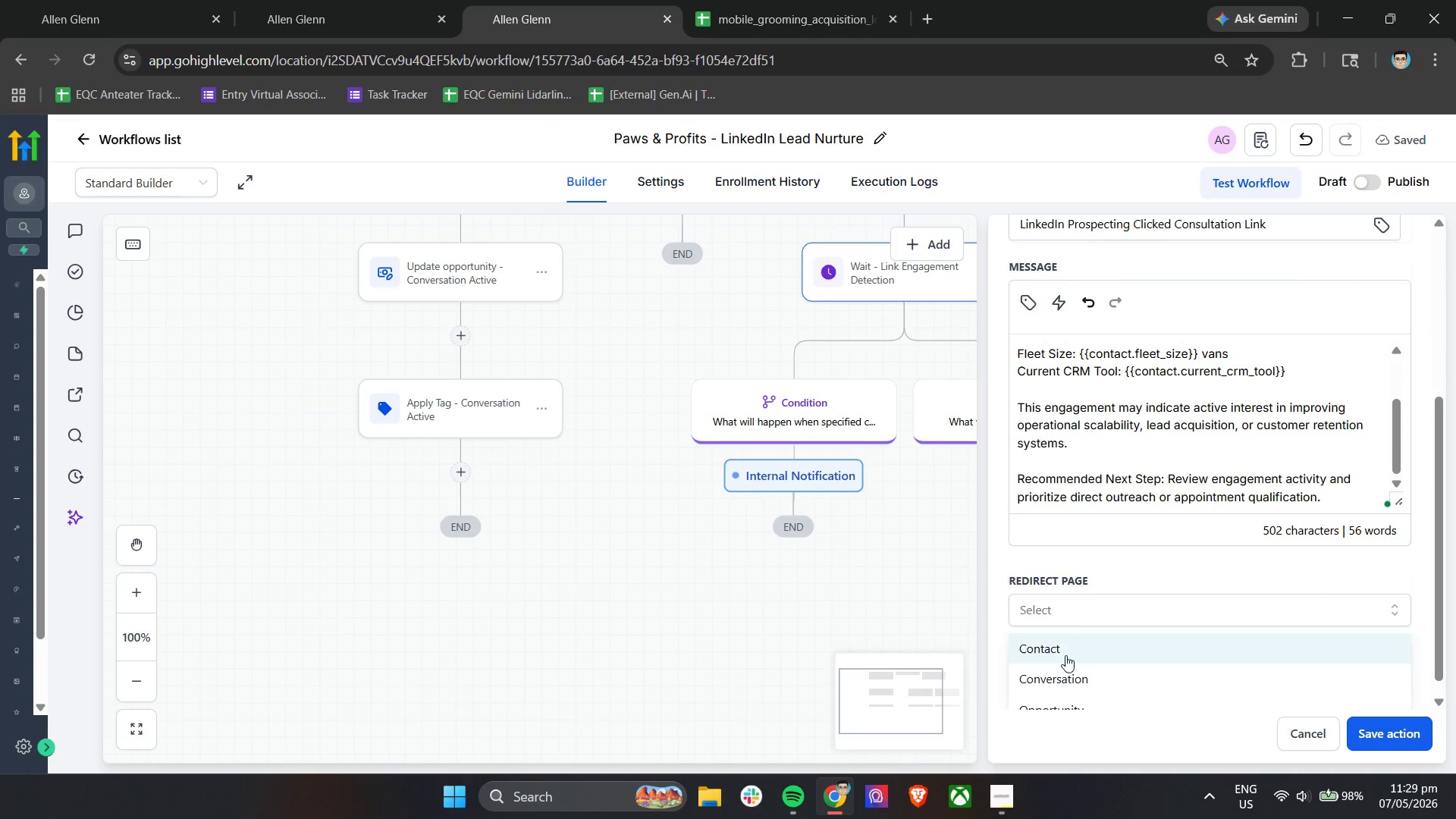 
left_click([1065, 651])
 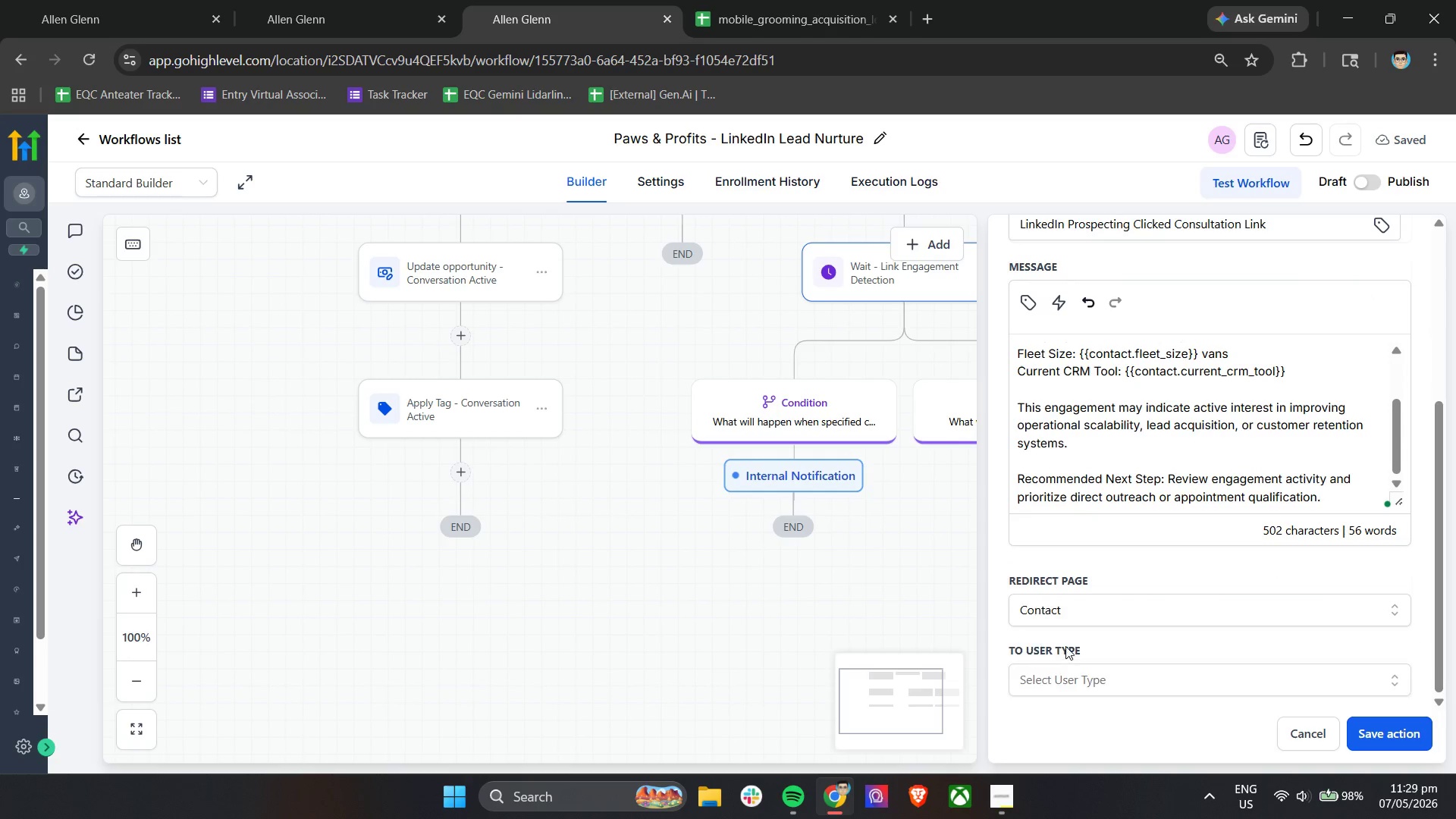 
left_click([1119, 679])
 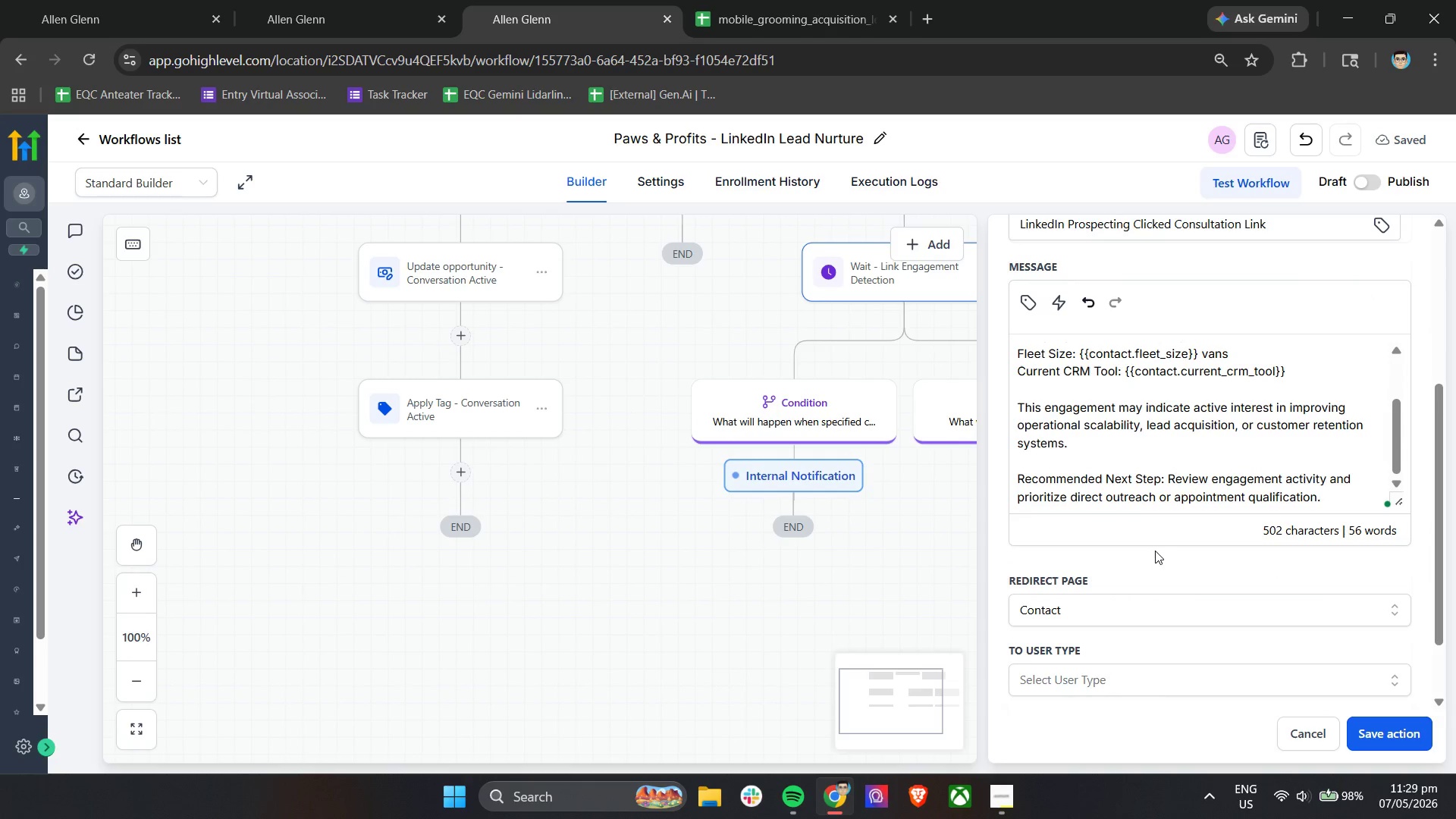 
scroll: coordinate [1156, 550], scroll_direction: down, amount: 9.0
 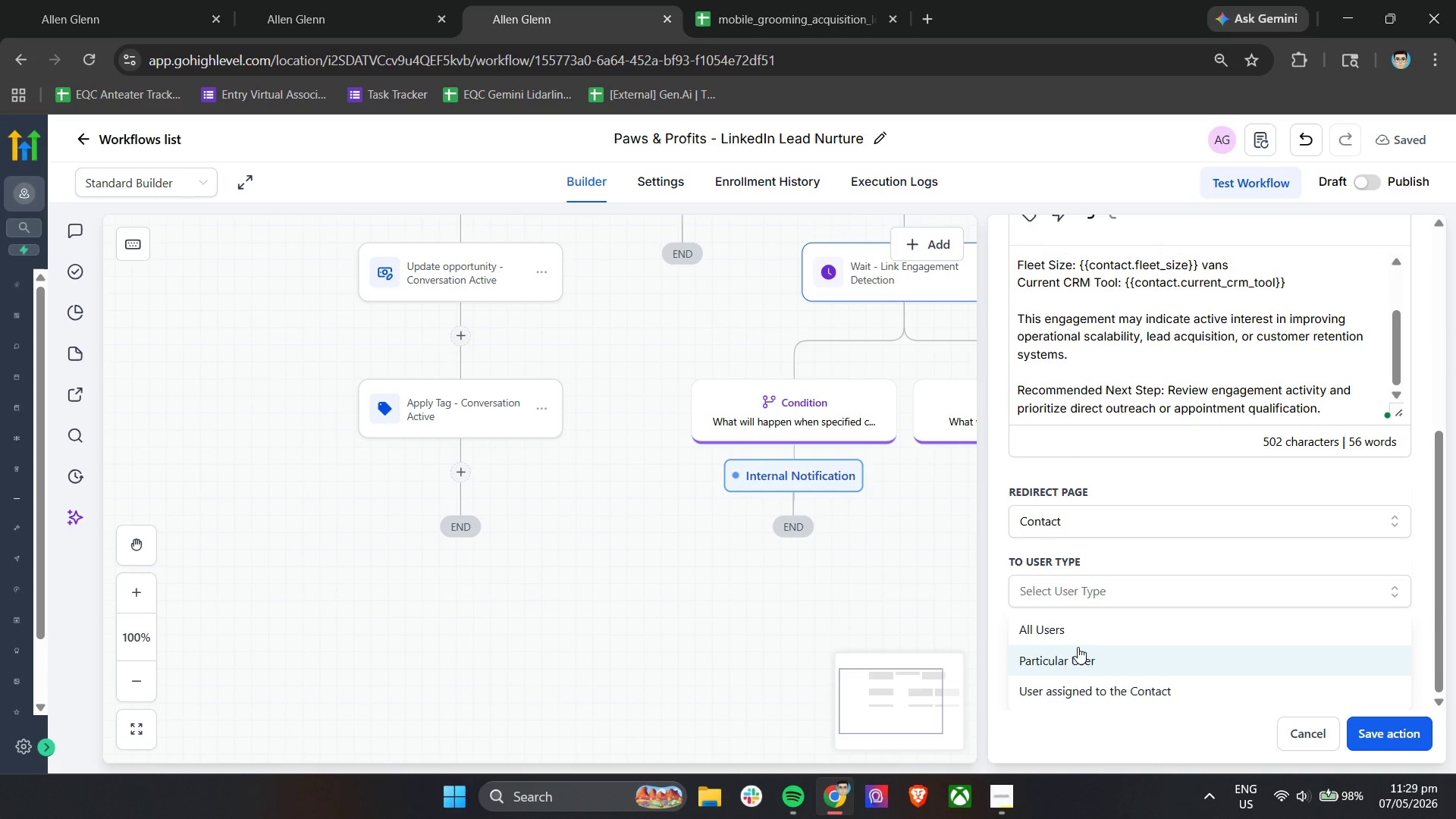 
left_click([1075, 656])
 